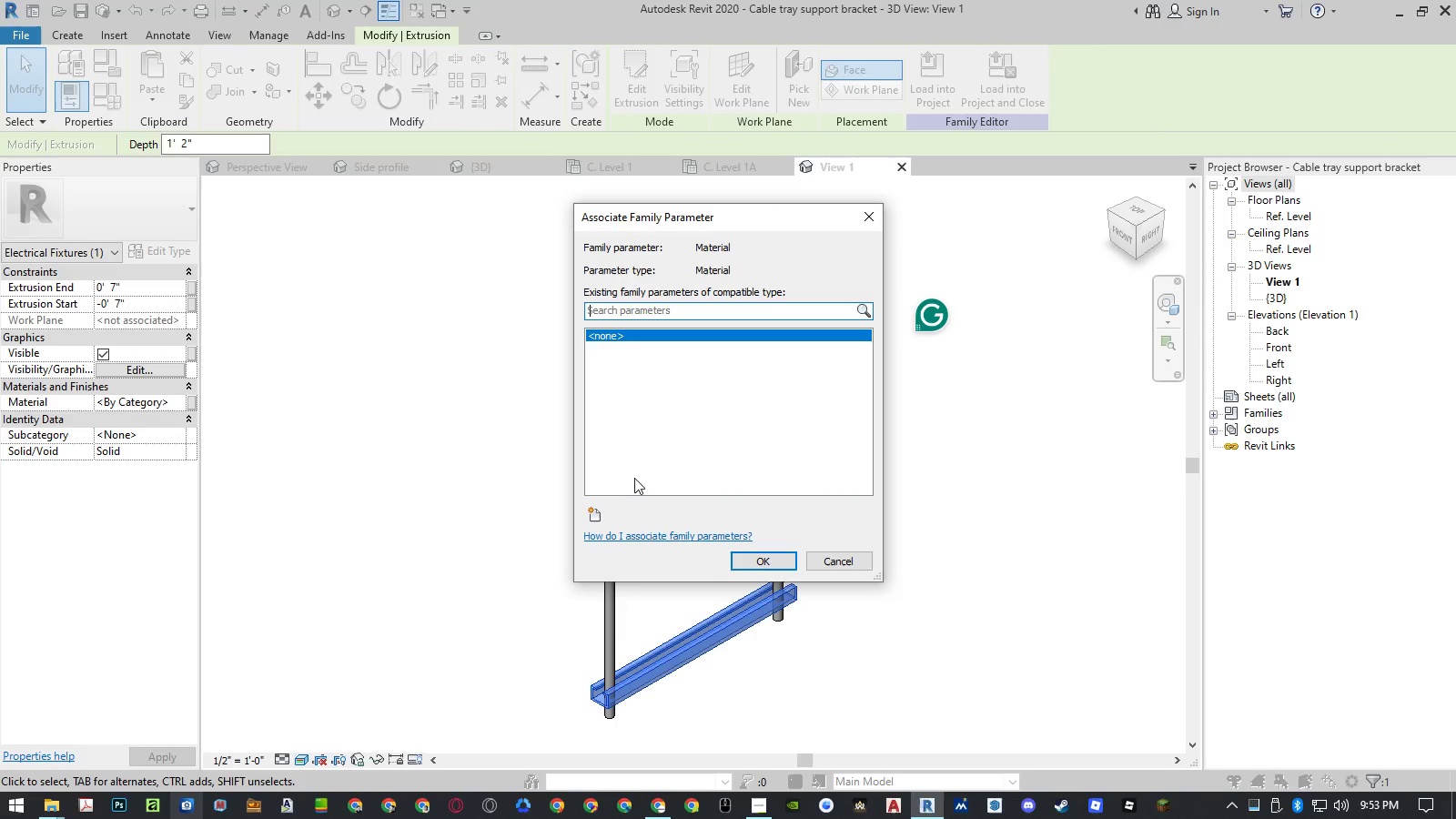 
left_click([603, 511])
 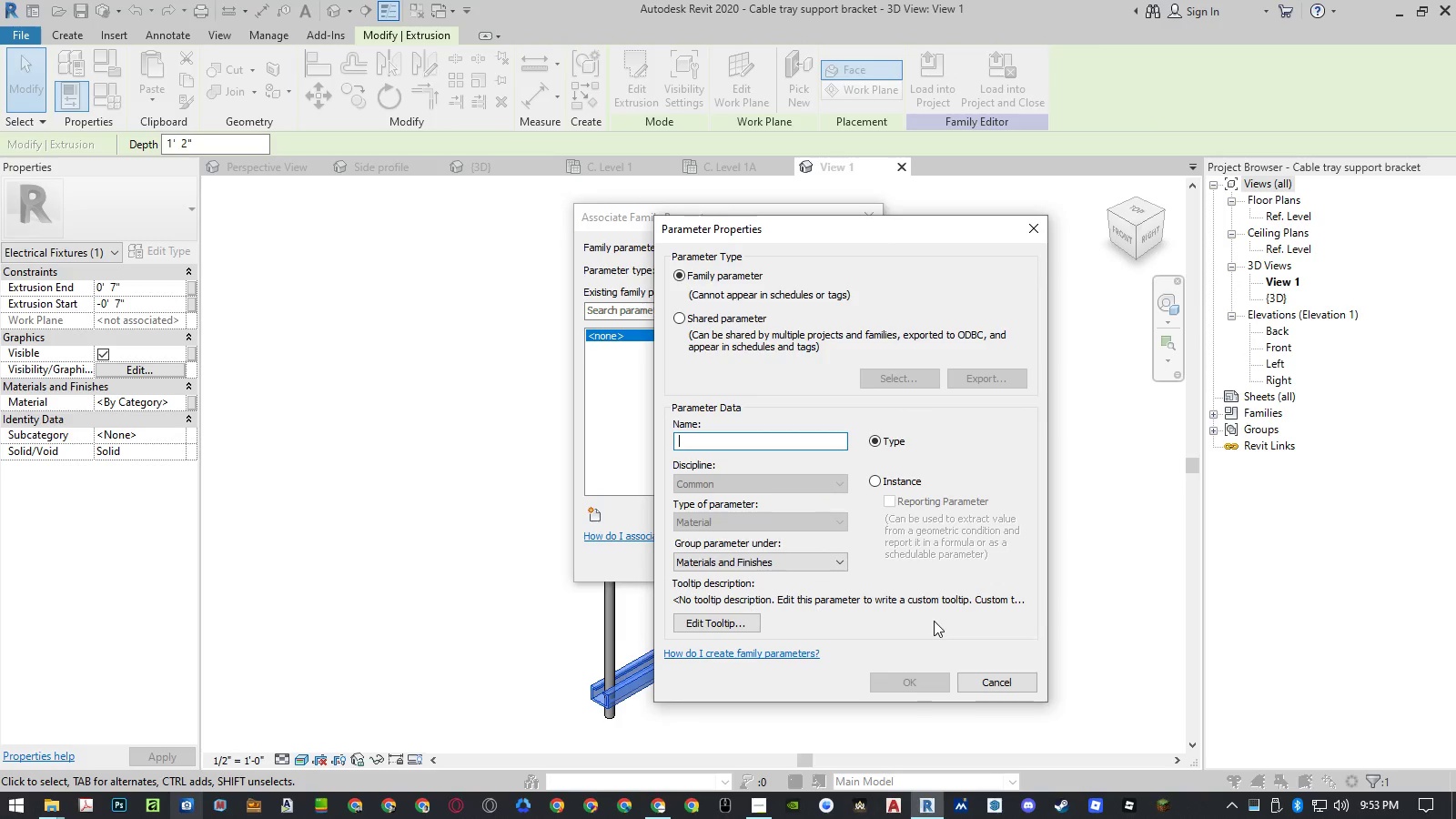 
type(Fixture)
 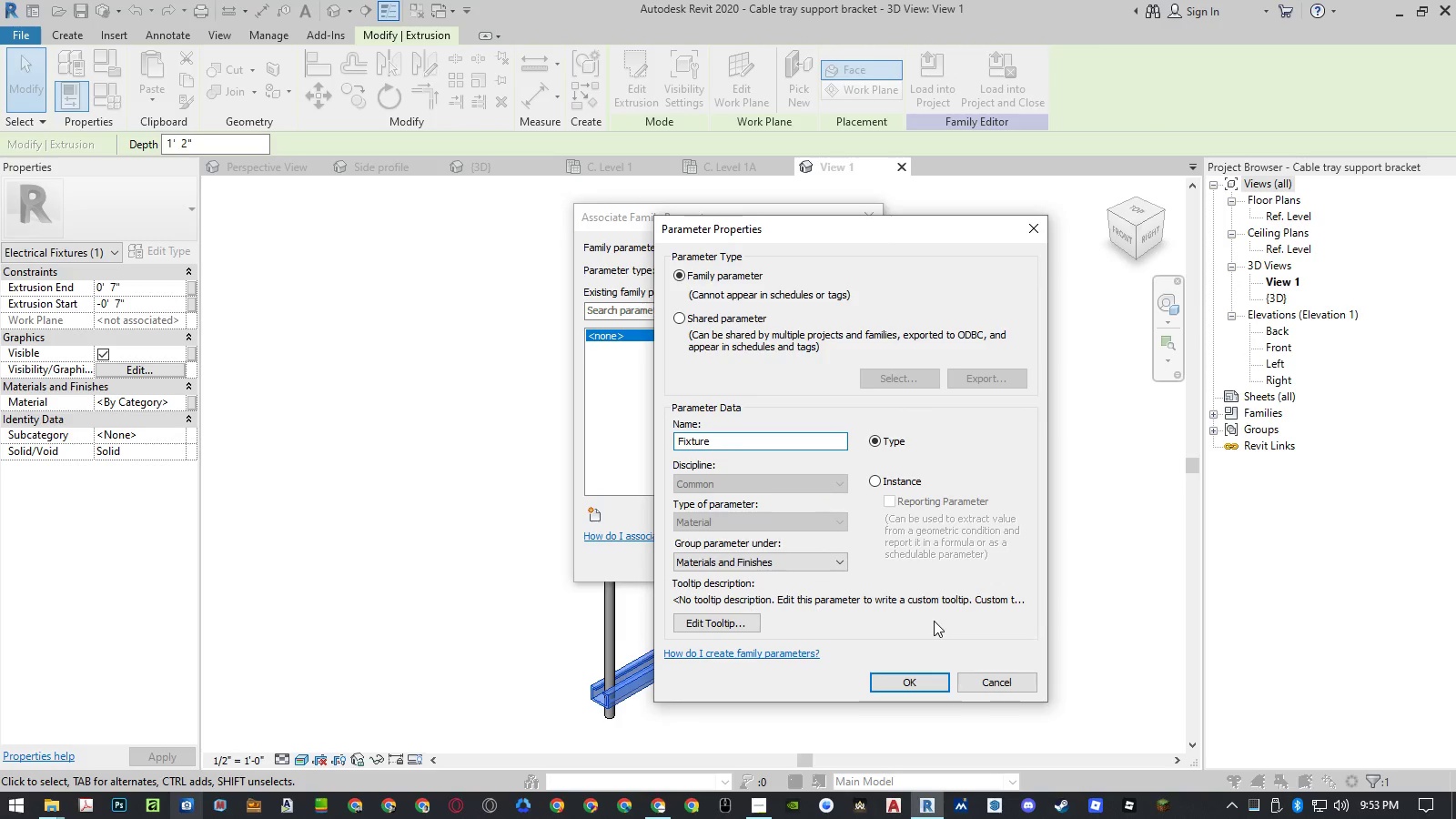 
key(Enter)
 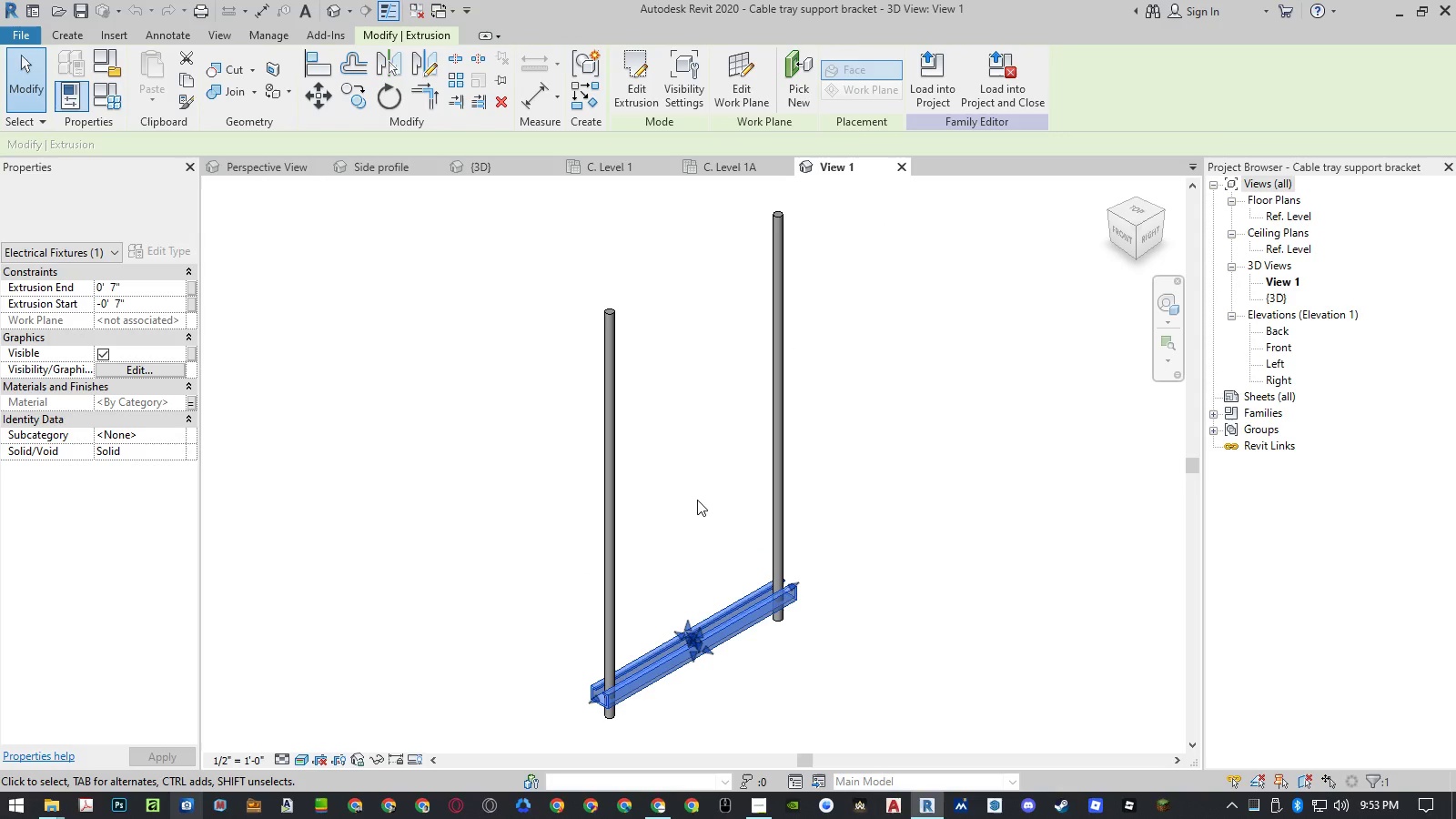 
left_click([614, 561])
 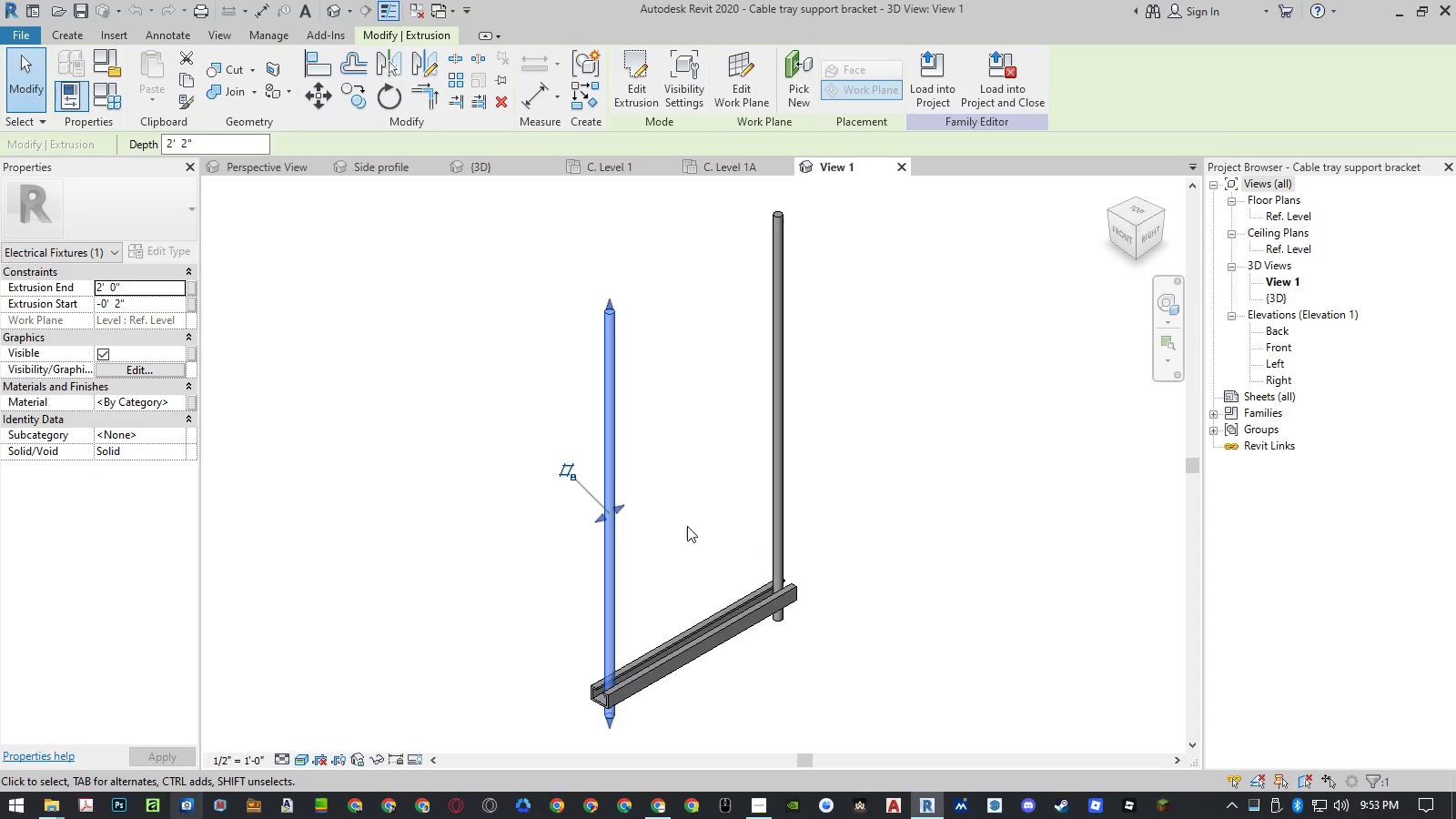 
hold_key(key=ControlLeft, duration=1.16)
left_click([774, 484])
 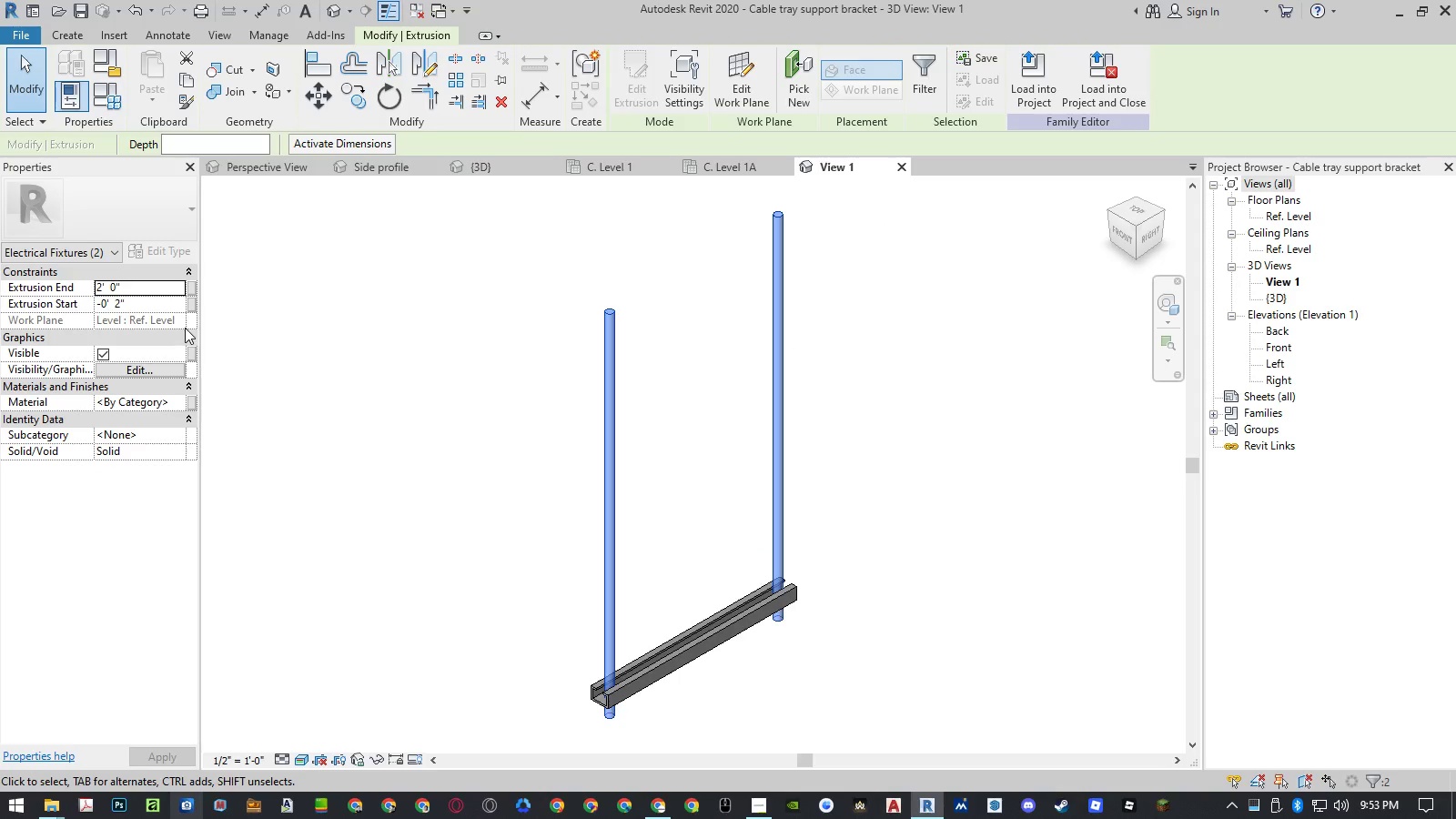 
left_click([190, 400])
 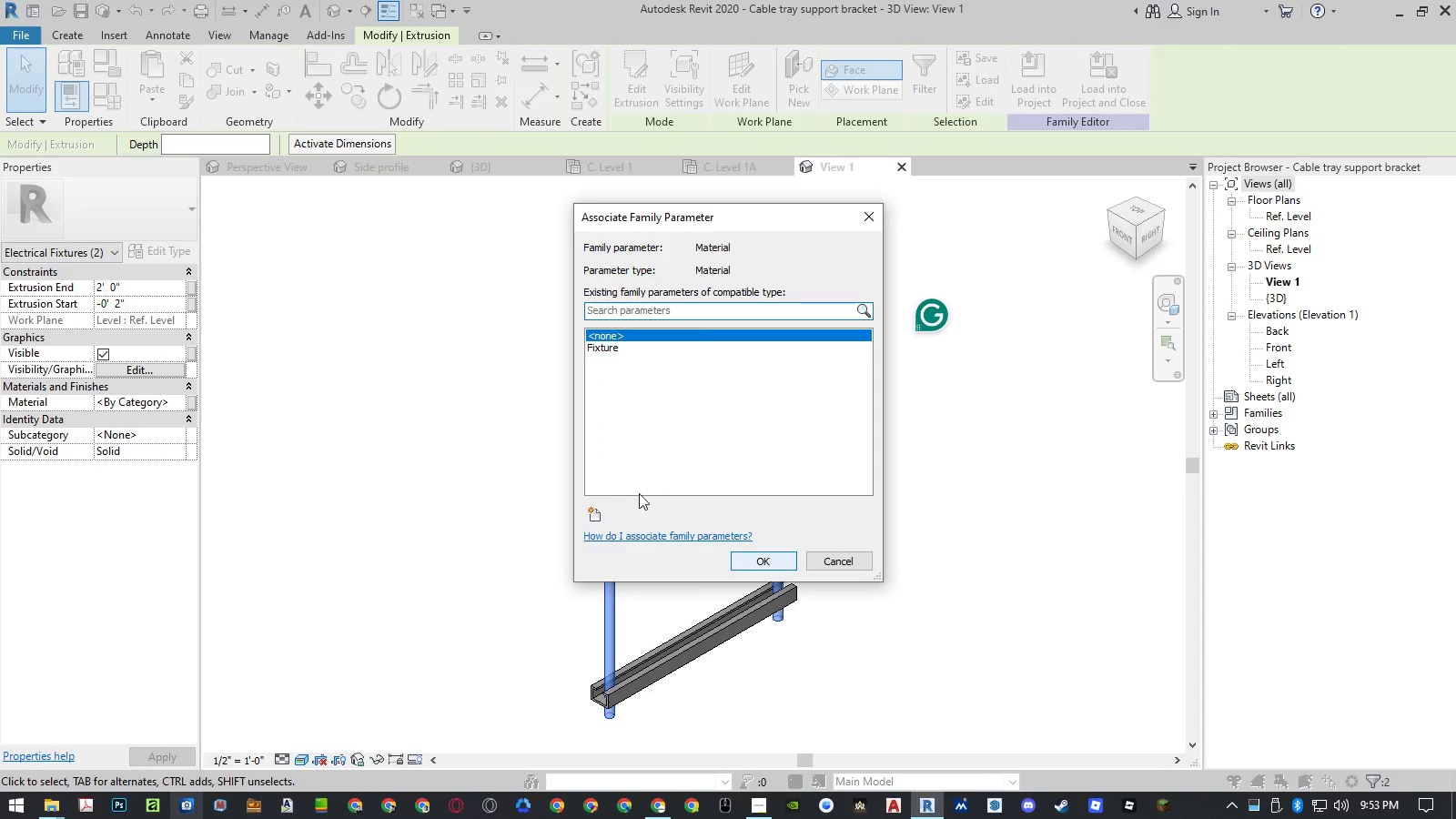 
left_click([601, 512])
 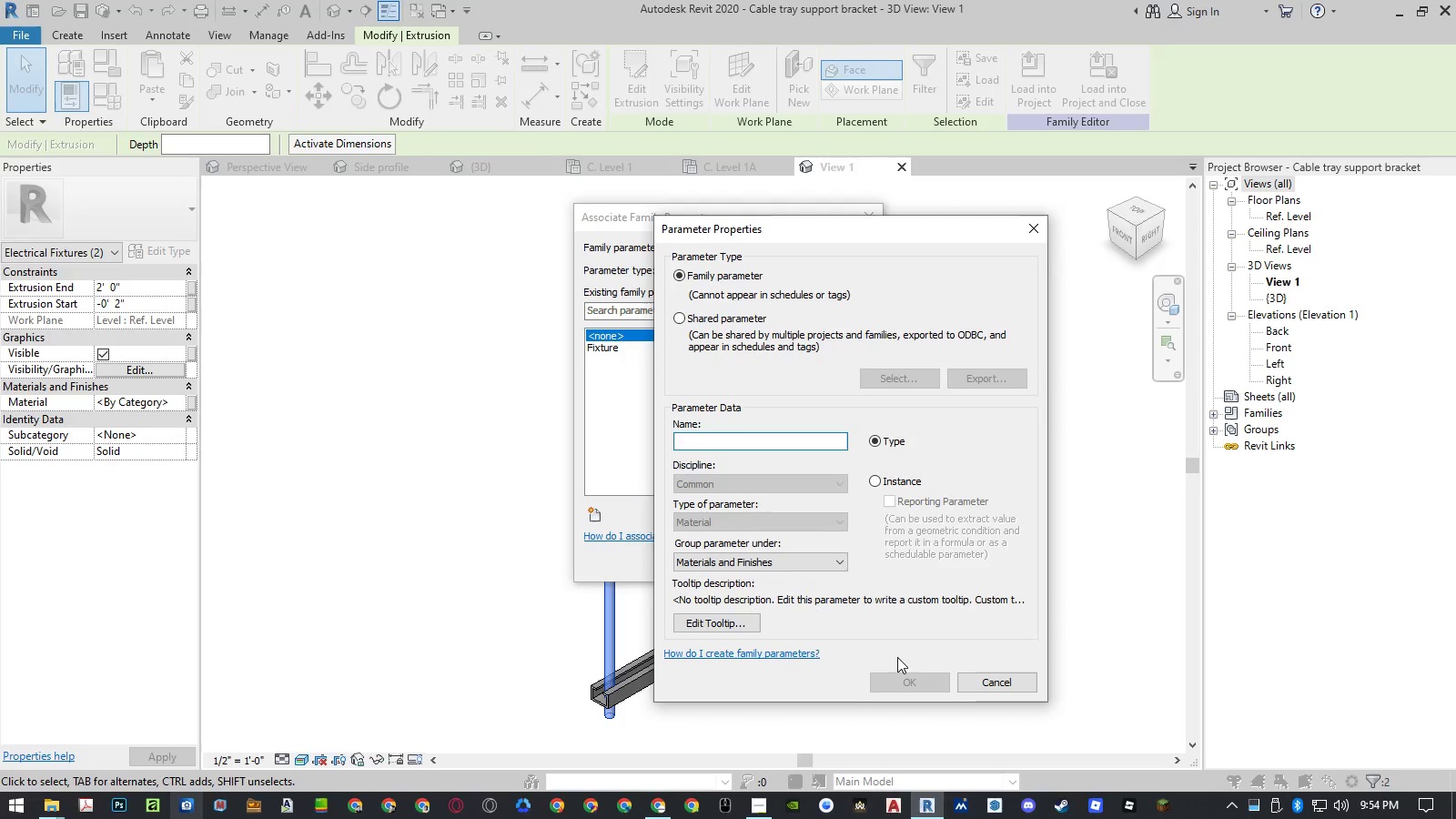 
type(Hanger)
 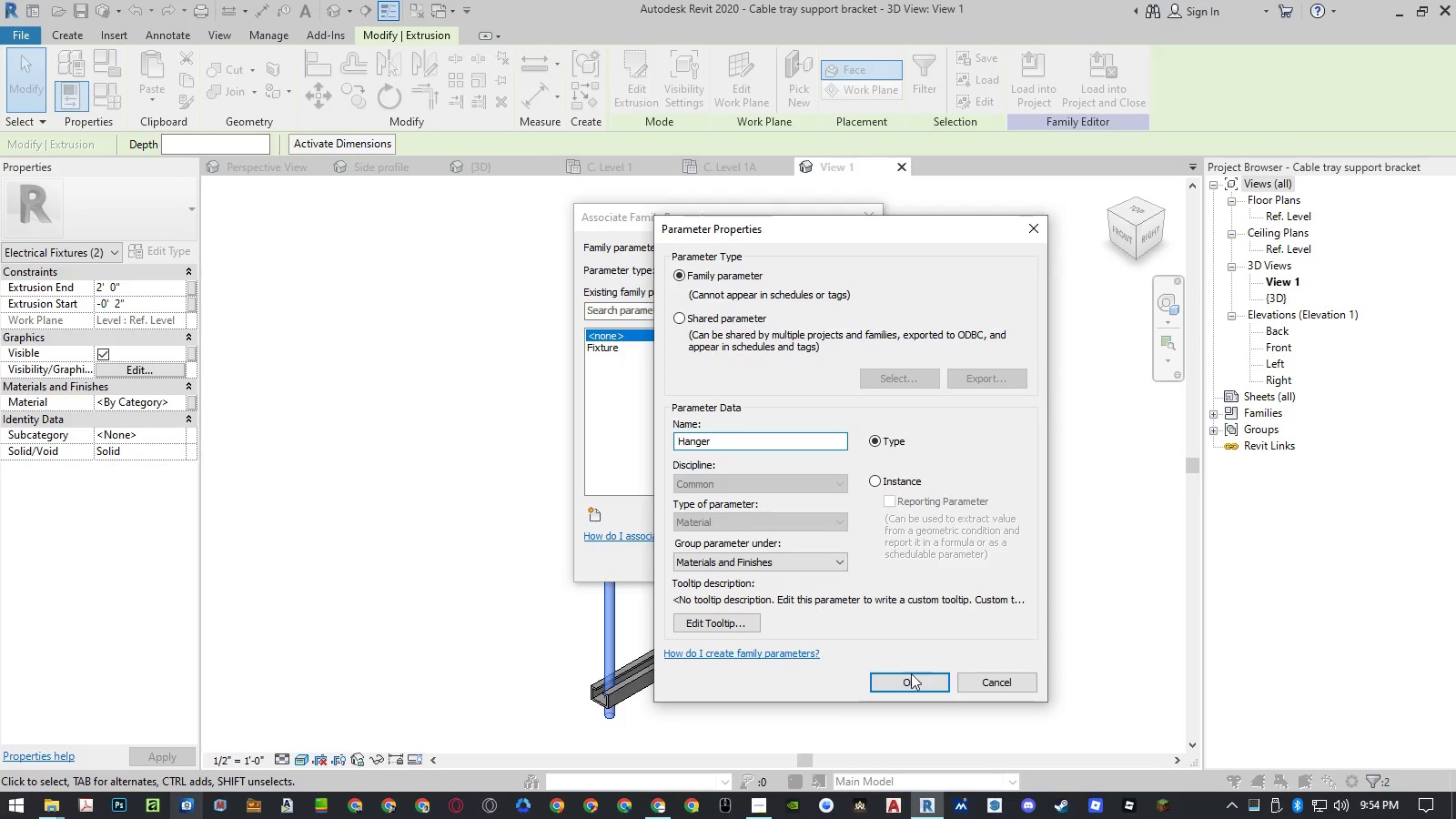 
left_click([916, 682])
 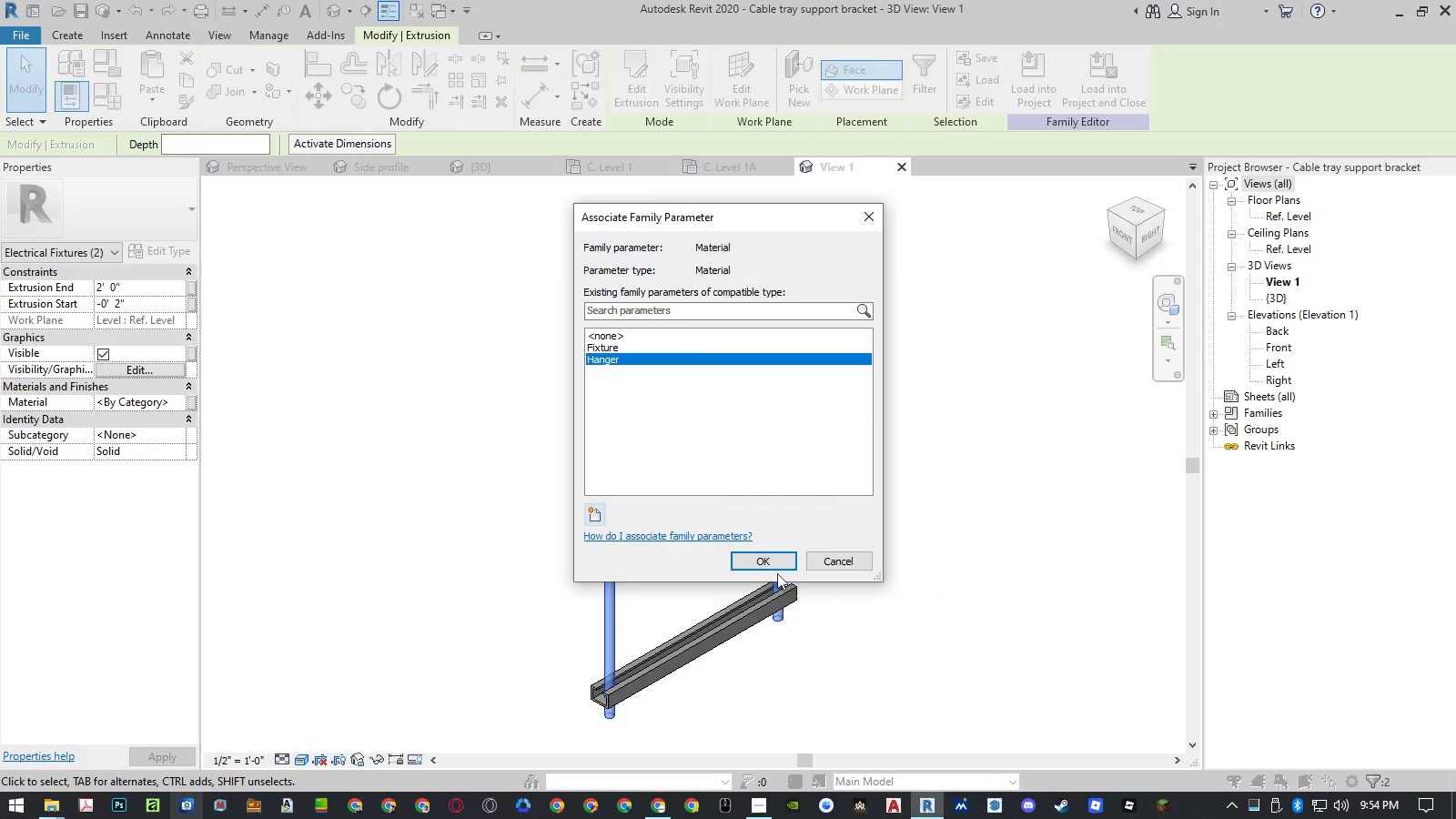 
left_click([772, 561])
 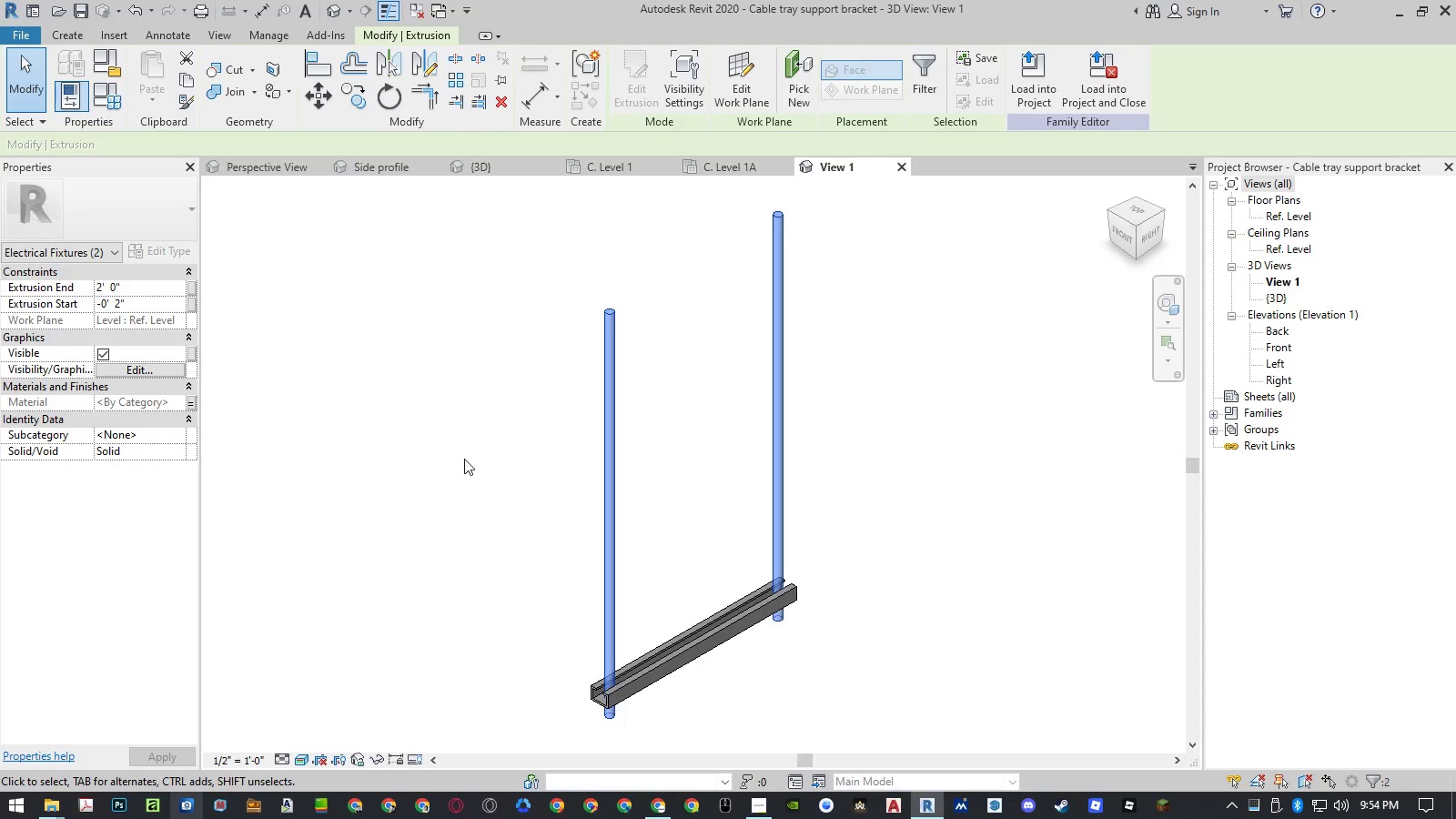 
left_click([419, 428])
 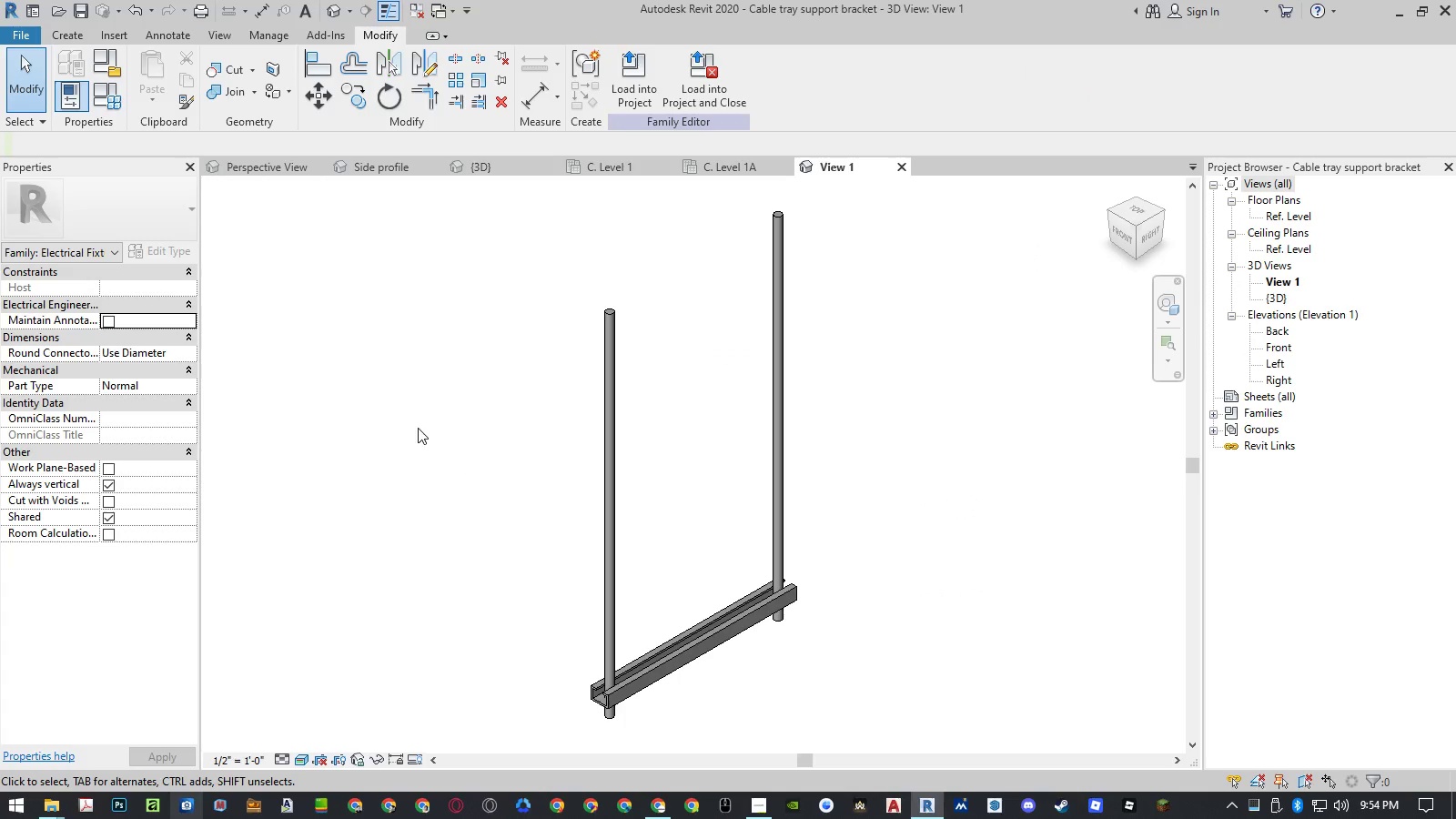 
key(Control+A)
 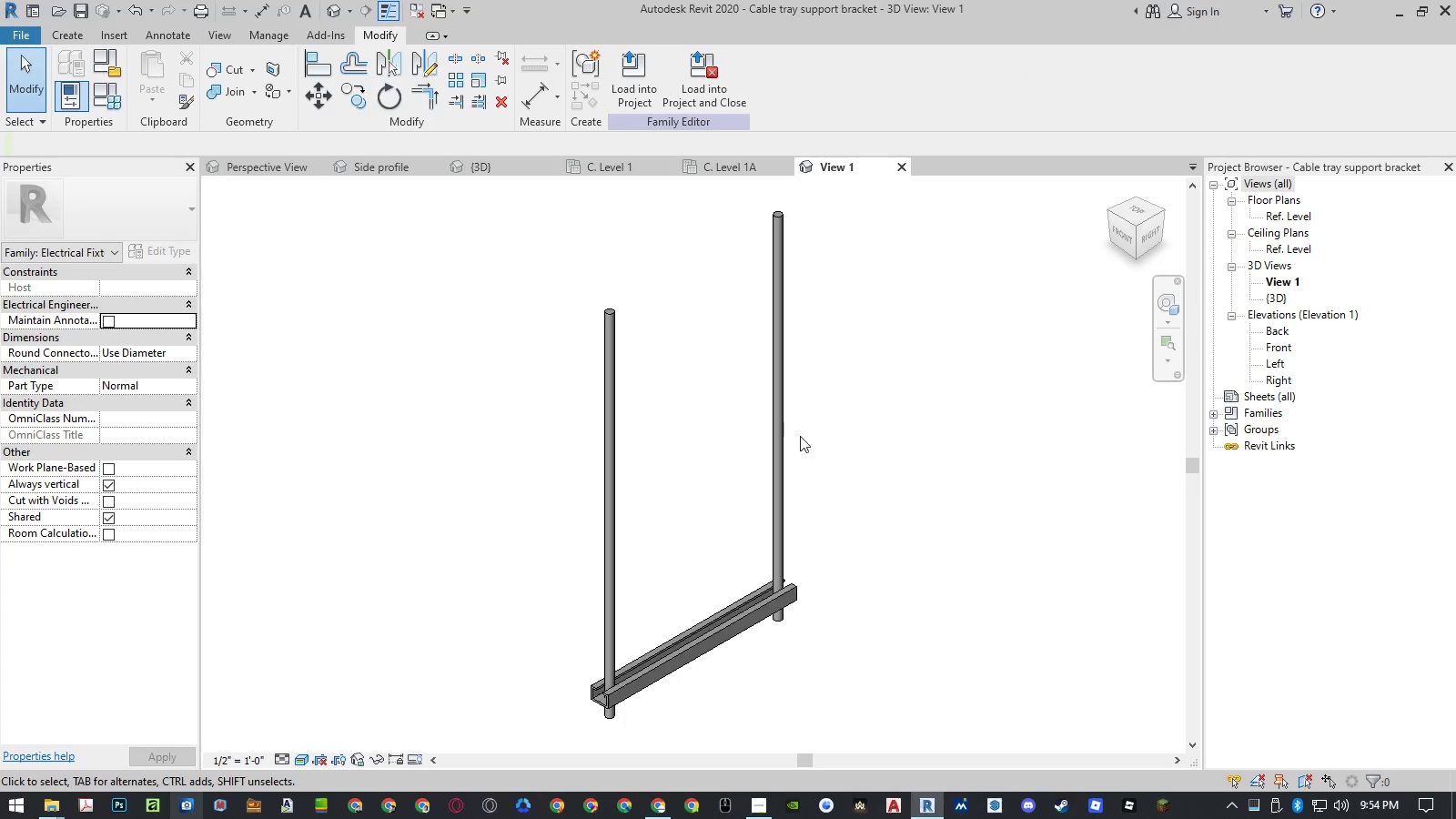 
left_click_drag(start_coordinate=[844, 426], to_coordinate=[556, 708])
 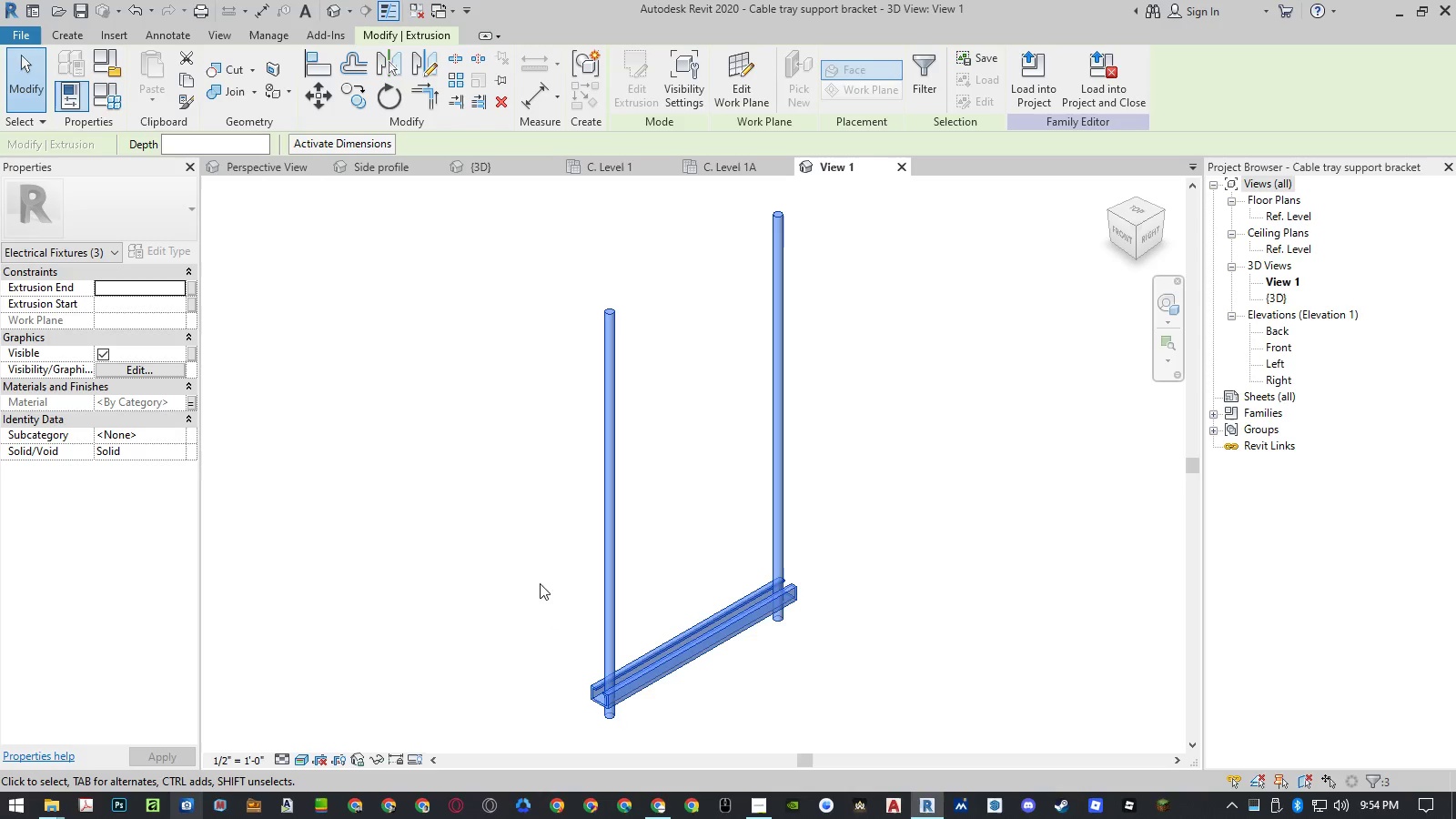 
left_click([536, 510])
 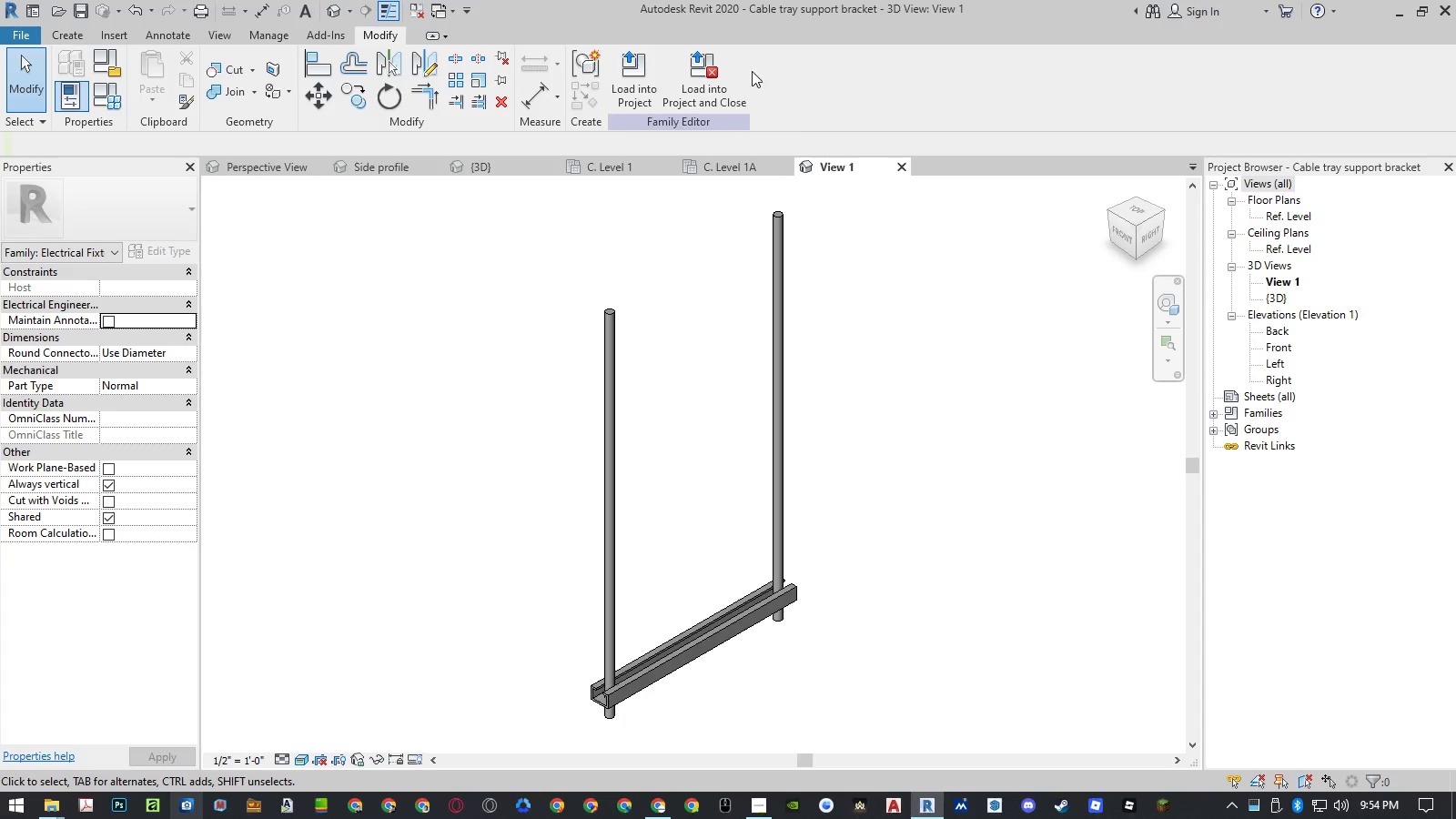 
left_click([693, 76])
 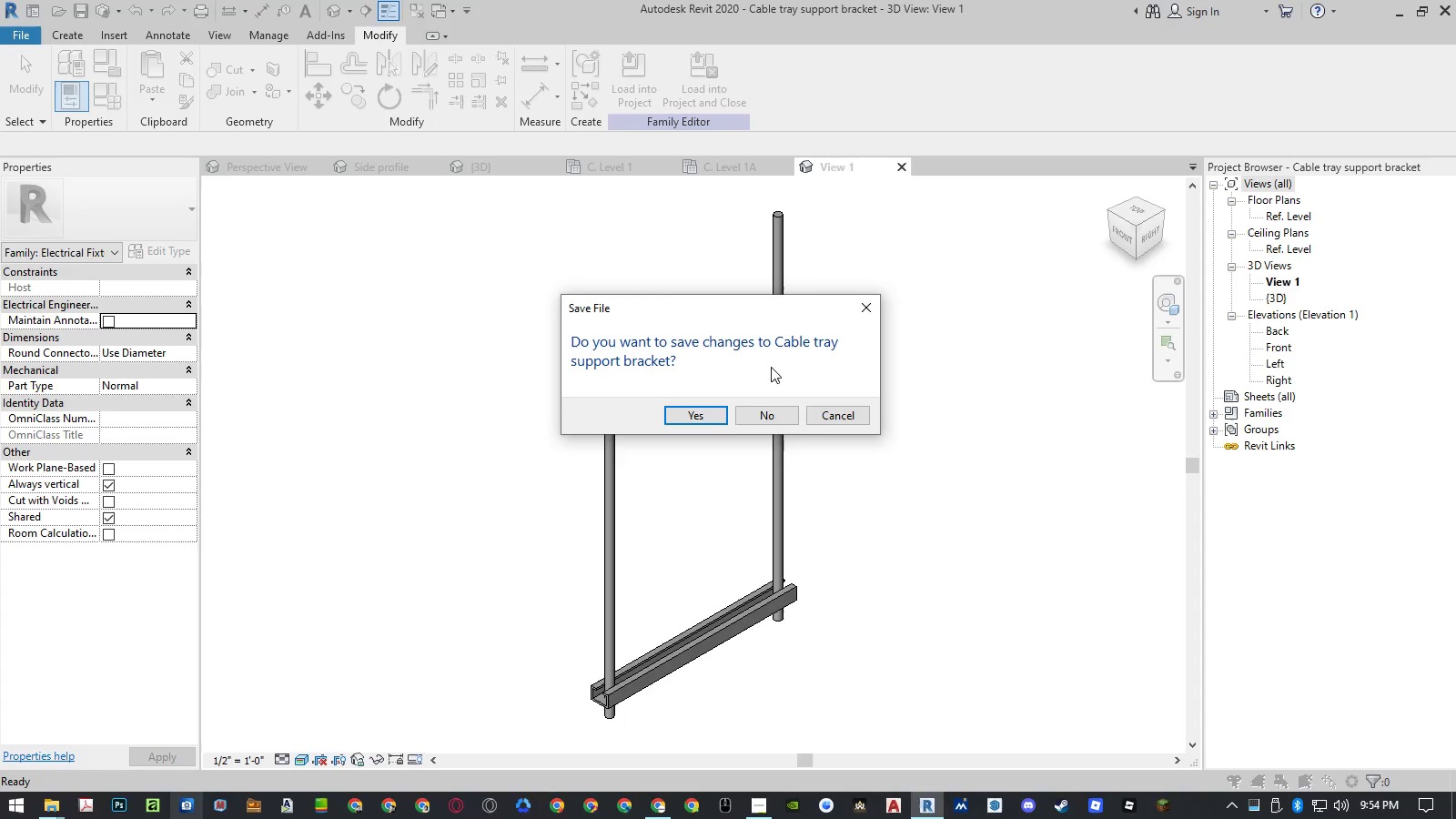 
left_click([761, 410])
 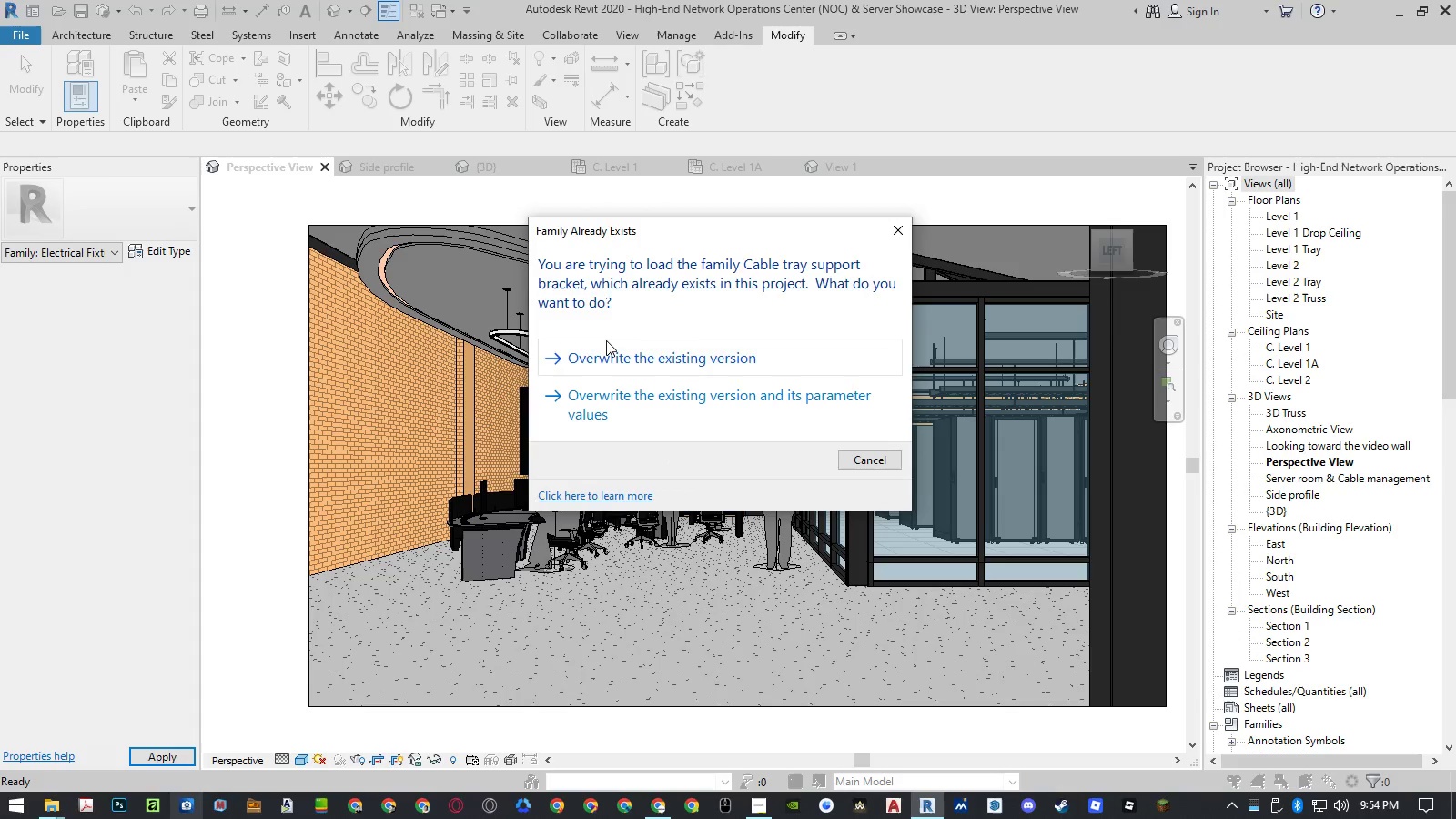 
left_click([637, 386])
 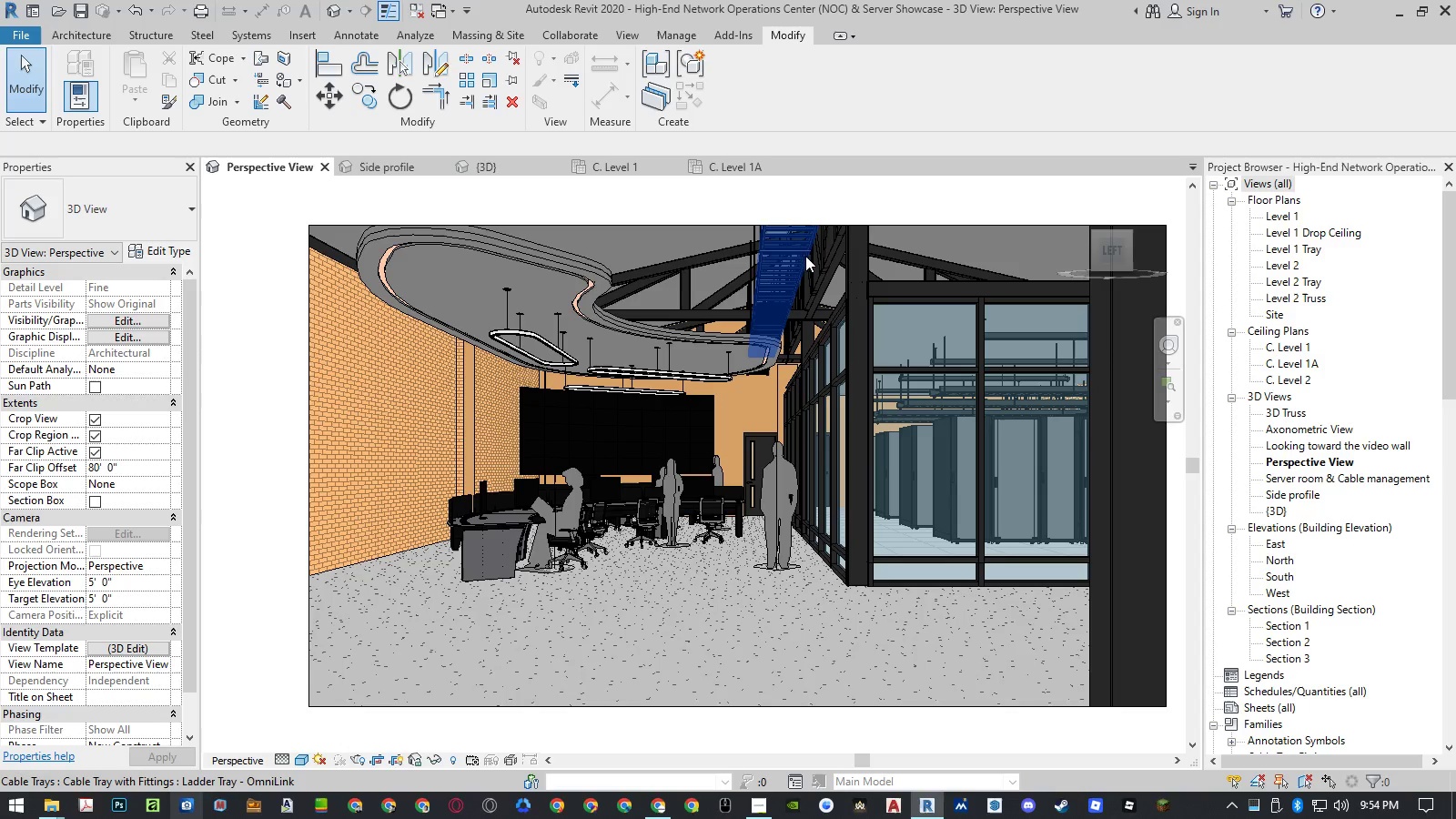 
wait(8.83)
 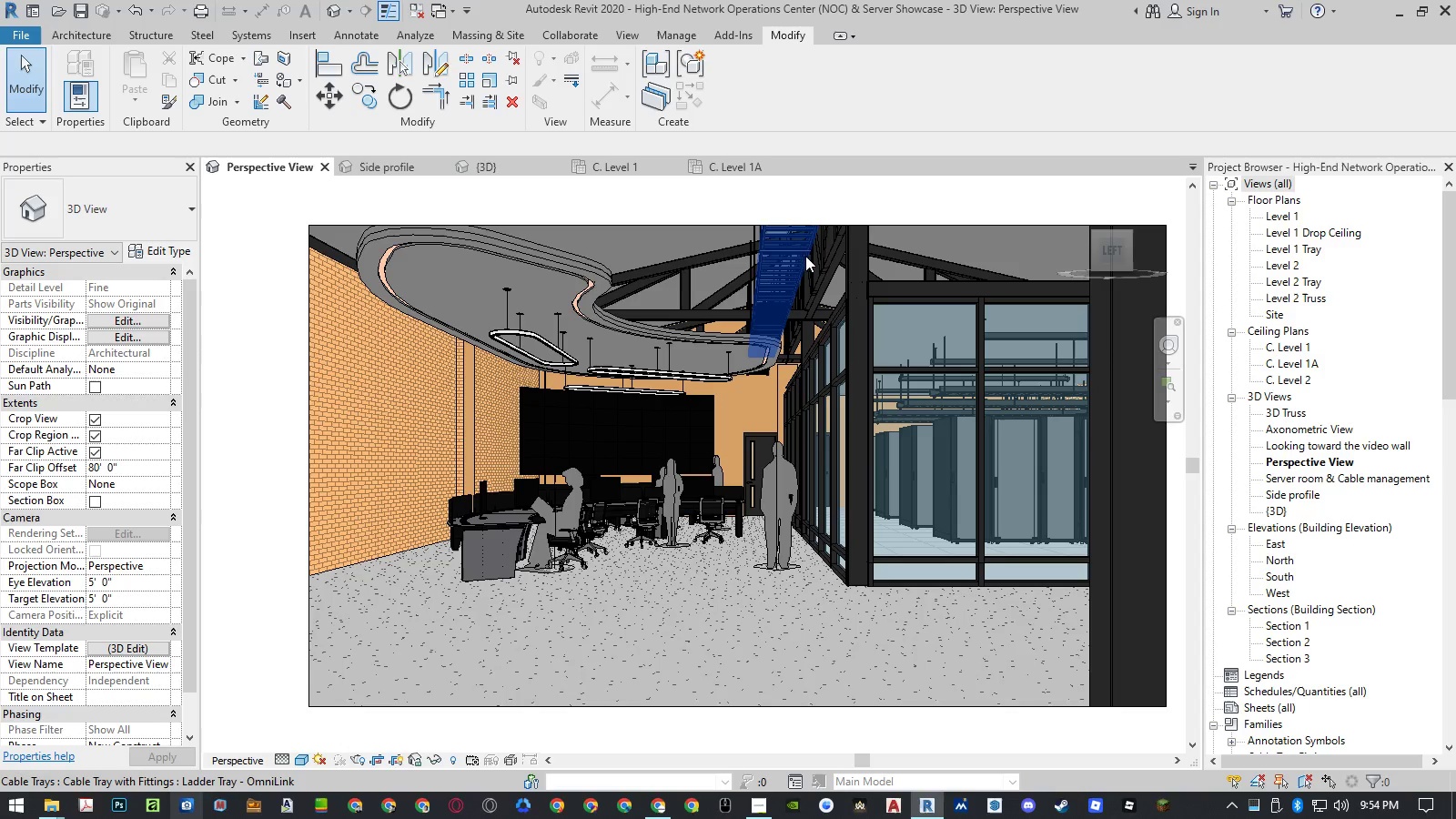 
left_click_drag(start_coordinate=[754, 275], to_coordinate=[167, 254])
 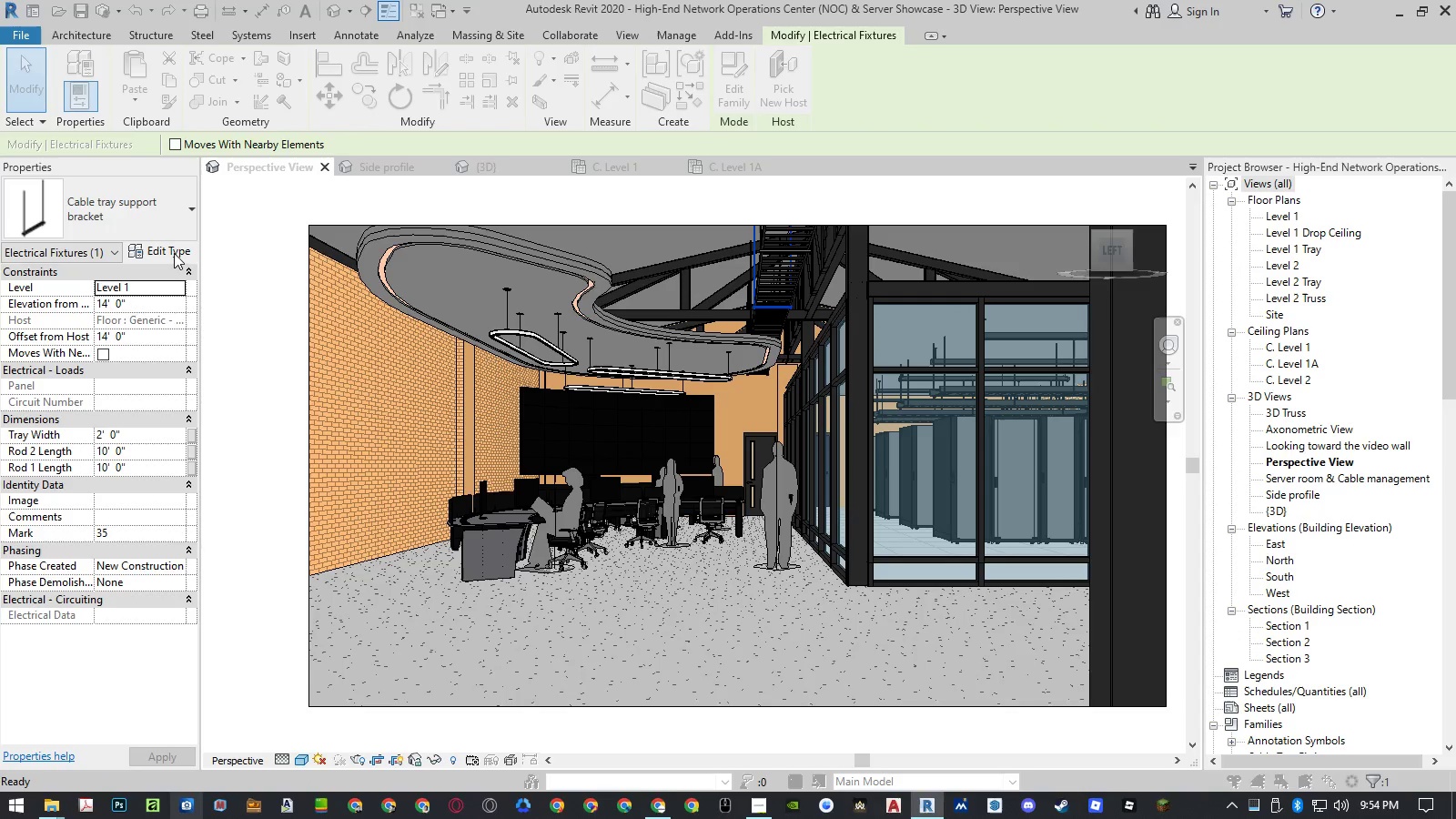 
left_click([167, 254])
 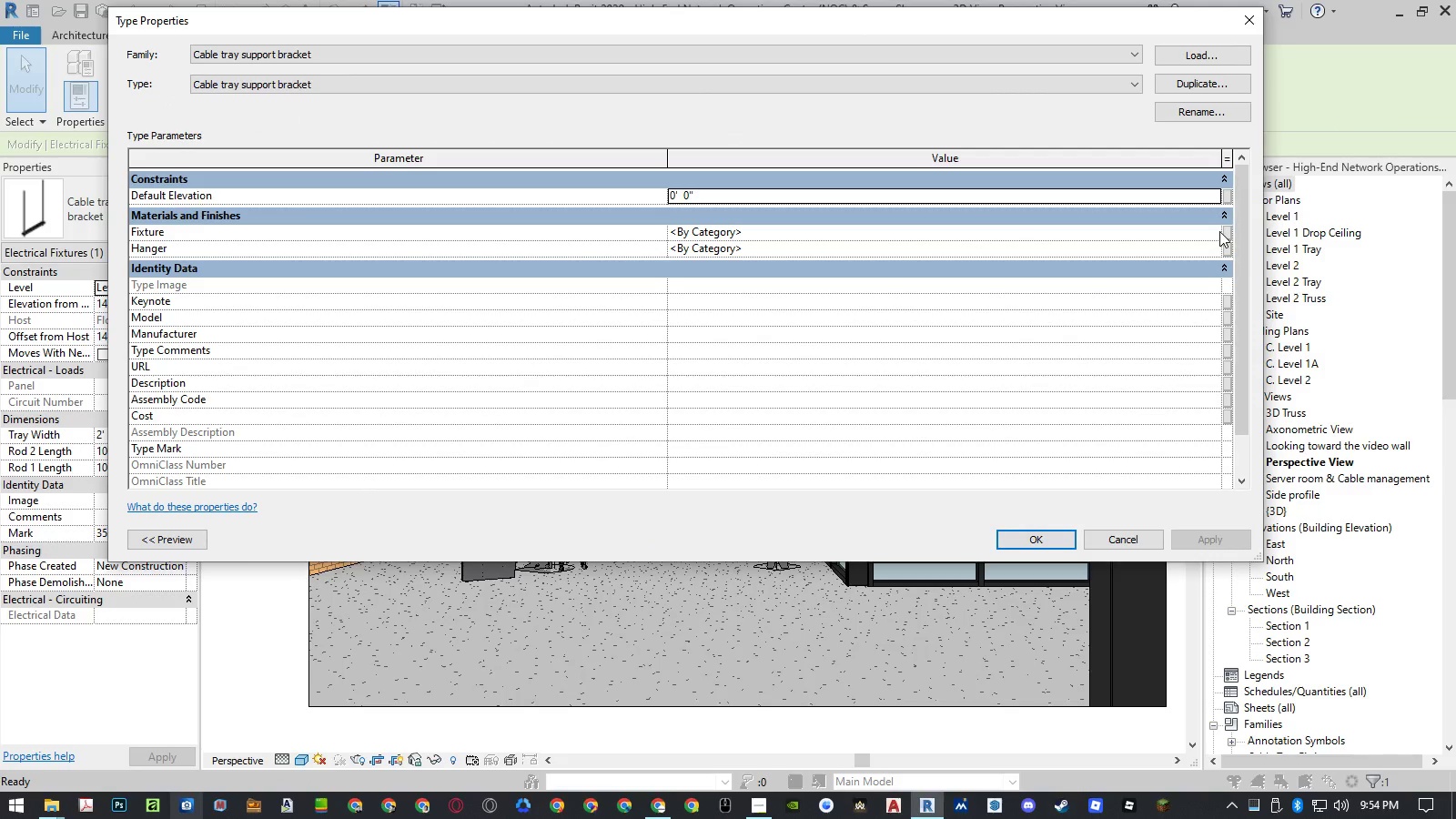 
wait(8.89)
 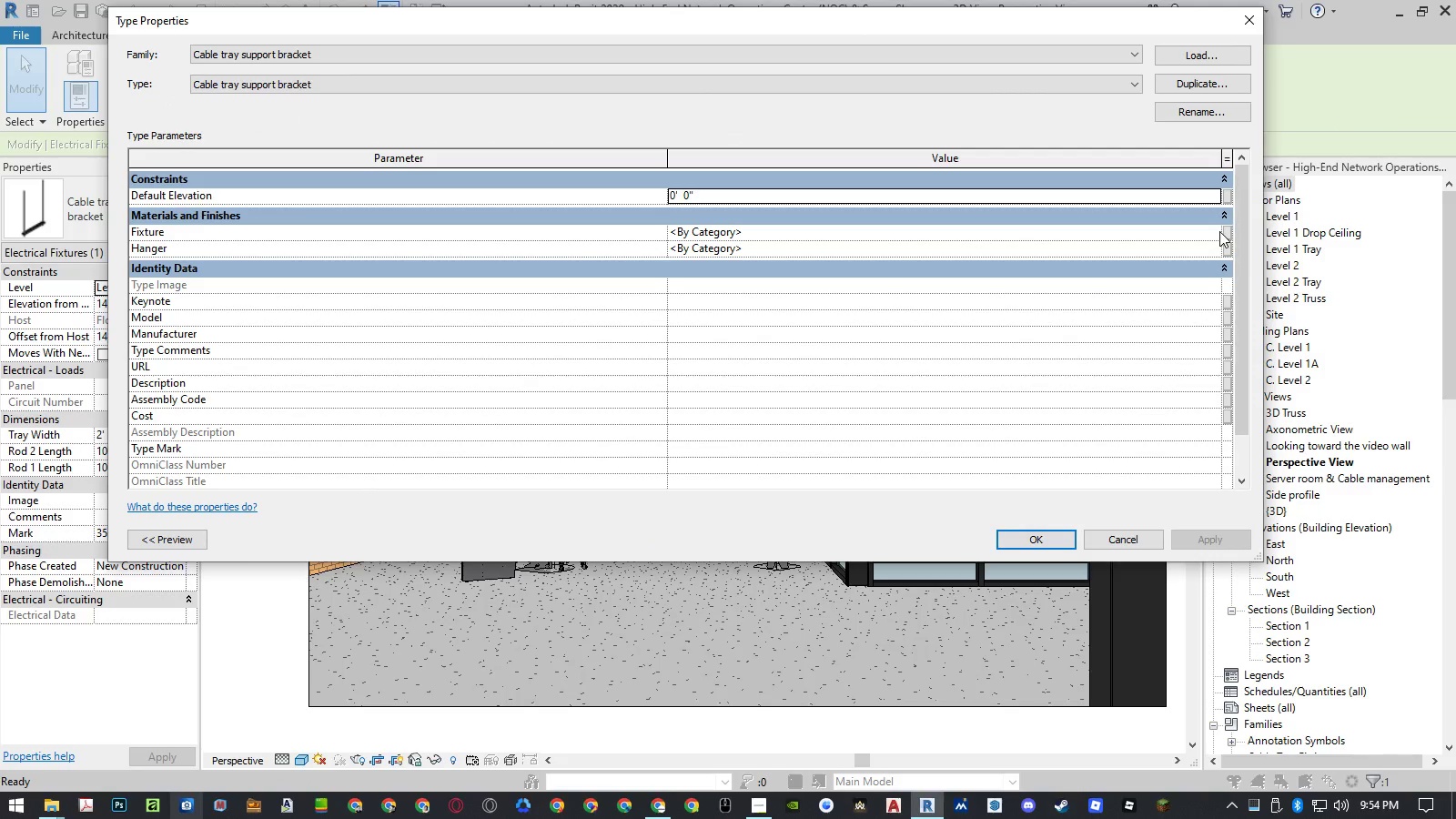 
left_click([1214, 248])
 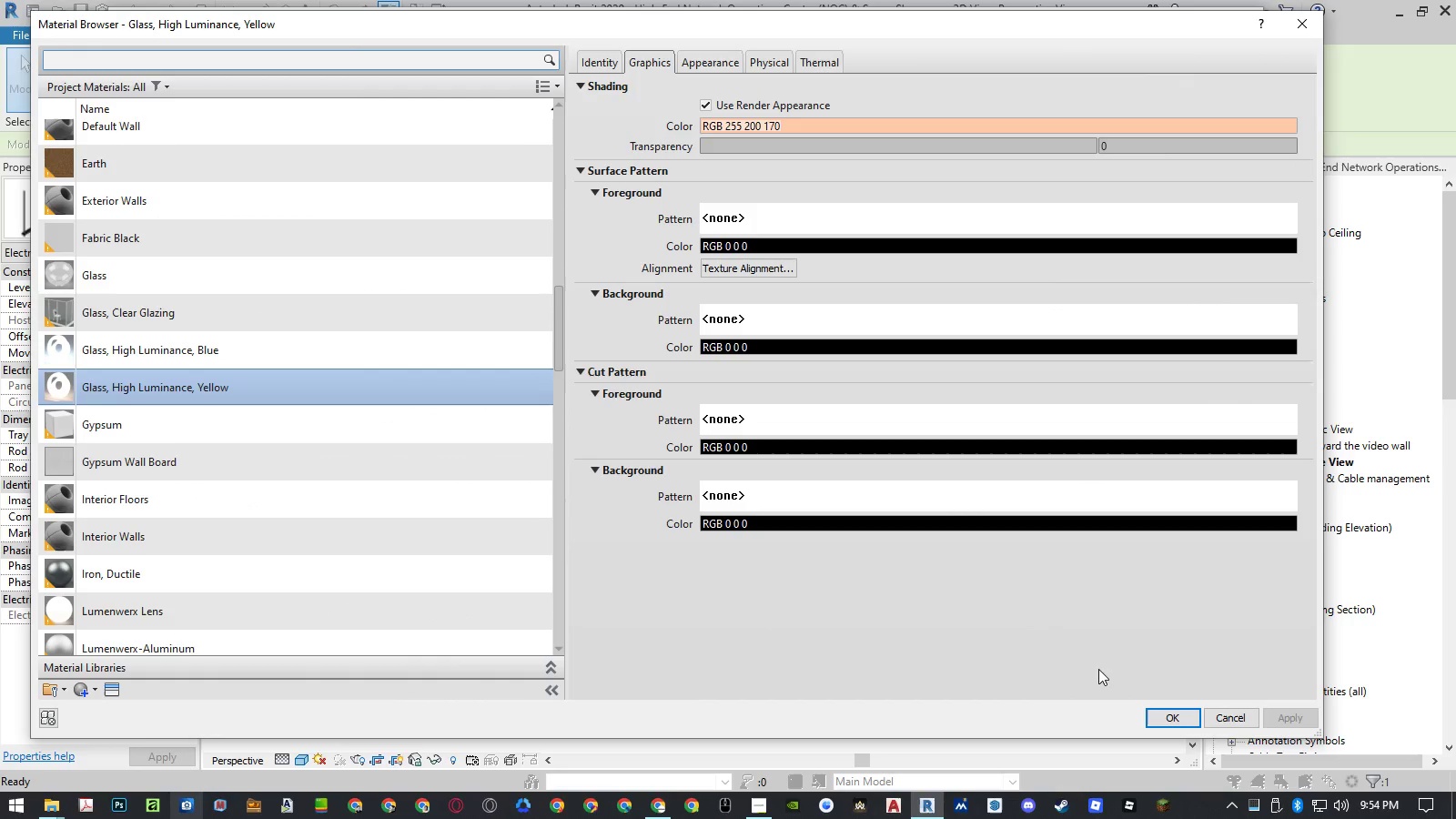 
left_click([1233, 717])
 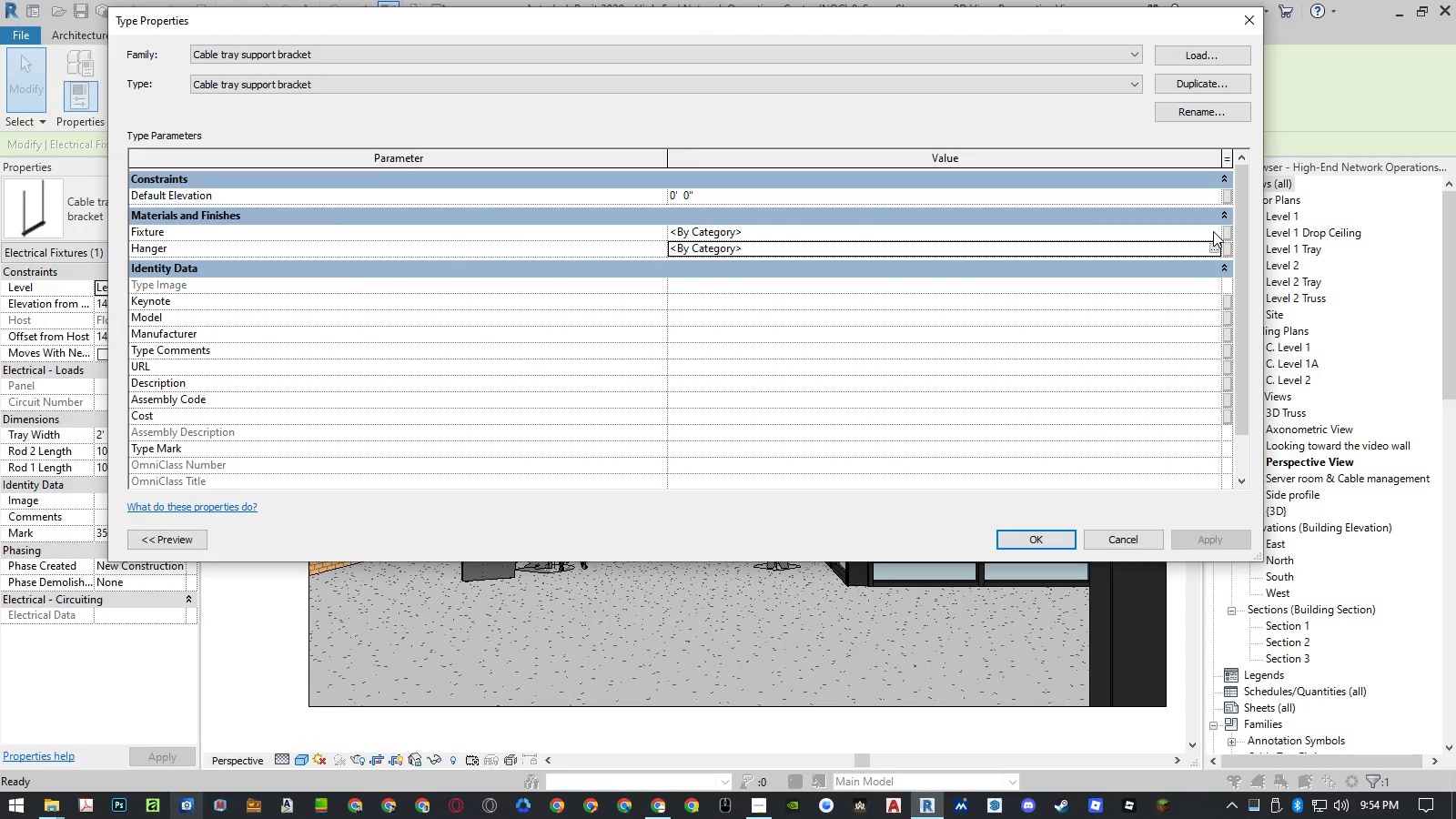 
left_click([1213, 231])
 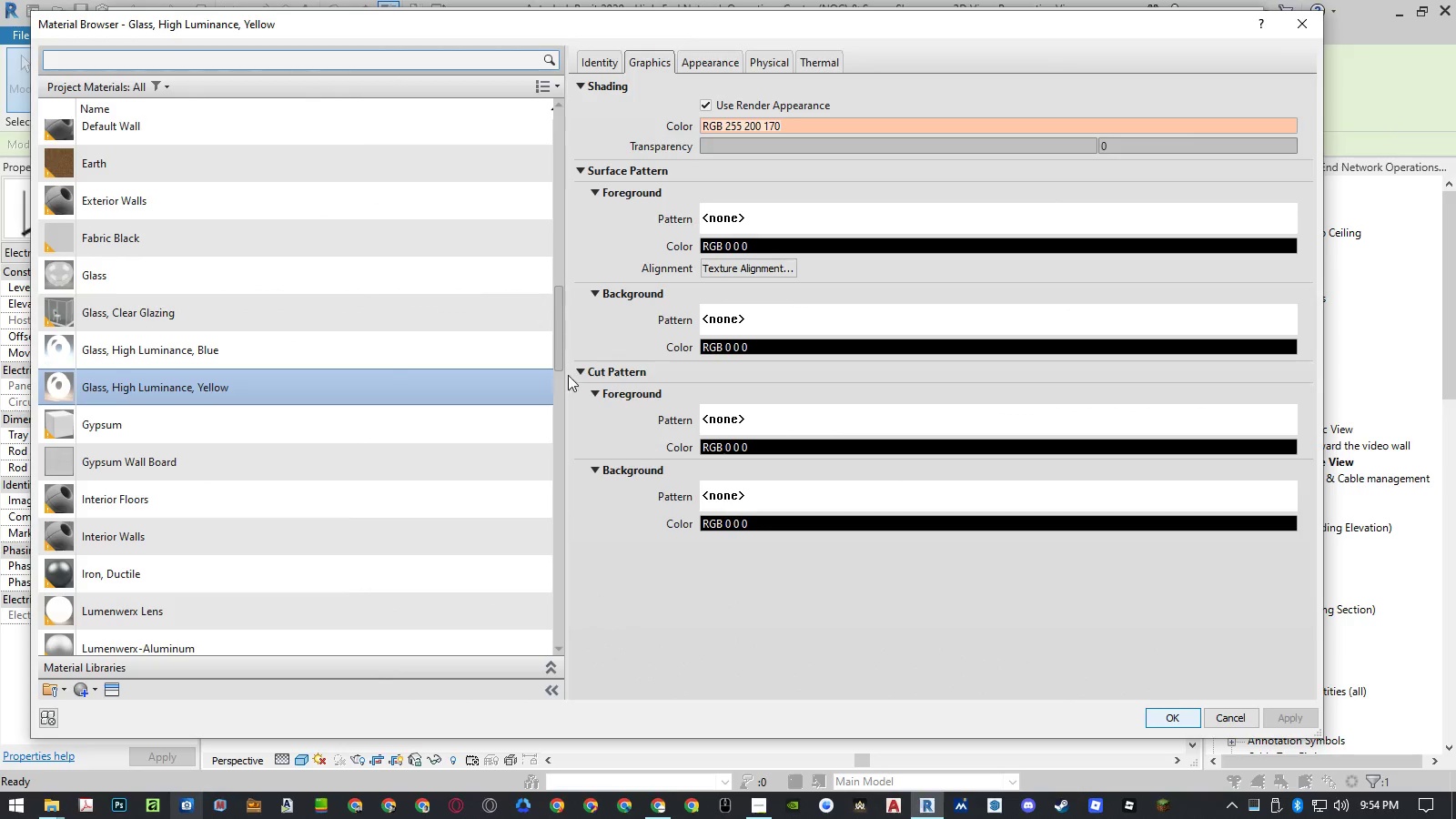 
left_click([329, 312])
 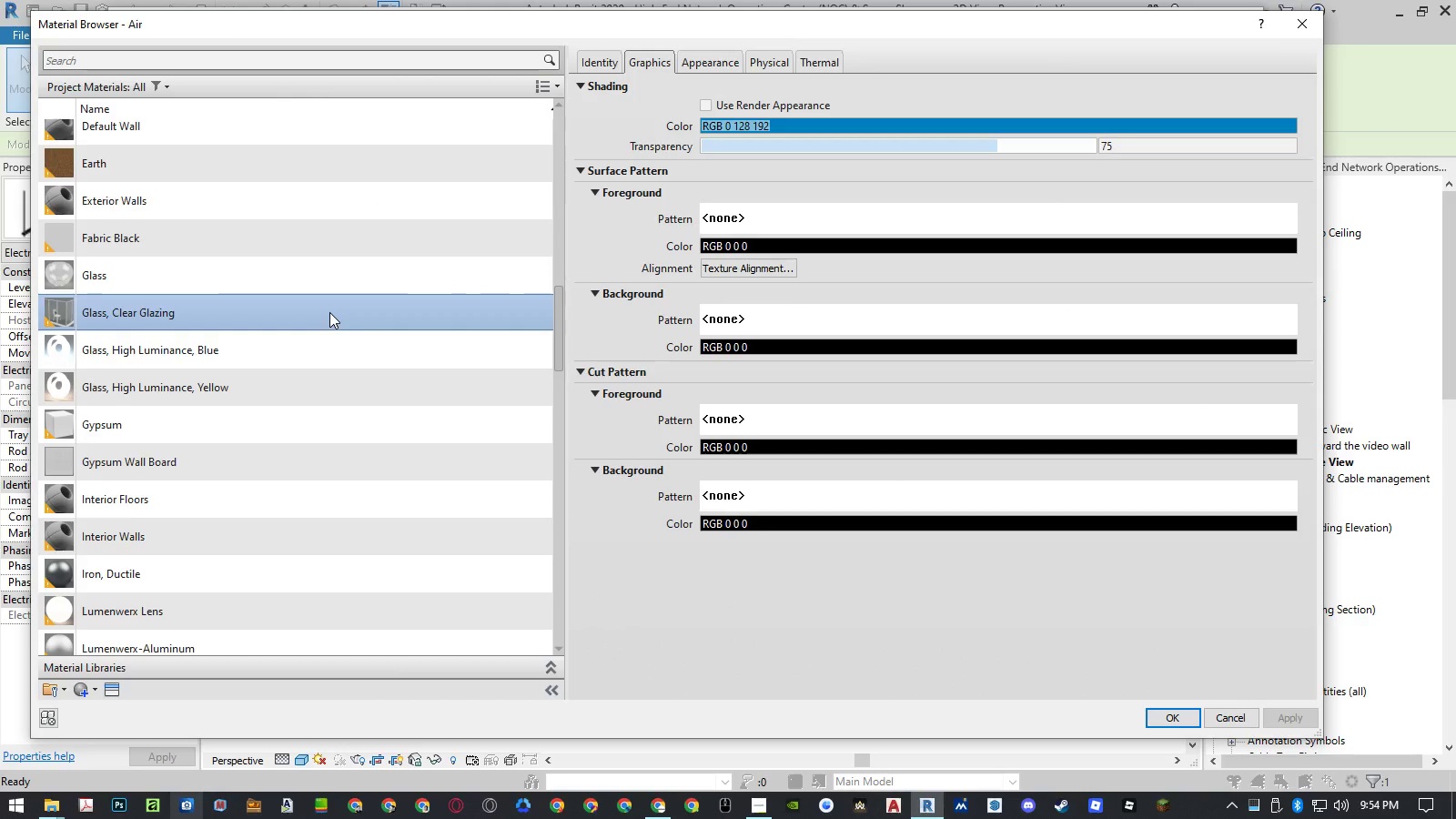 
type(al)
 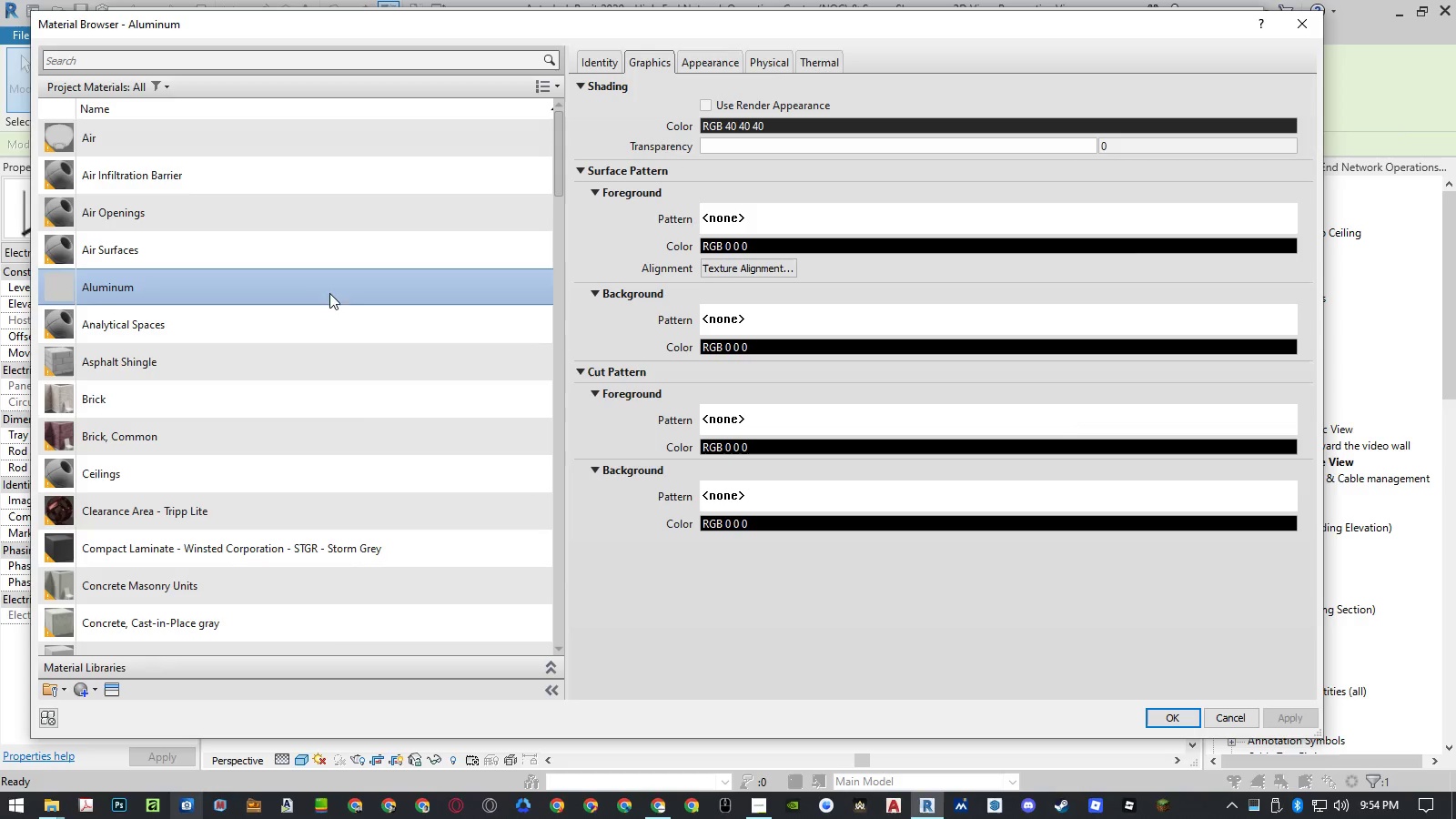 
left_click([333, 280])
 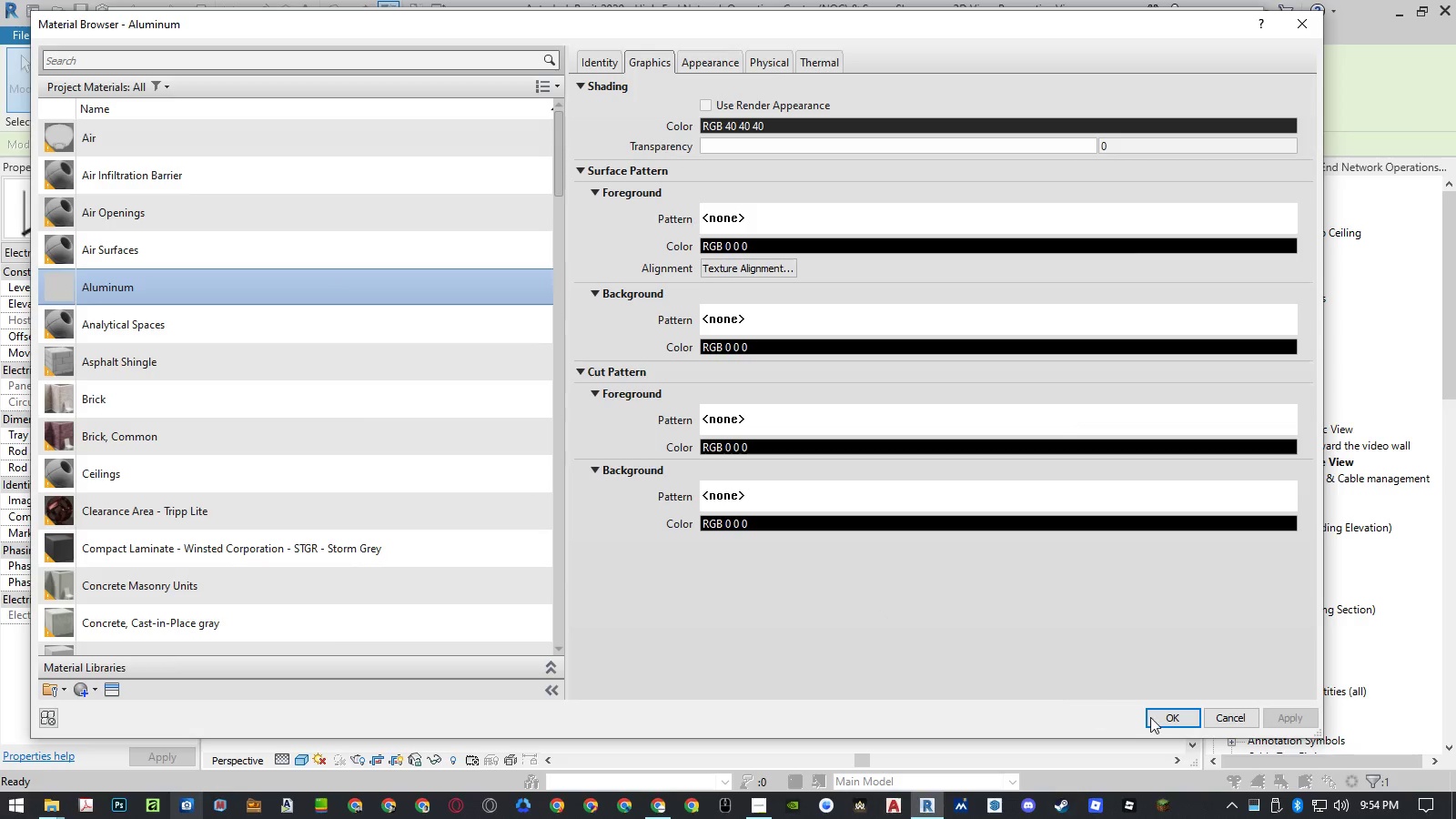 
left_click([1155, 717])
 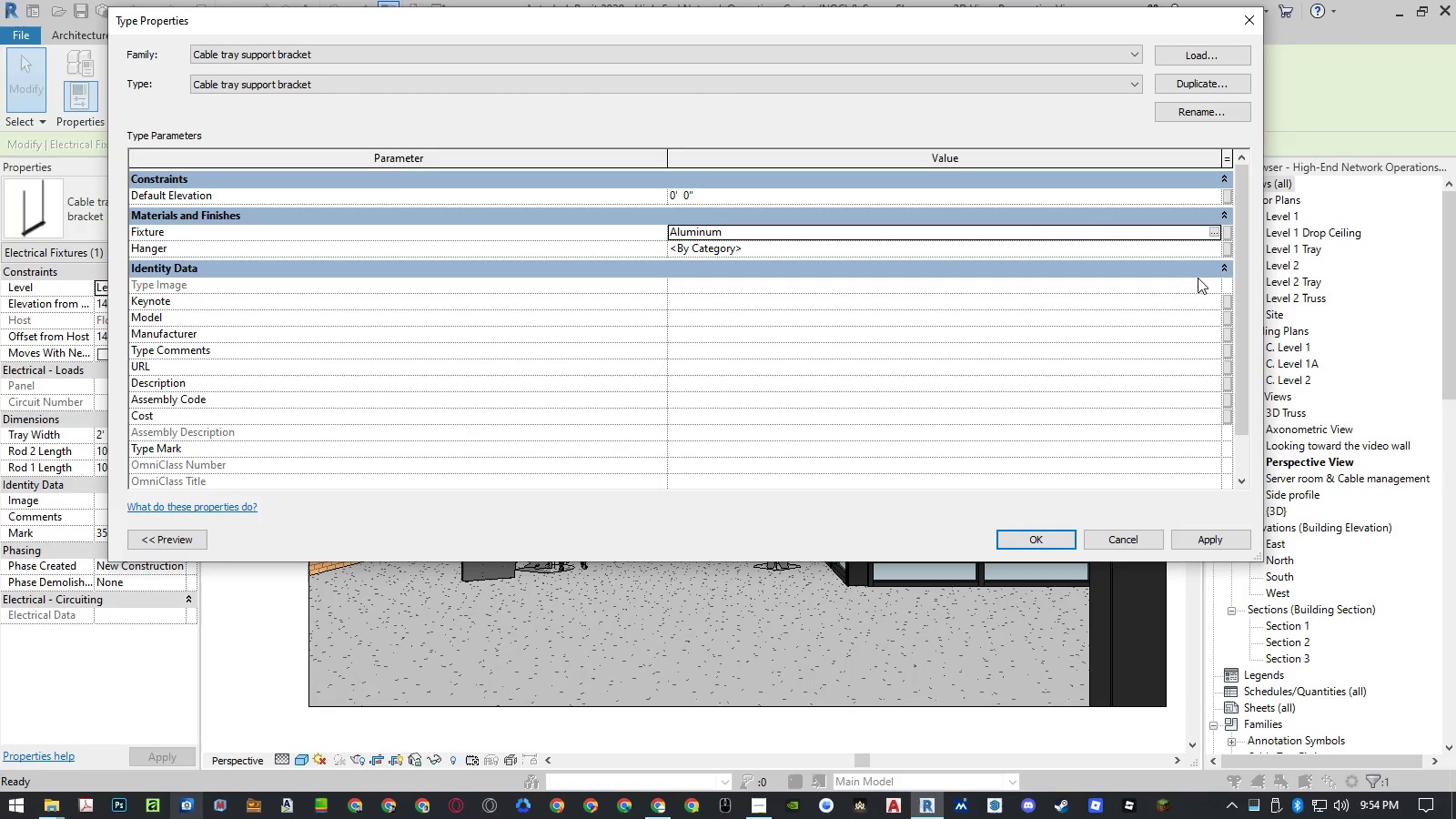 
left_click([1212, 246])
 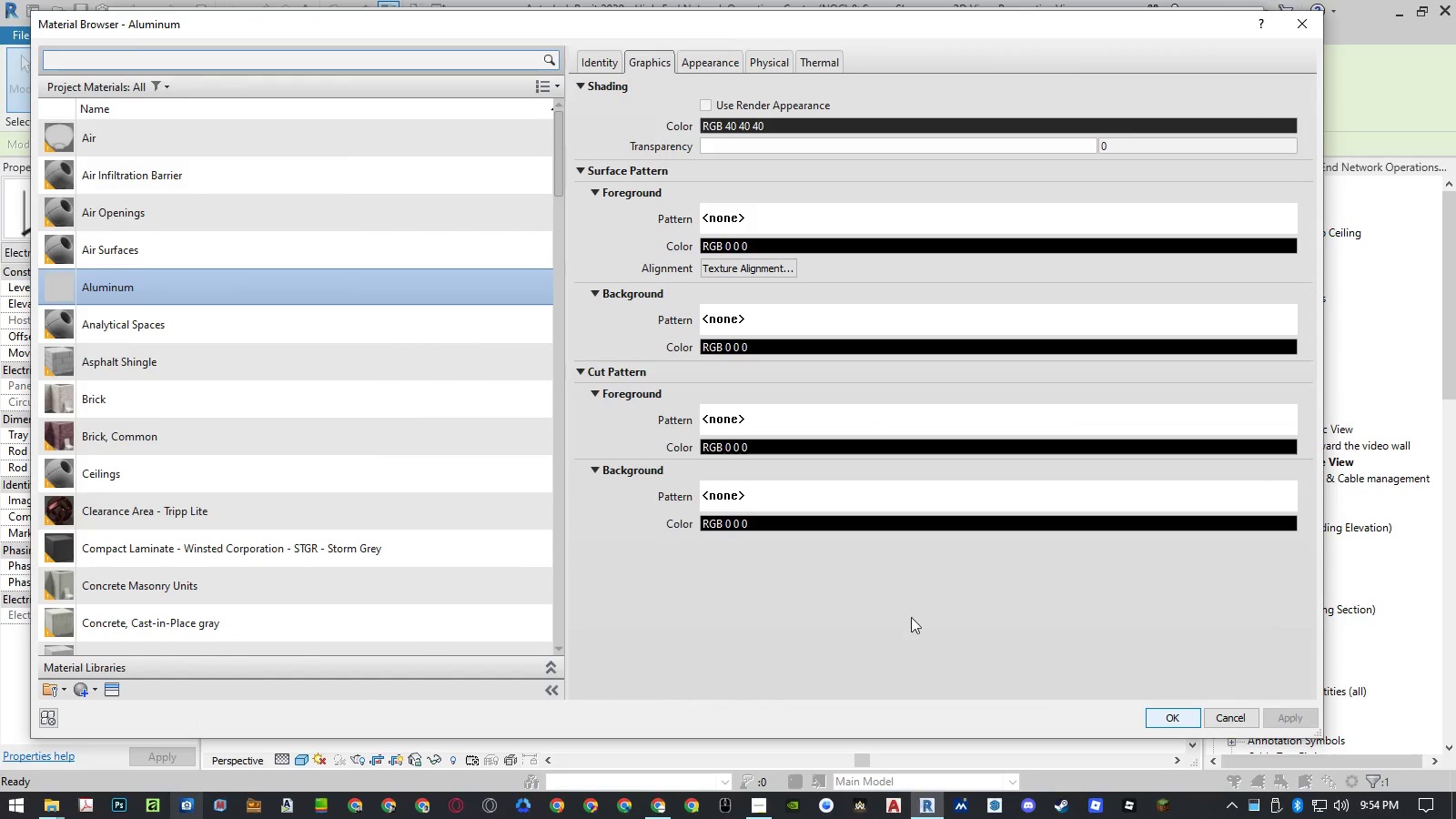 
left_click([424, 515])
 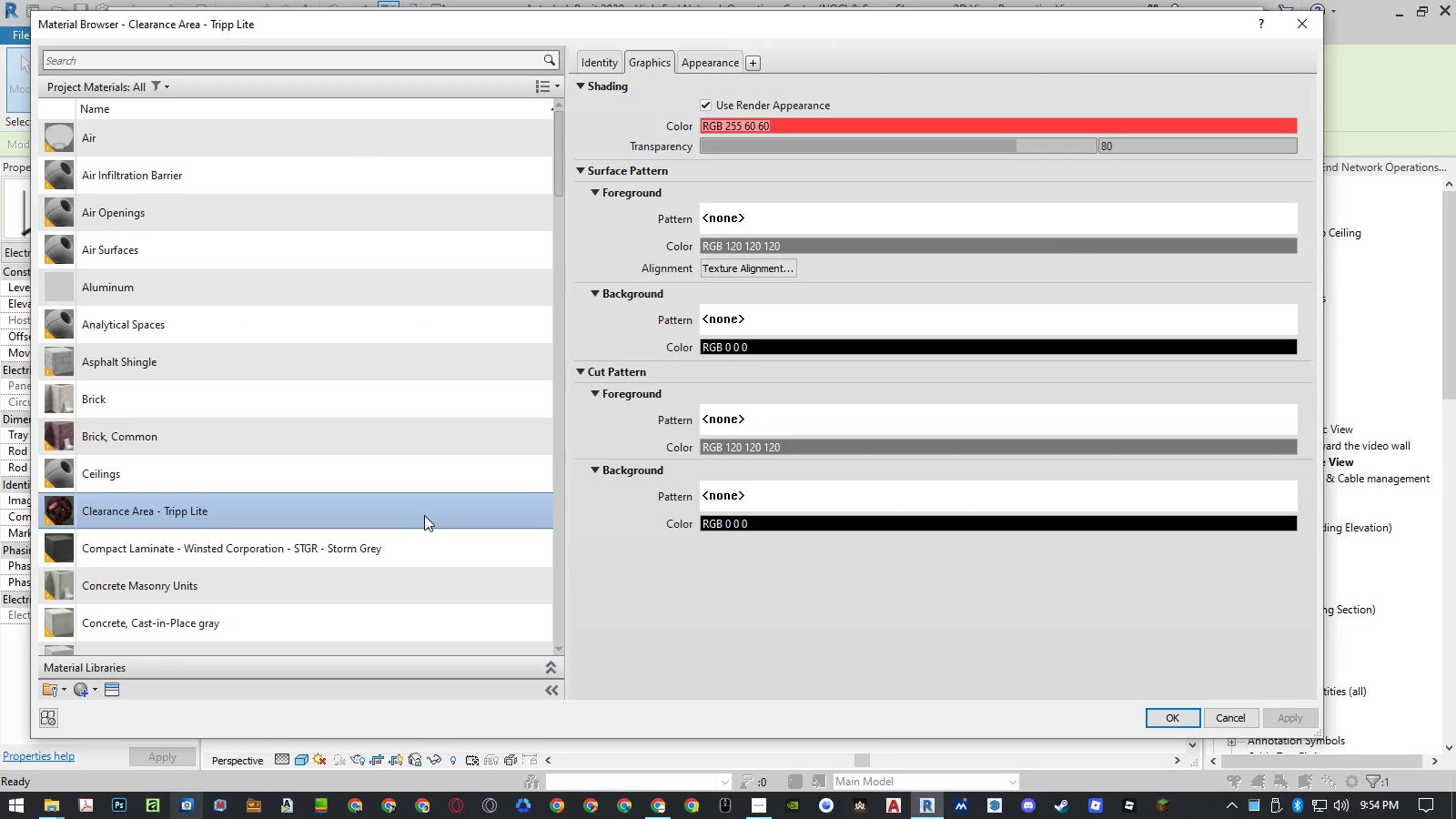 
key(S)
 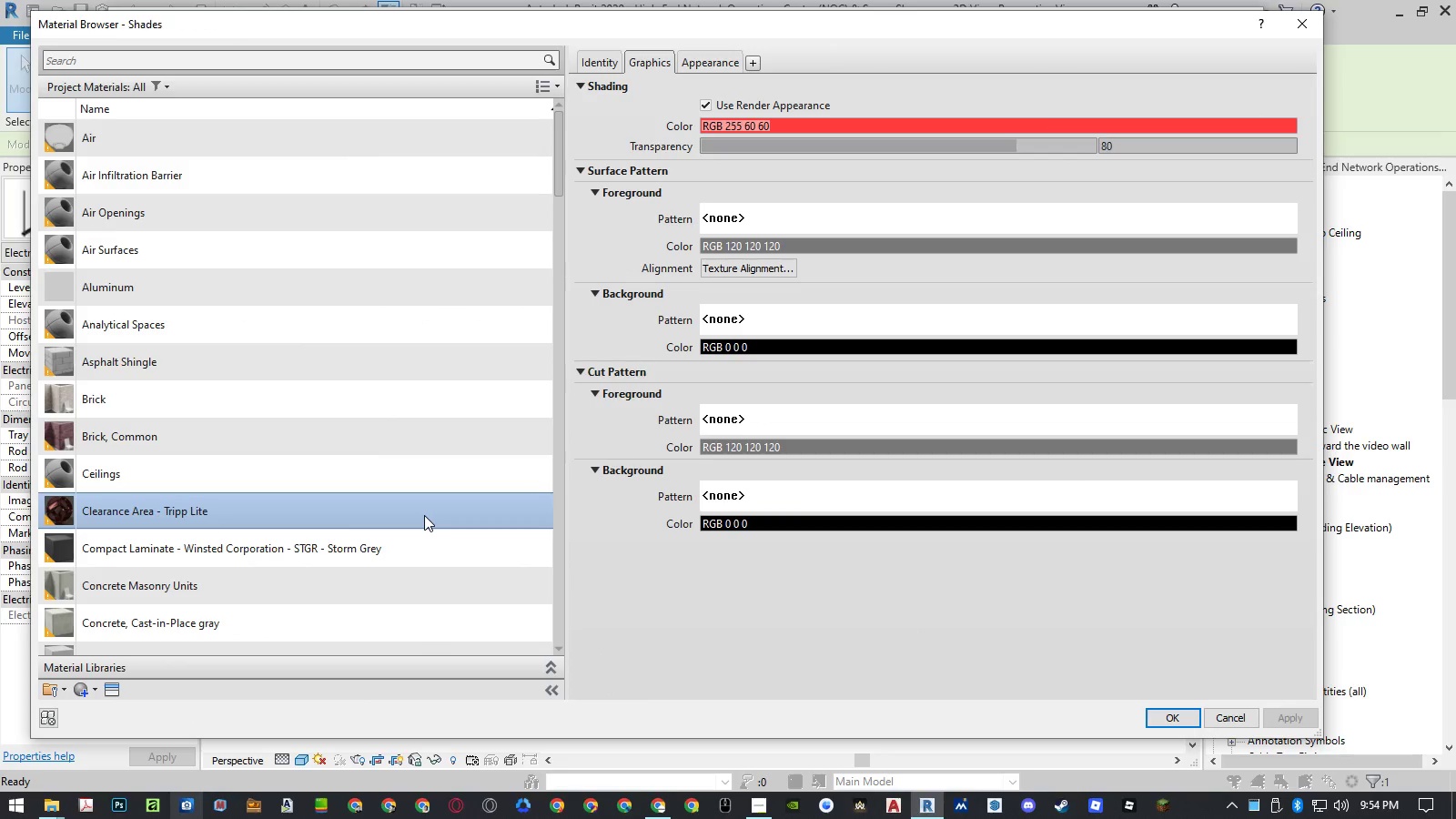 
scroll: coordinate [339, 546], scroll_direction: down, amount: 2.0
 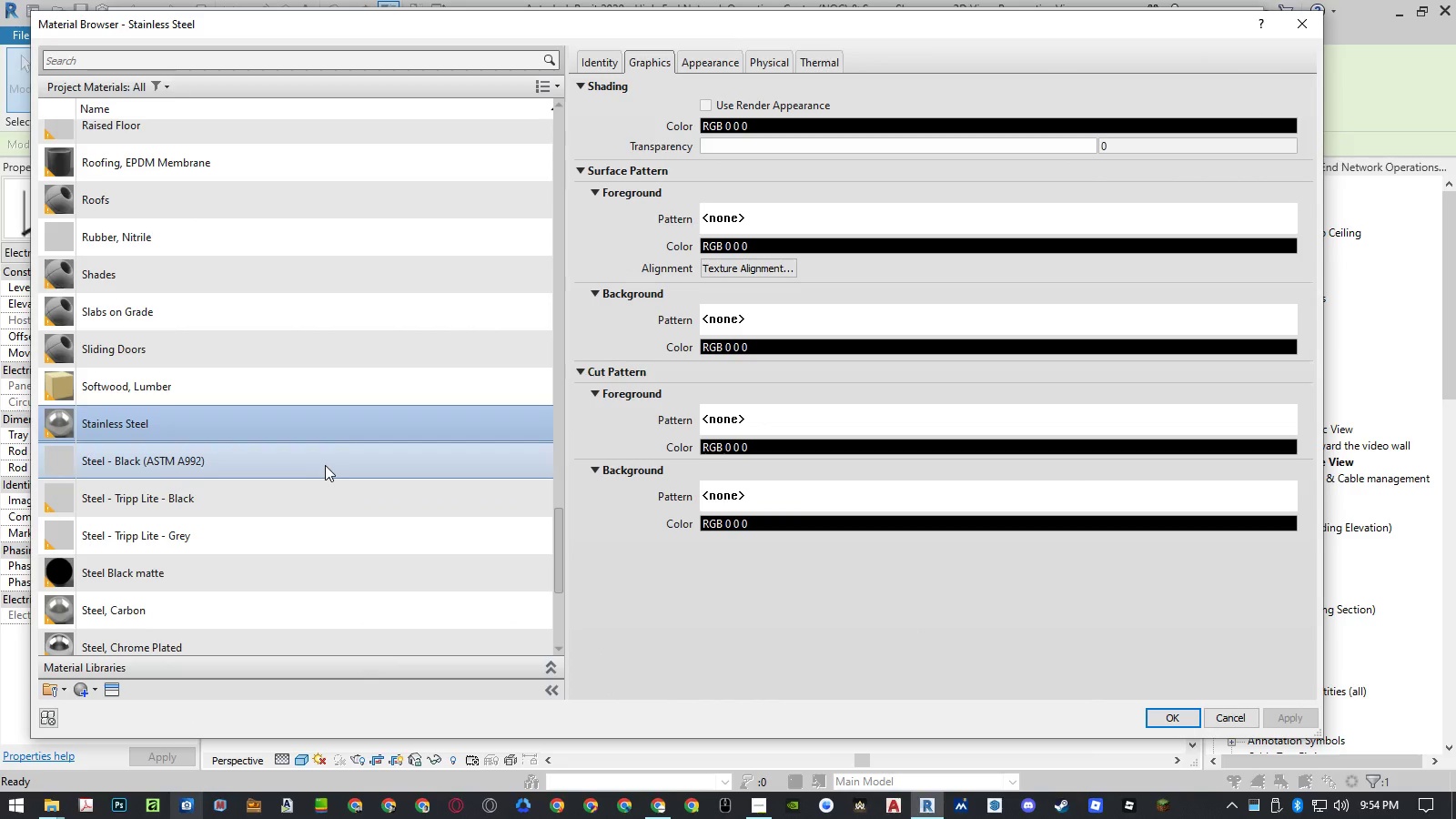 
left_click([325, 465])
 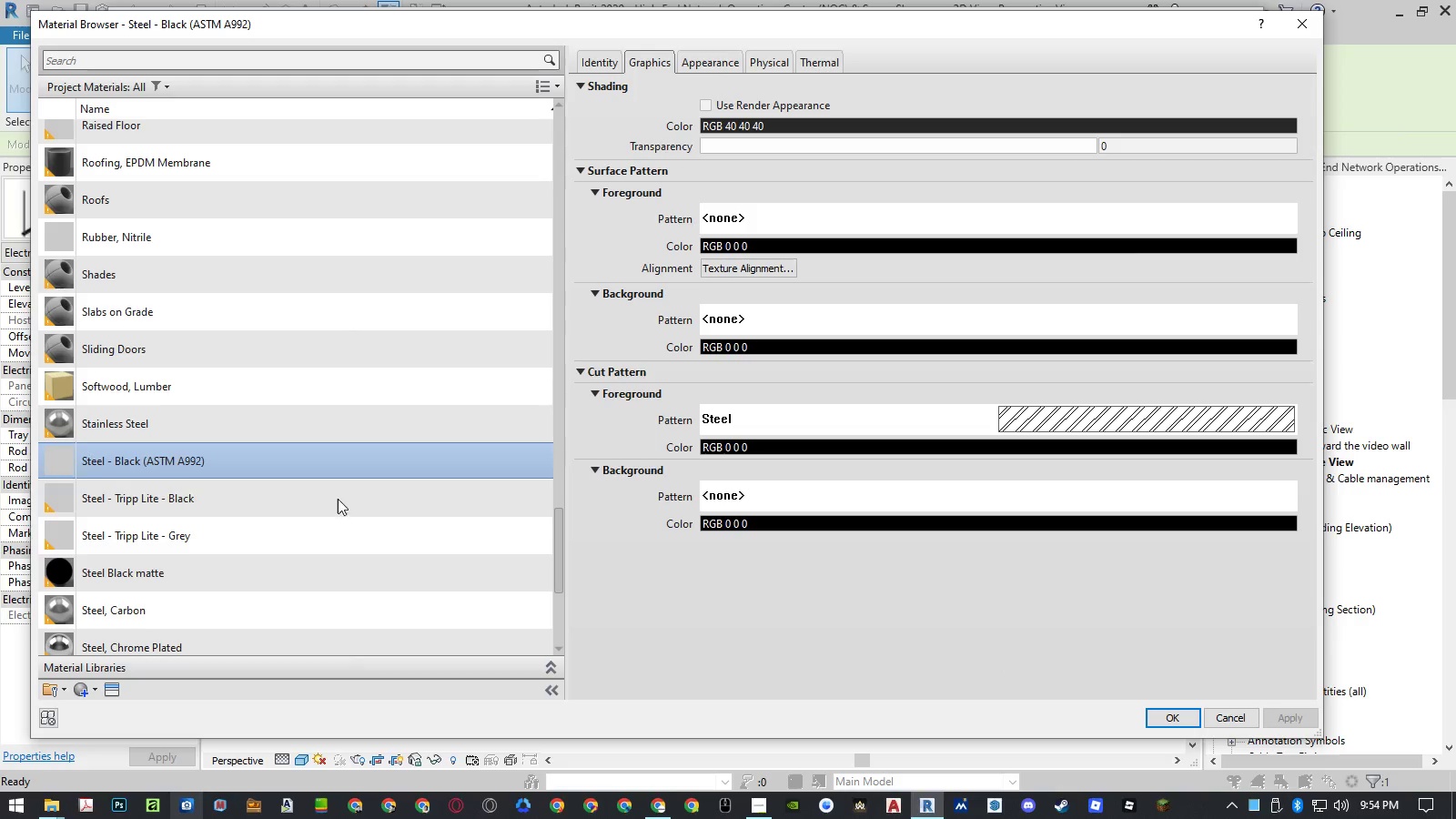 
wait(5.05)
 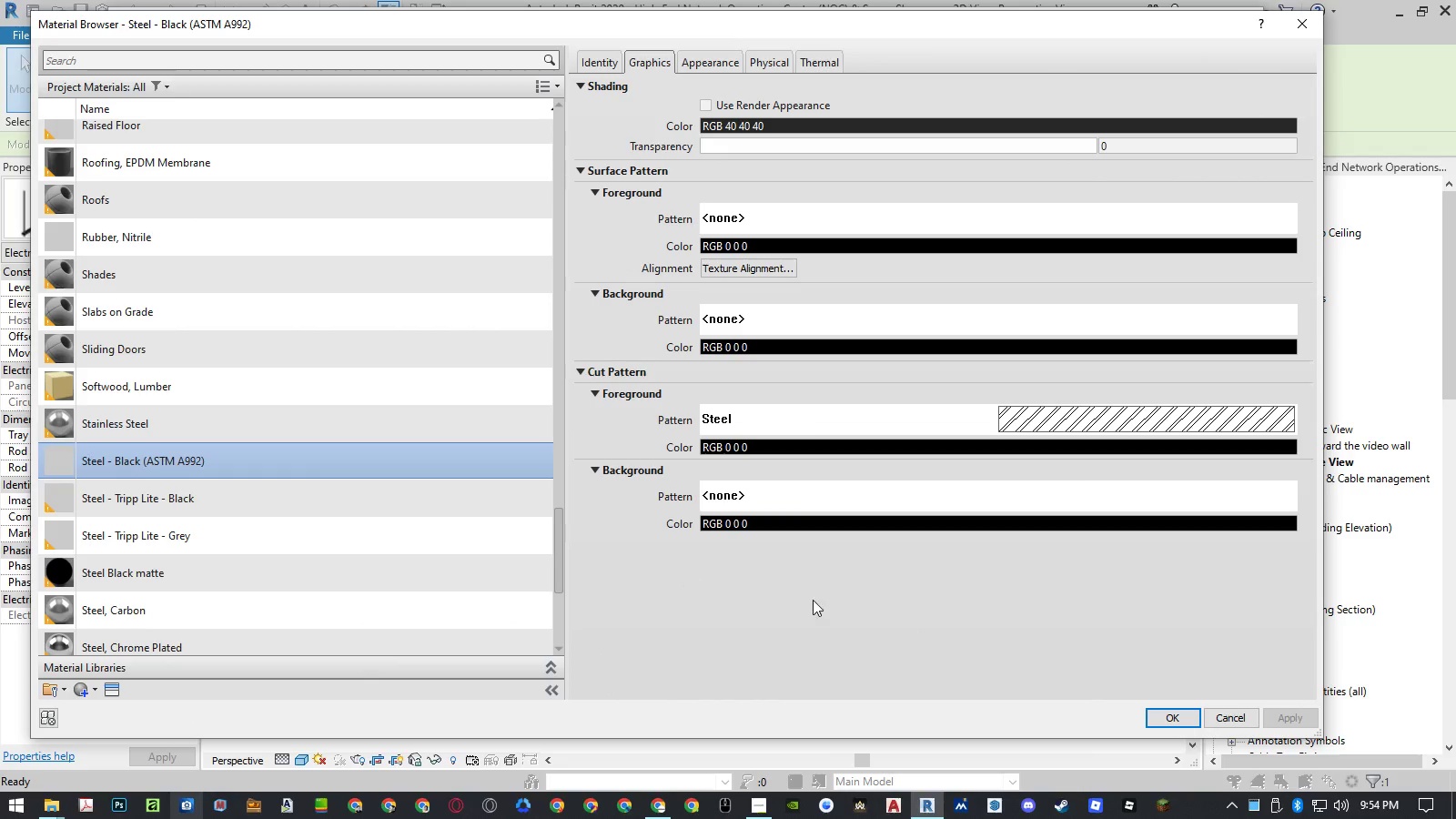 
scroll: coordinate [316, 475], scroll_direction: down, amount: 2.0
 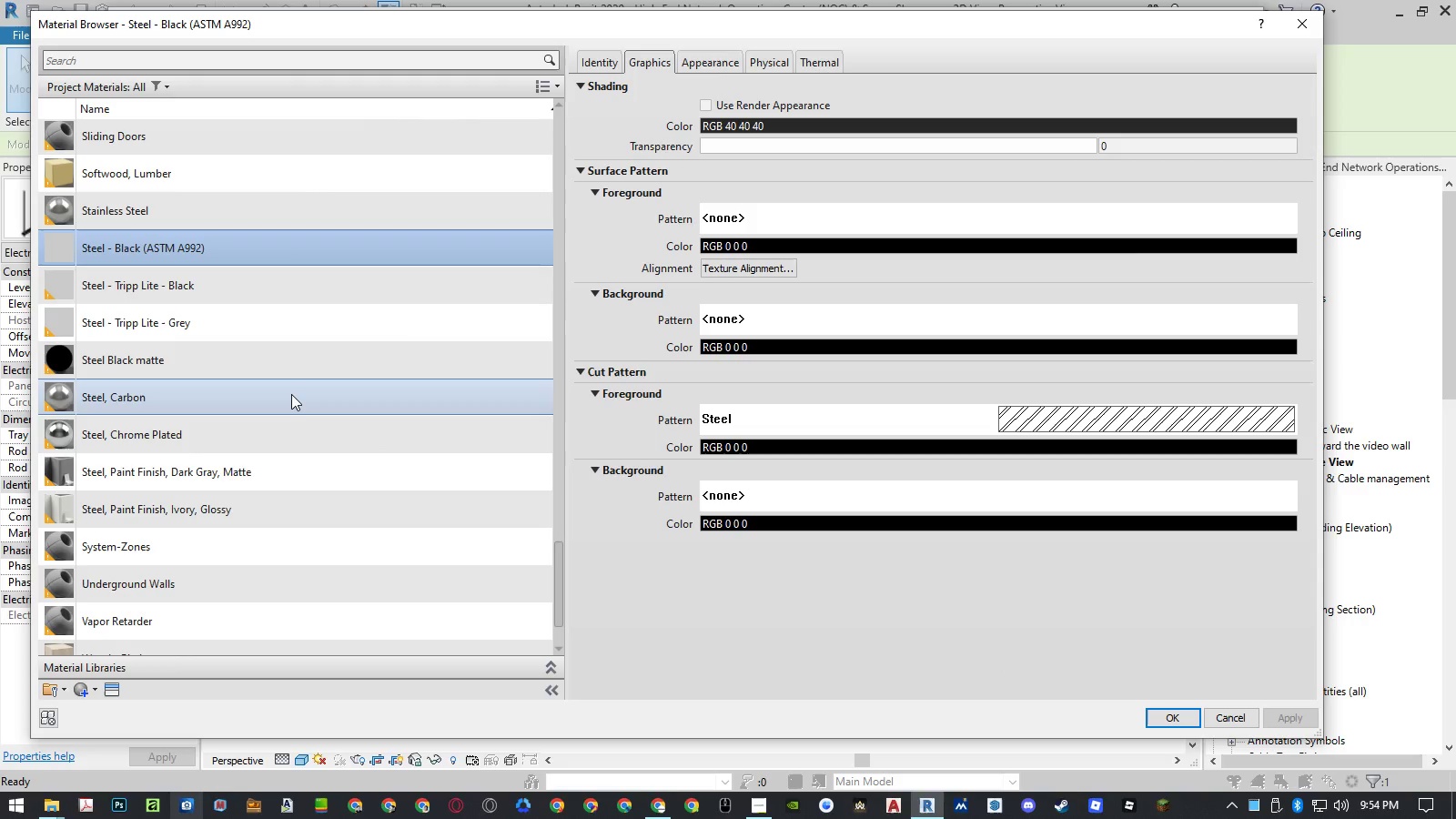 
left_click([291, 389])
 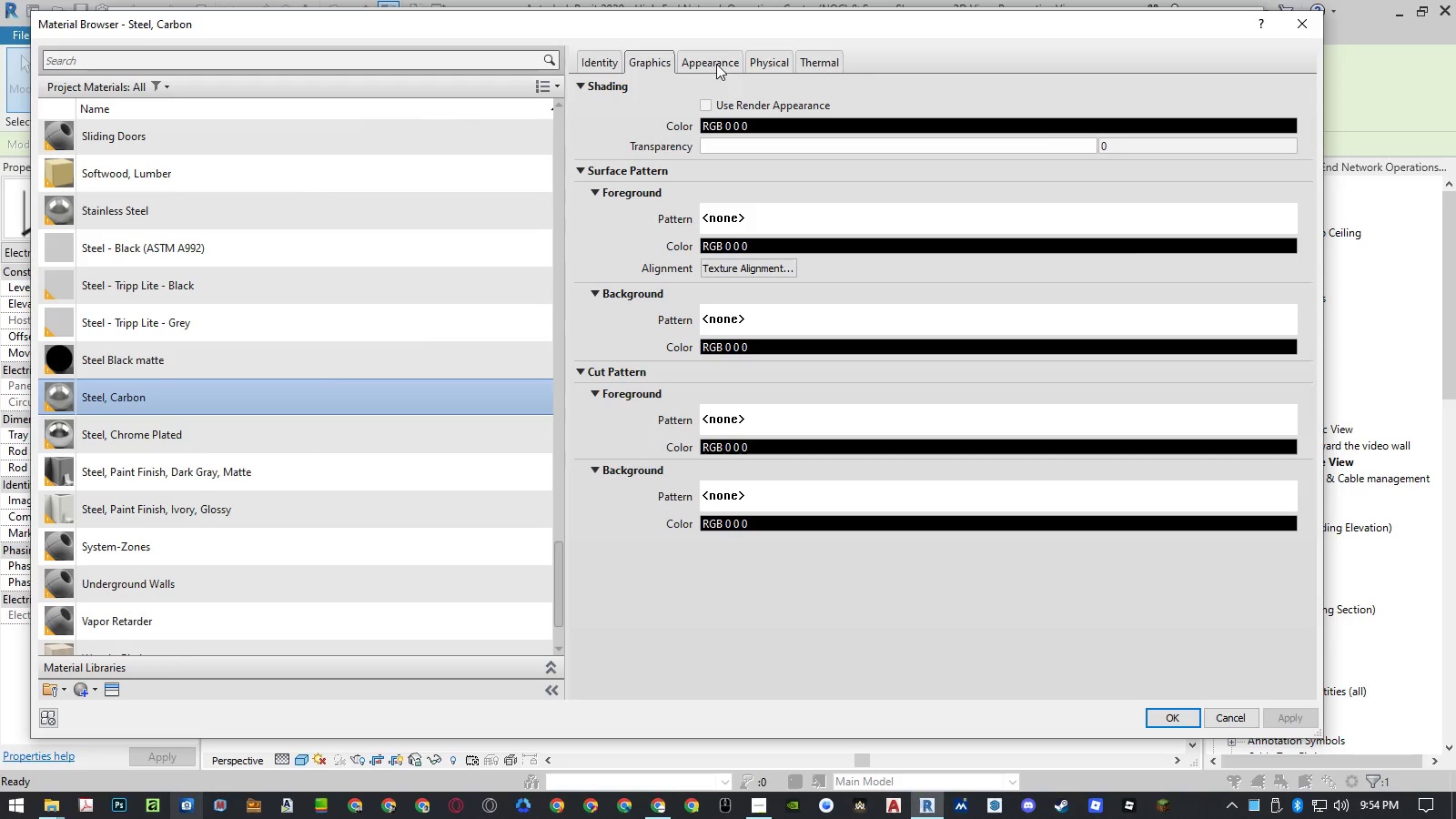 
left_click([716, 58])
 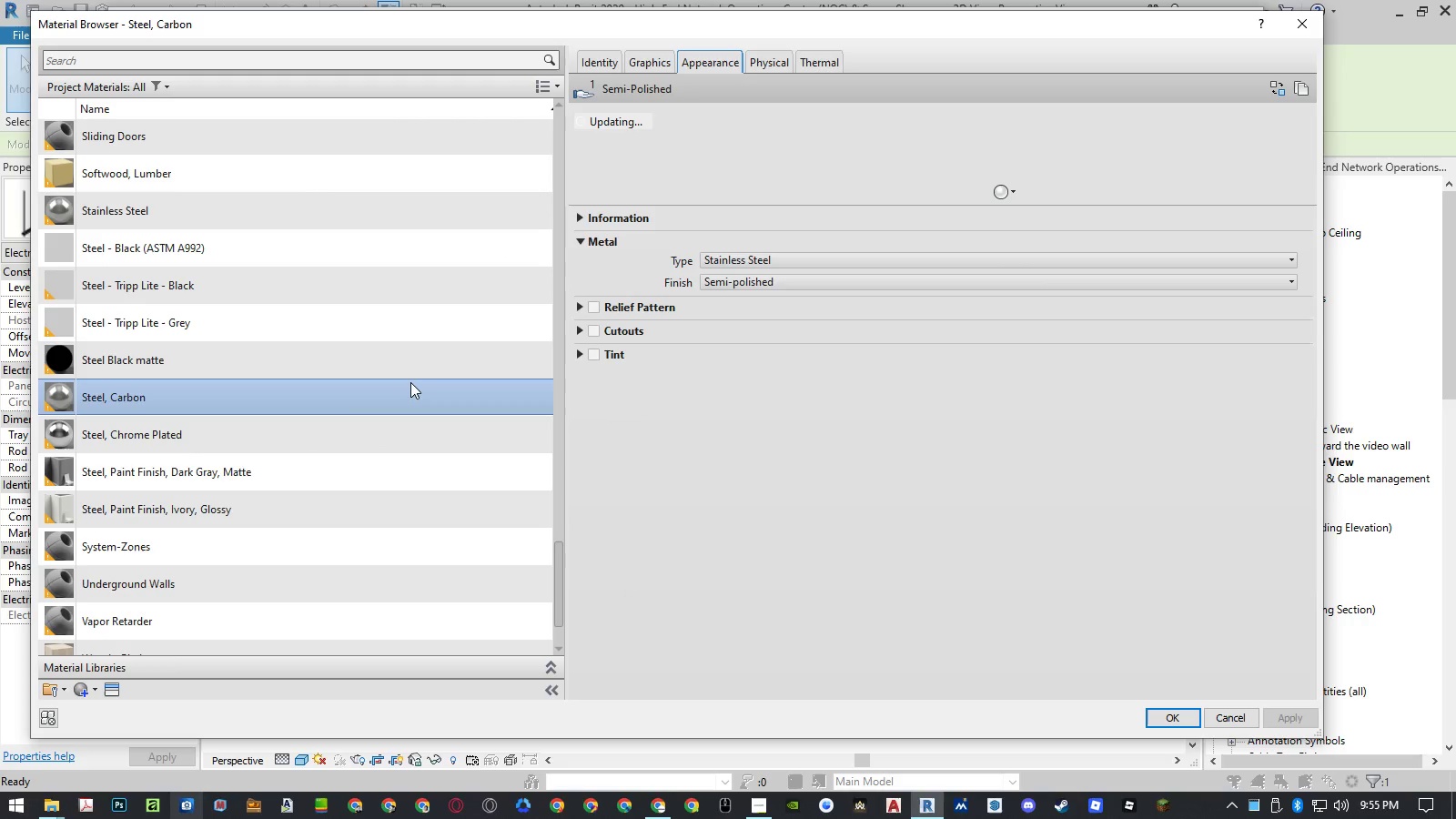 
right_click([406, 389])
 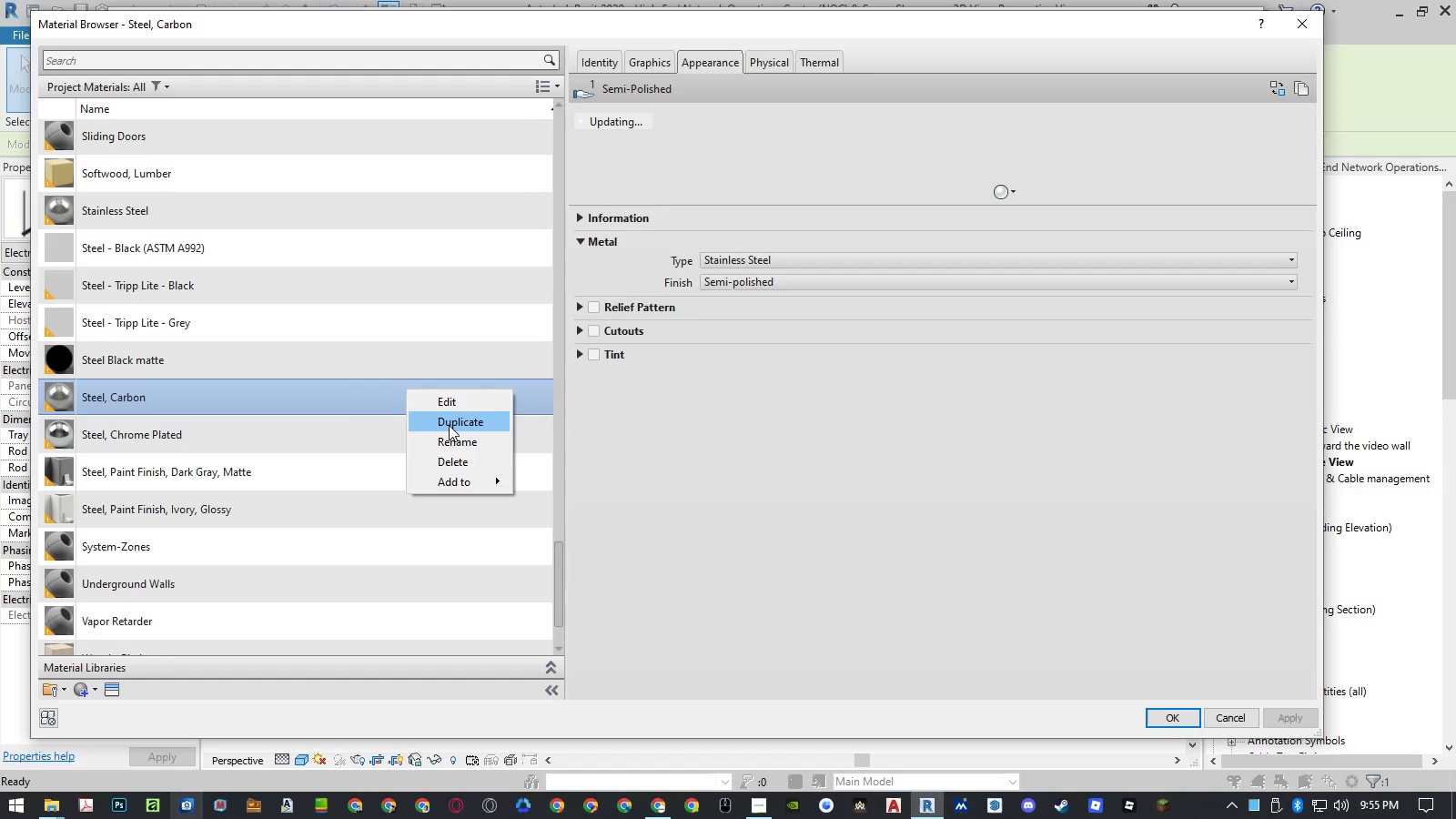 
left_click([449, 425])
 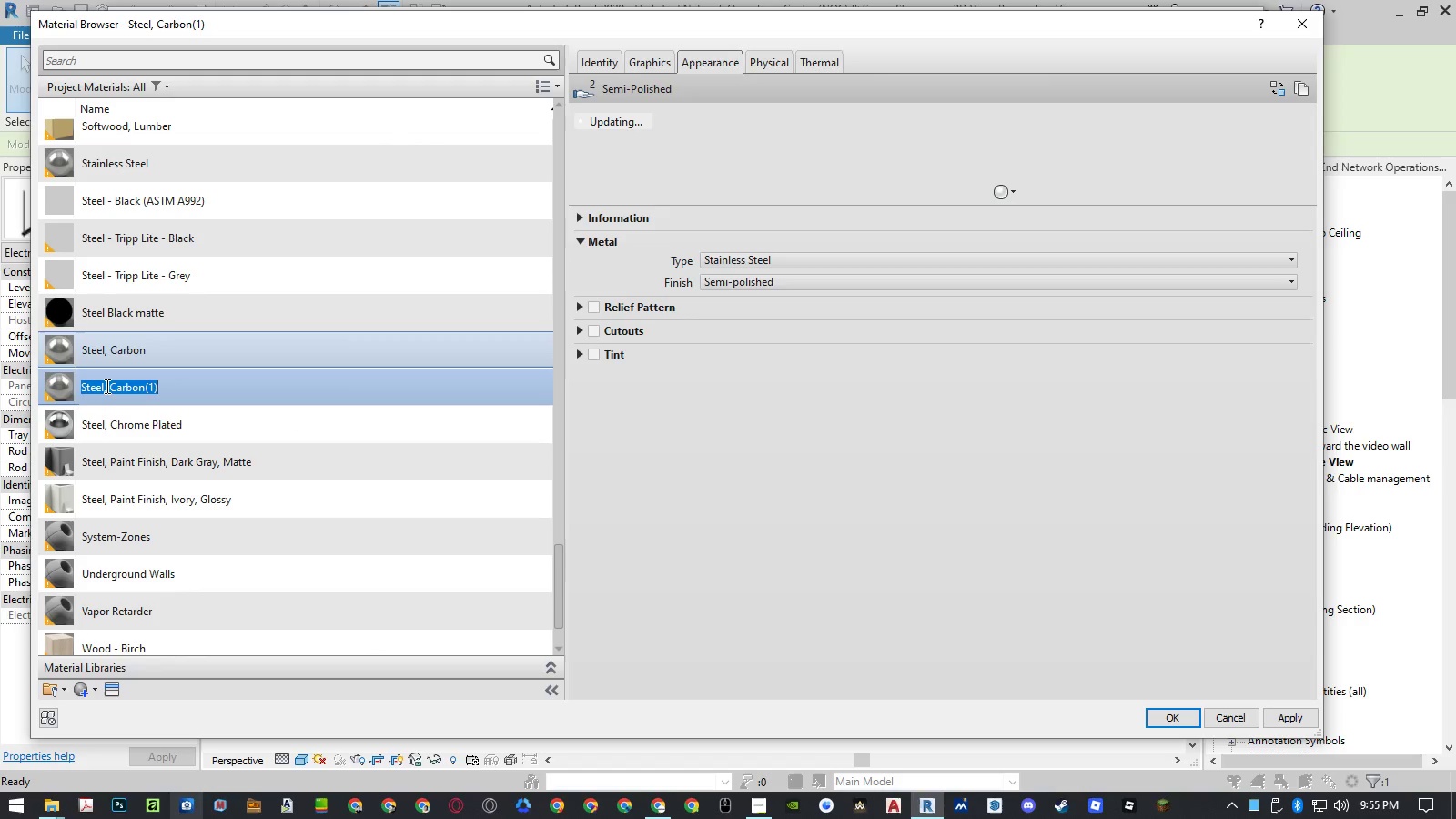 
left_click_drag(start_coordinate=[106, 386], to_coordinate=[238, 389])
 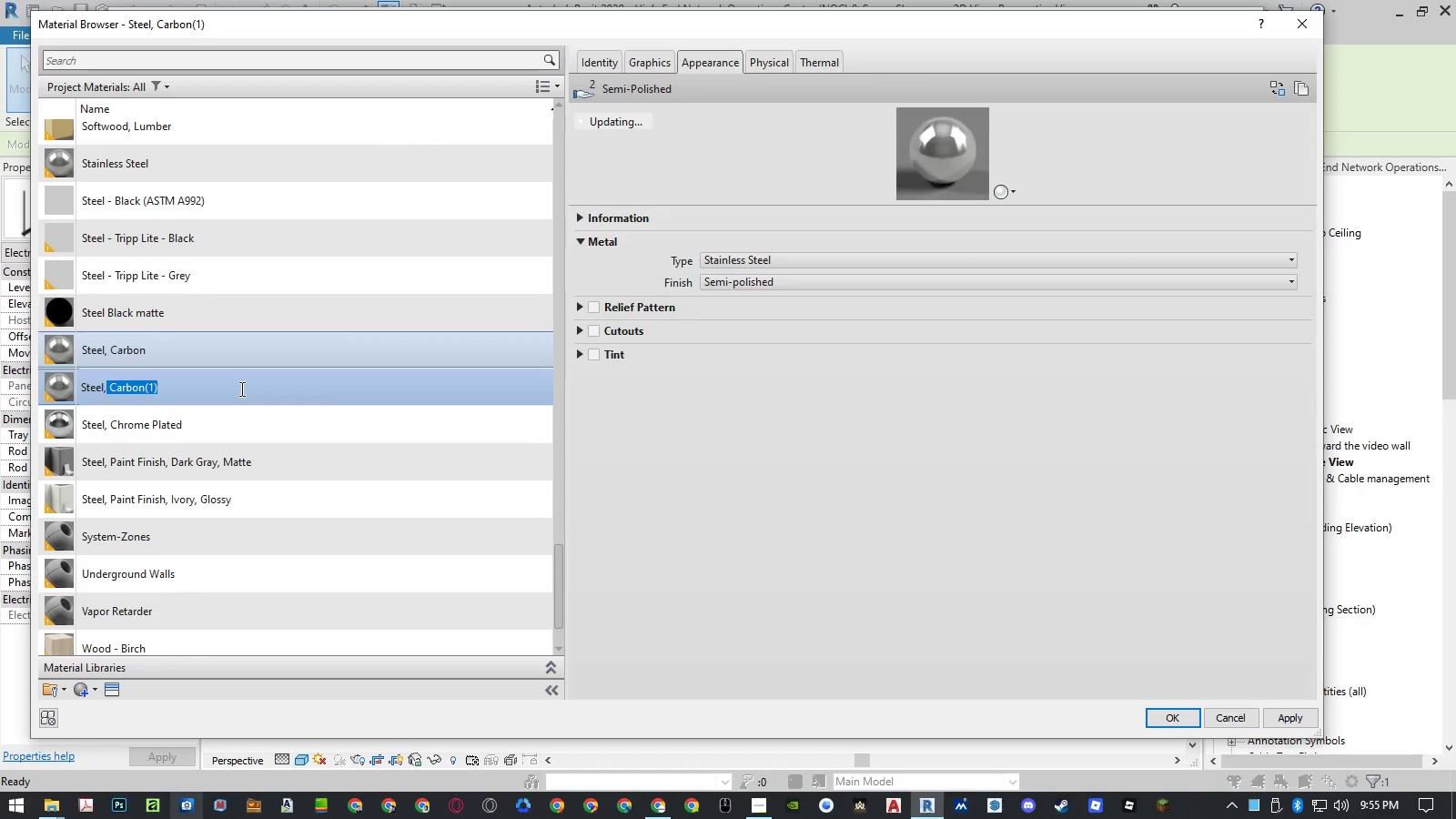 
key(Backspace)
 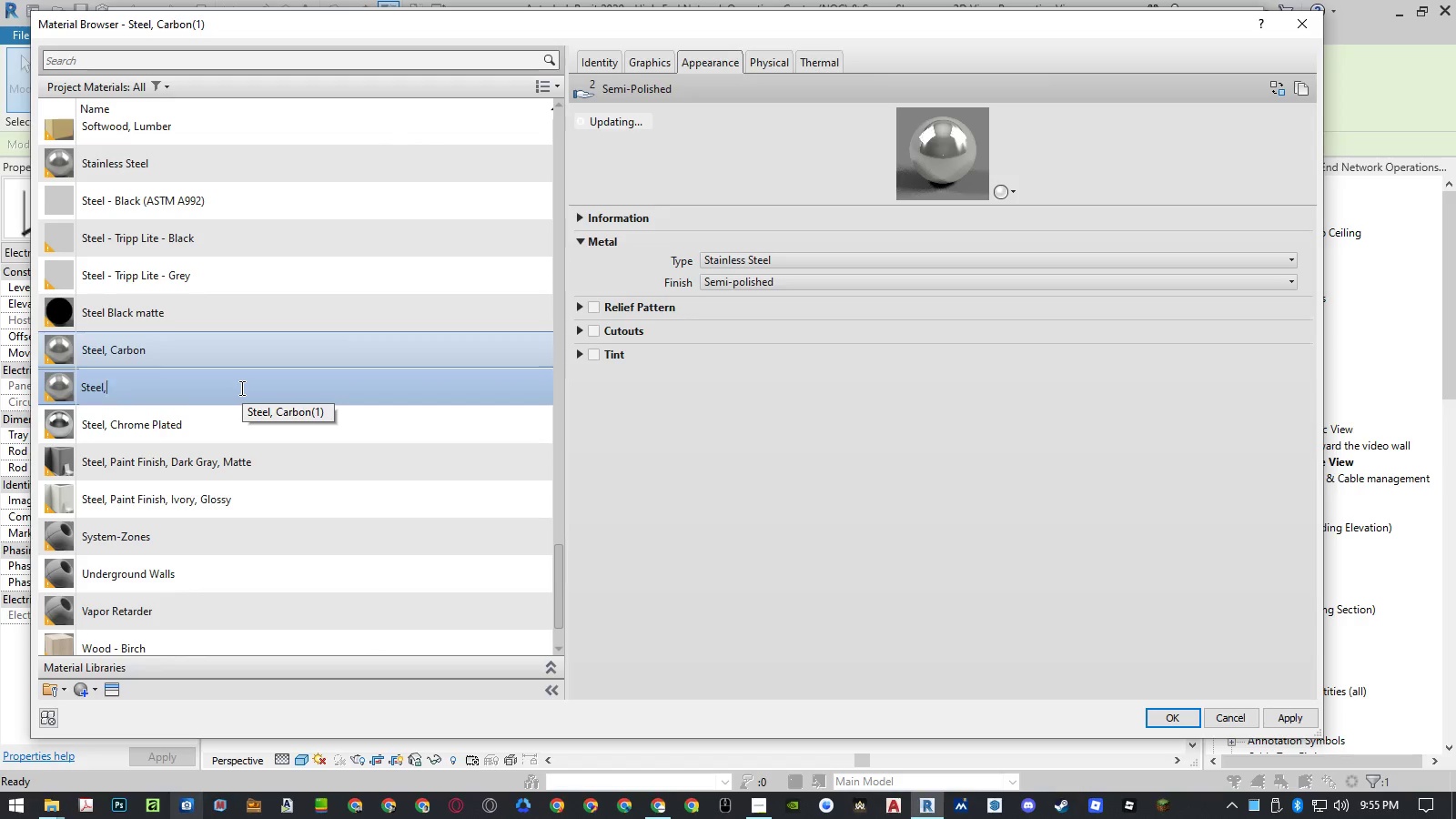 
key(Backspace)
 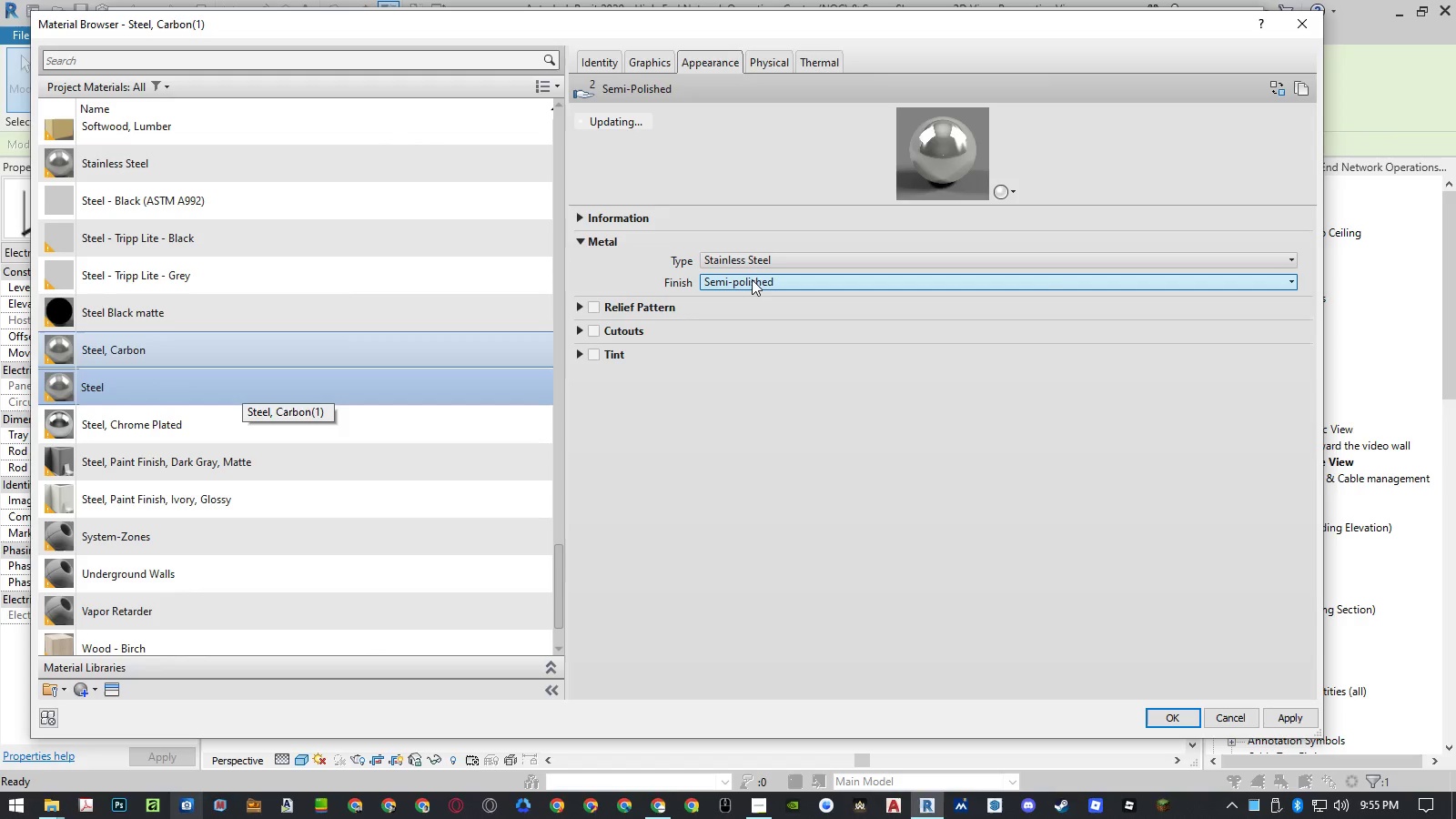 
key(Enter)
 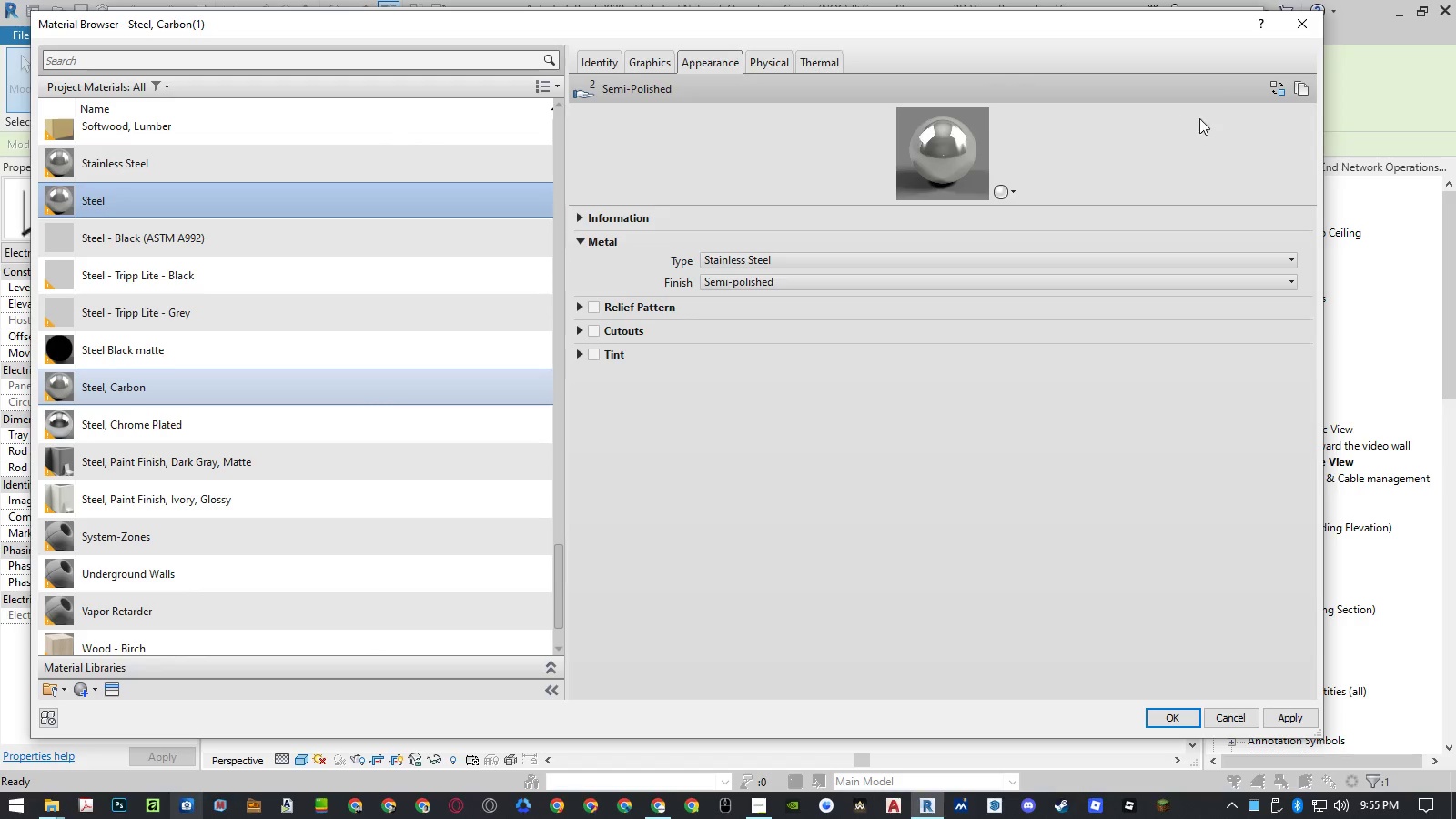 
left_click([1274, 86])
 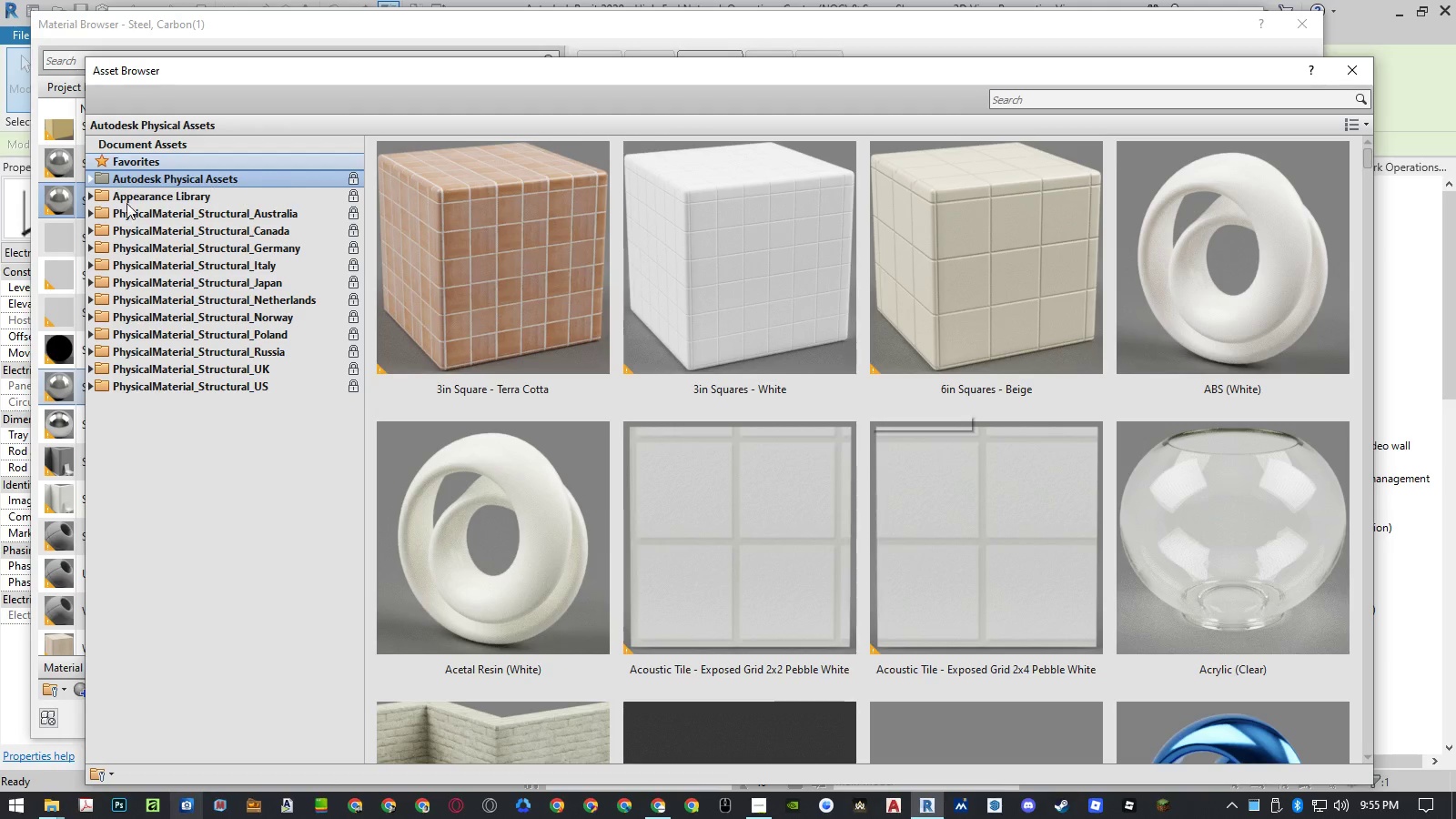 
left_click([90, 194])
 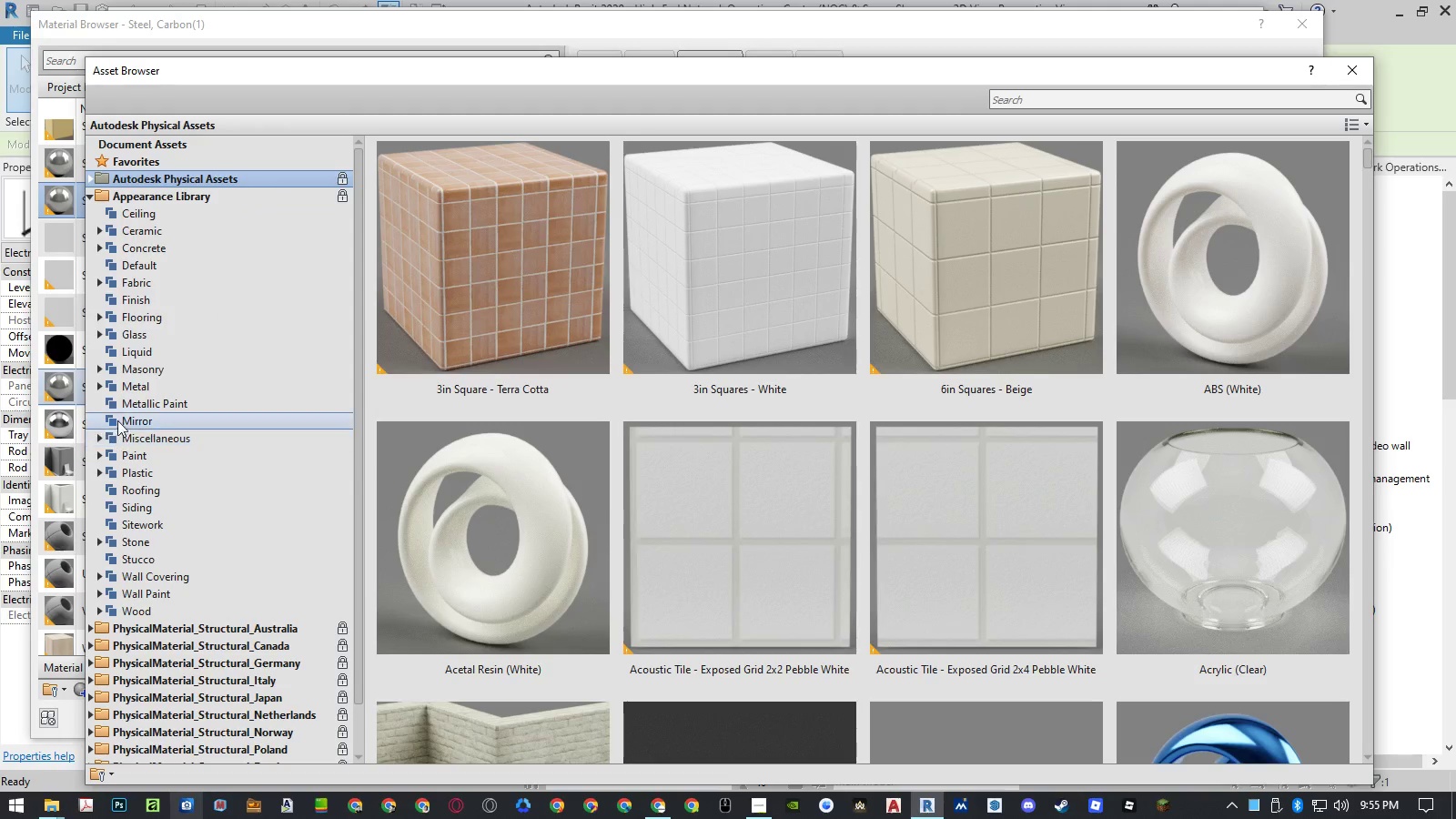 
left_click([98, 388])
 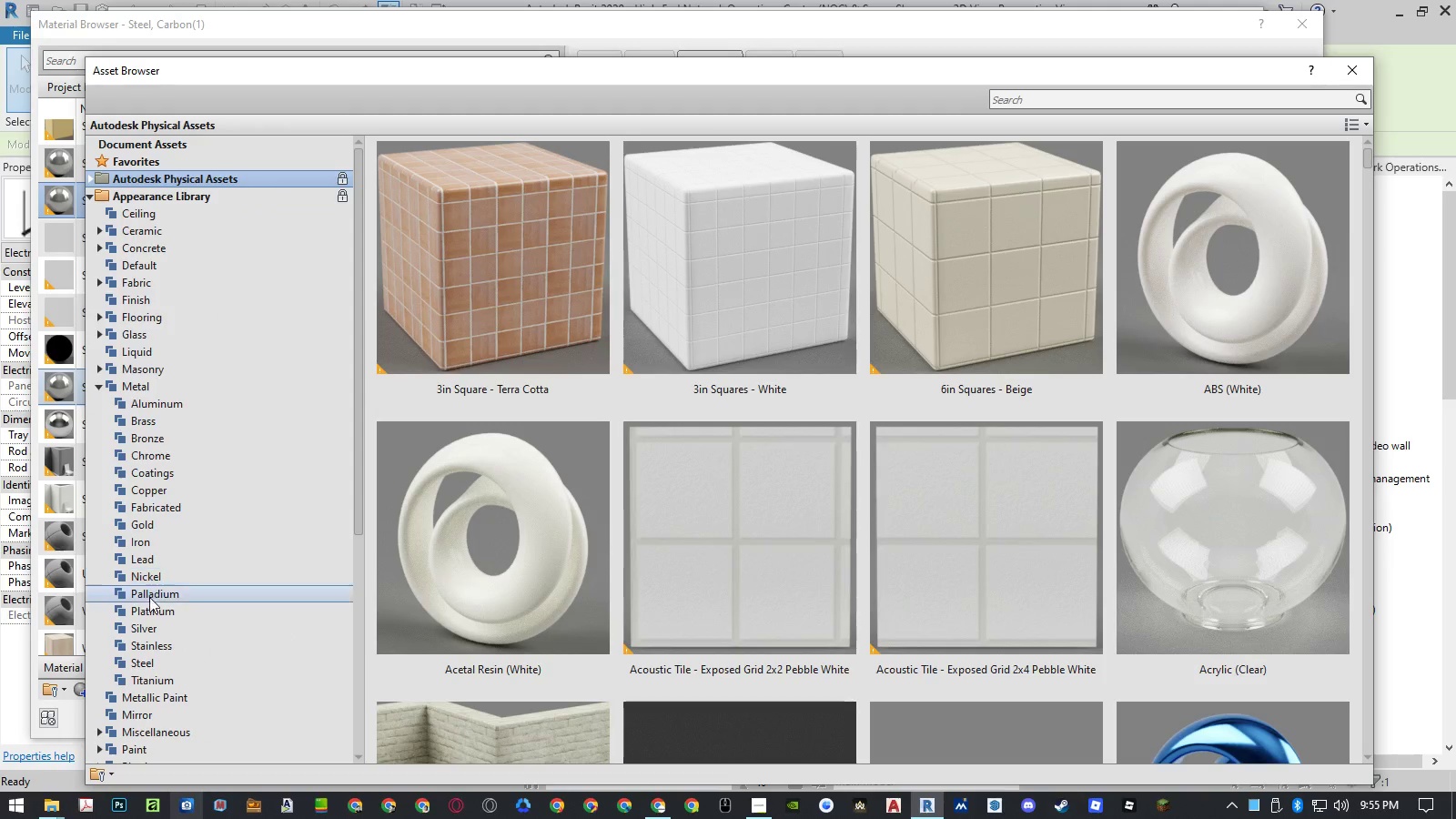 
left_click([140, 662])
 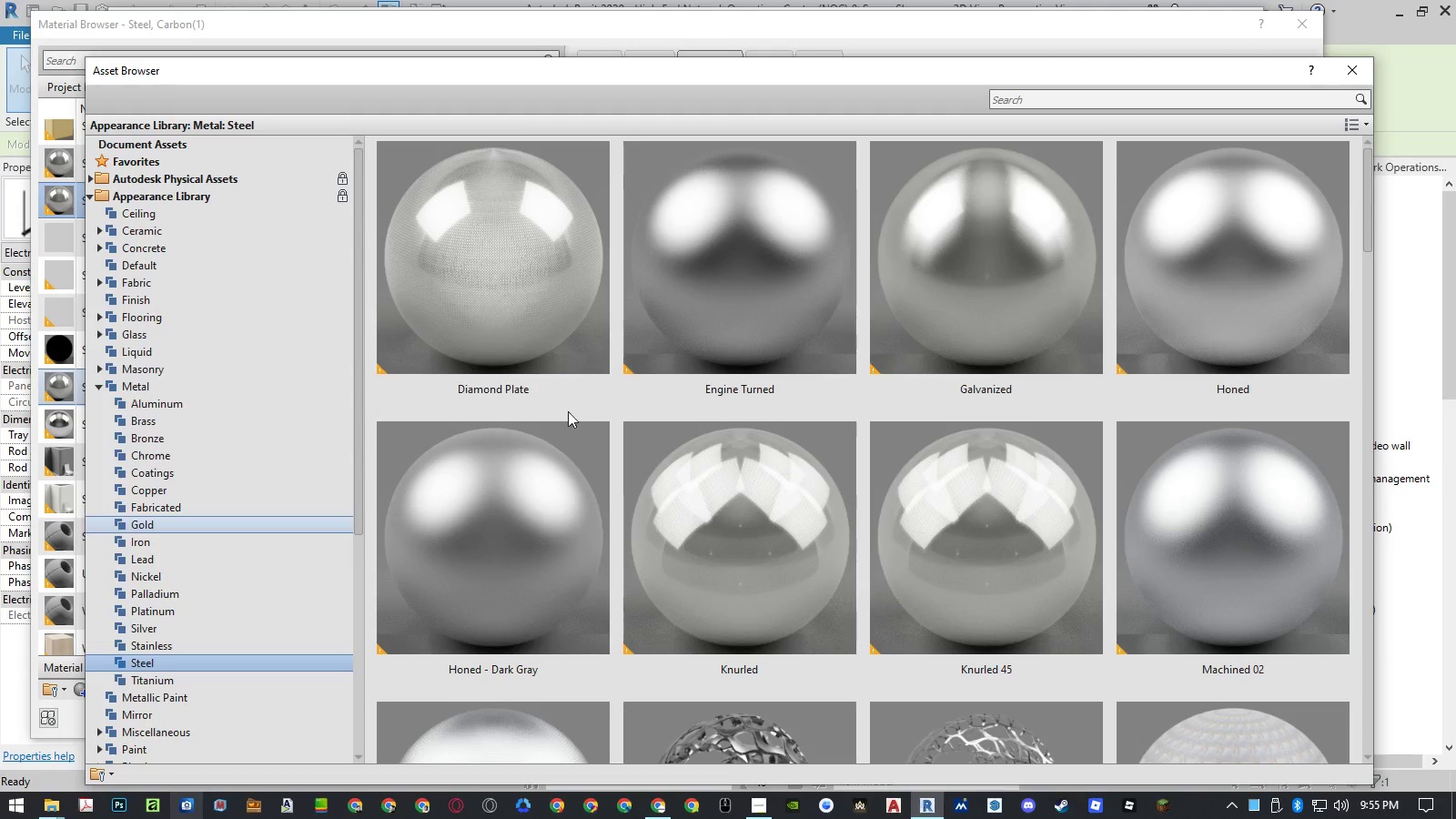 
scroll: coordinate [642, 396], scroll_direction: down, amount: 1.0
 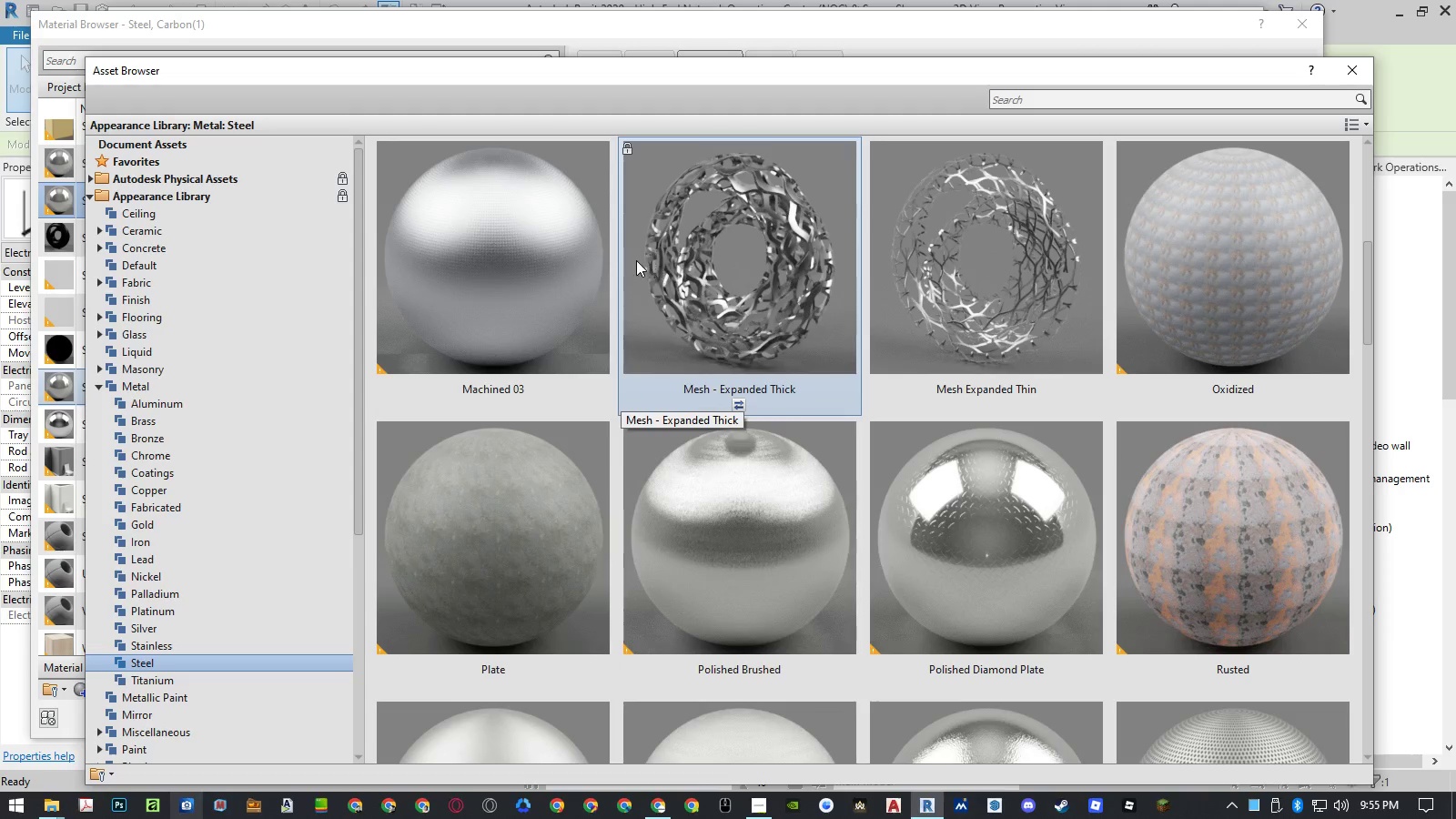 
left_click([668, 267])
 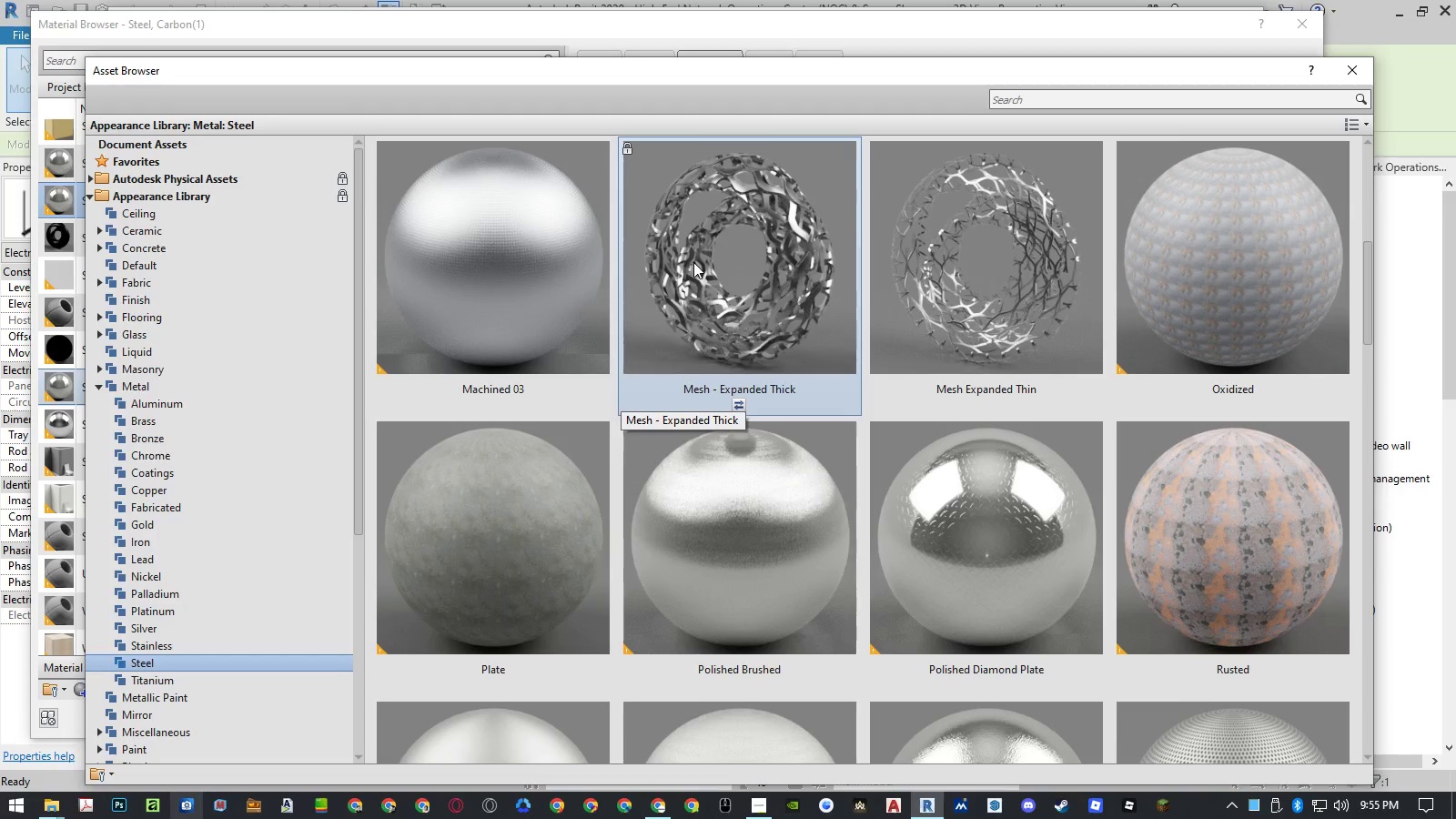 
key(ArrowDown)
 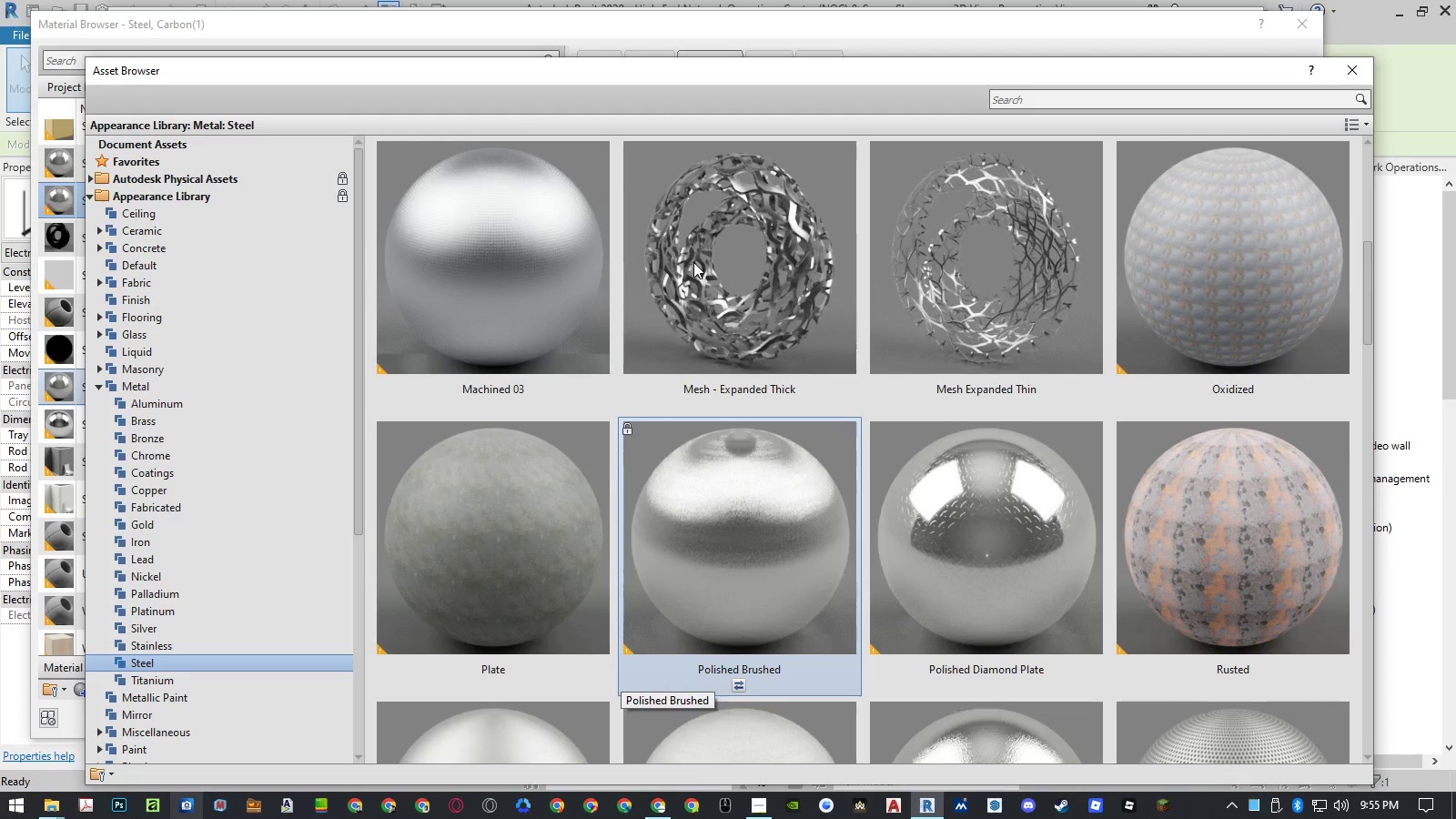 
key(ArrowDown)
 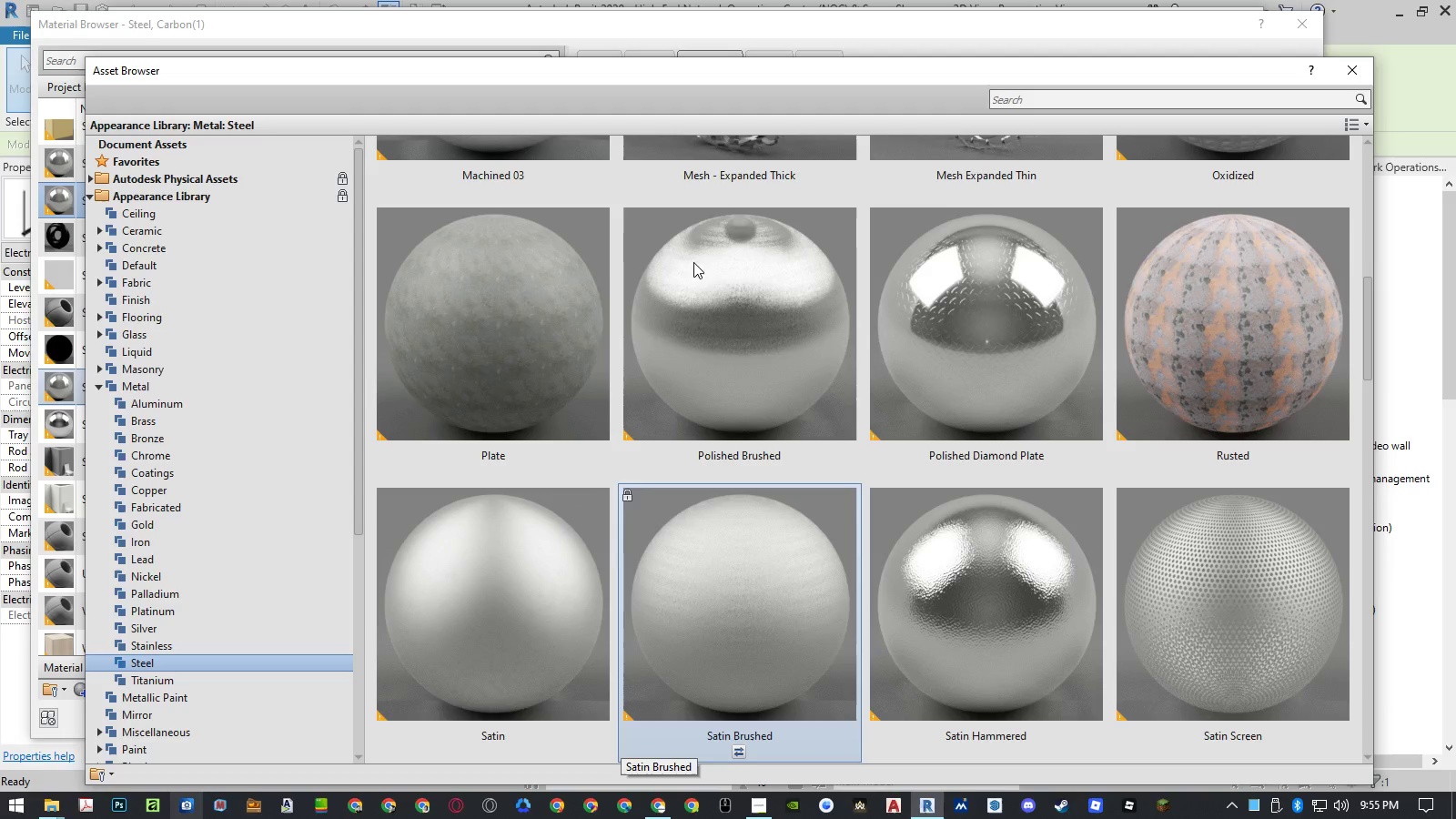 
key(ArrowDown)
 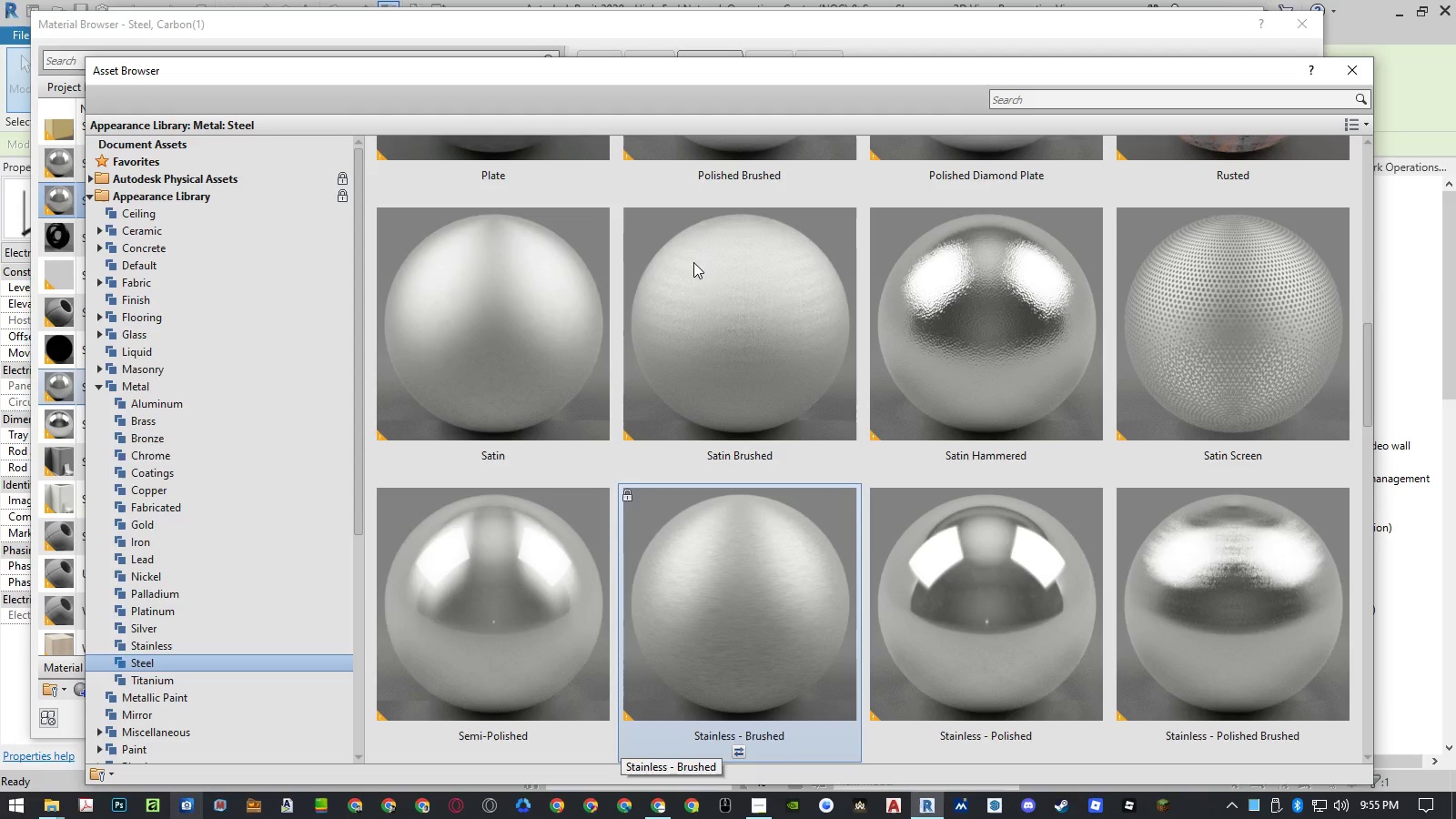 
key(ArrowDown)
 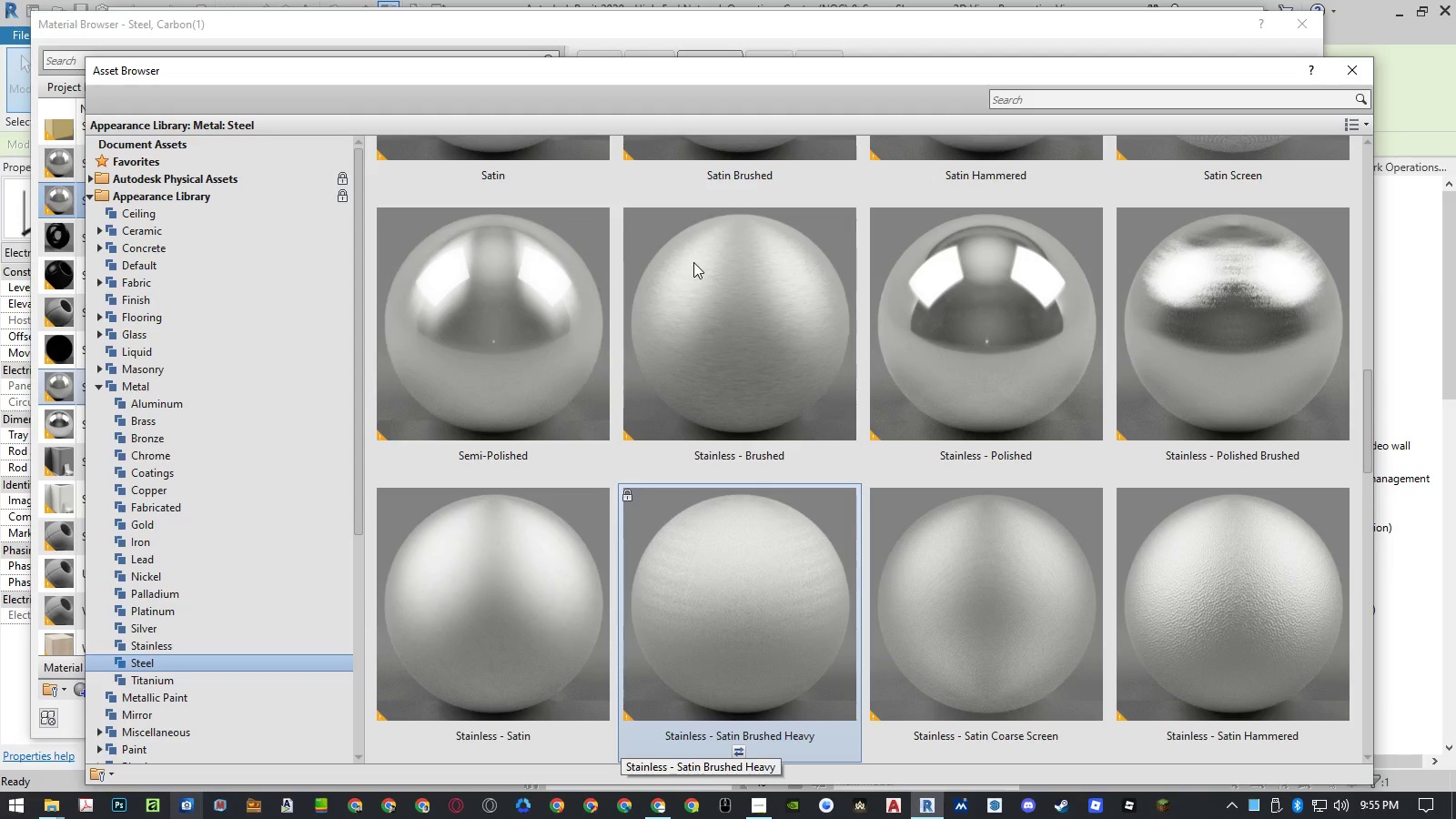 
key(ArrowDown)
 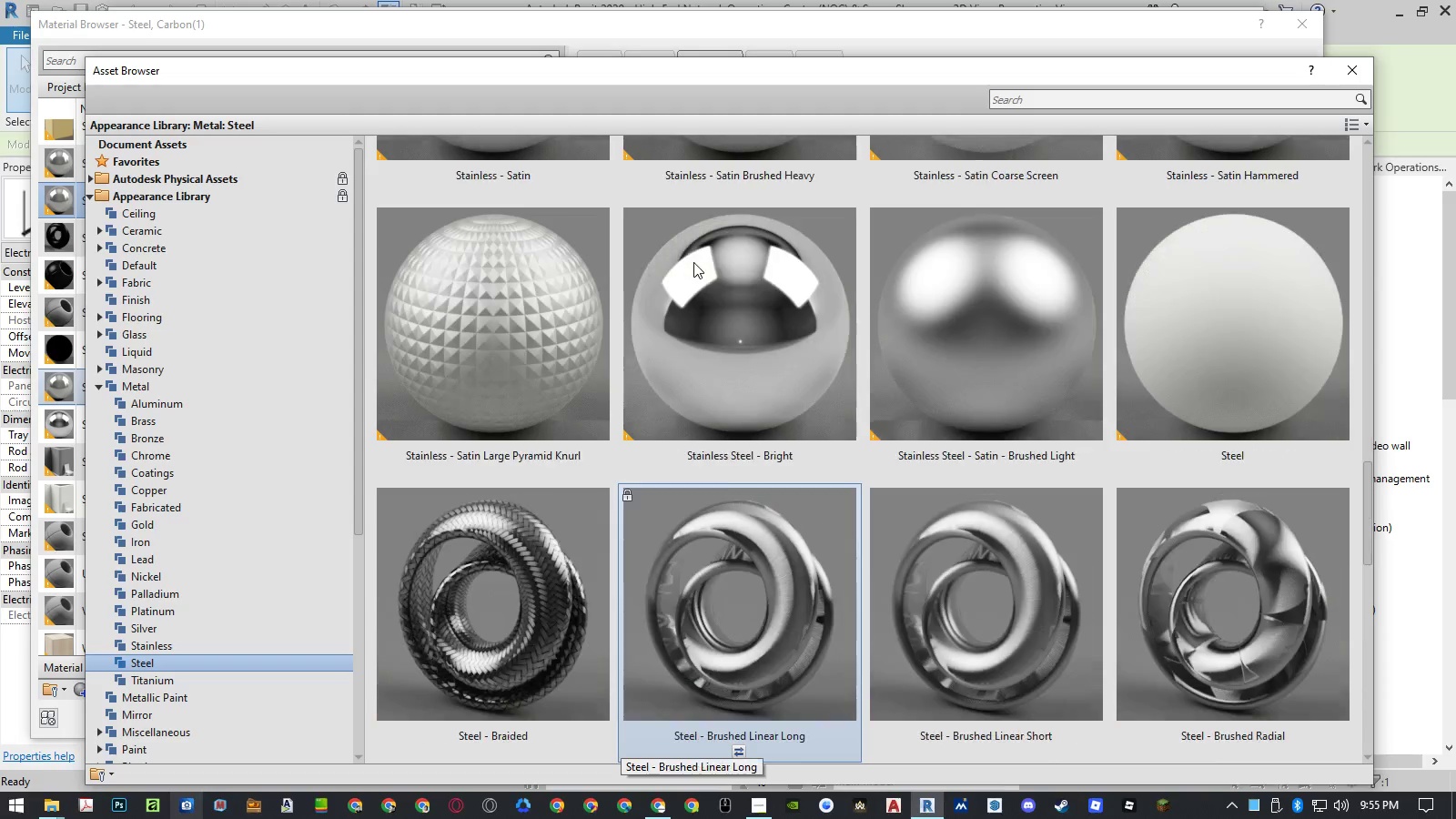 
key(ArrowDown)
 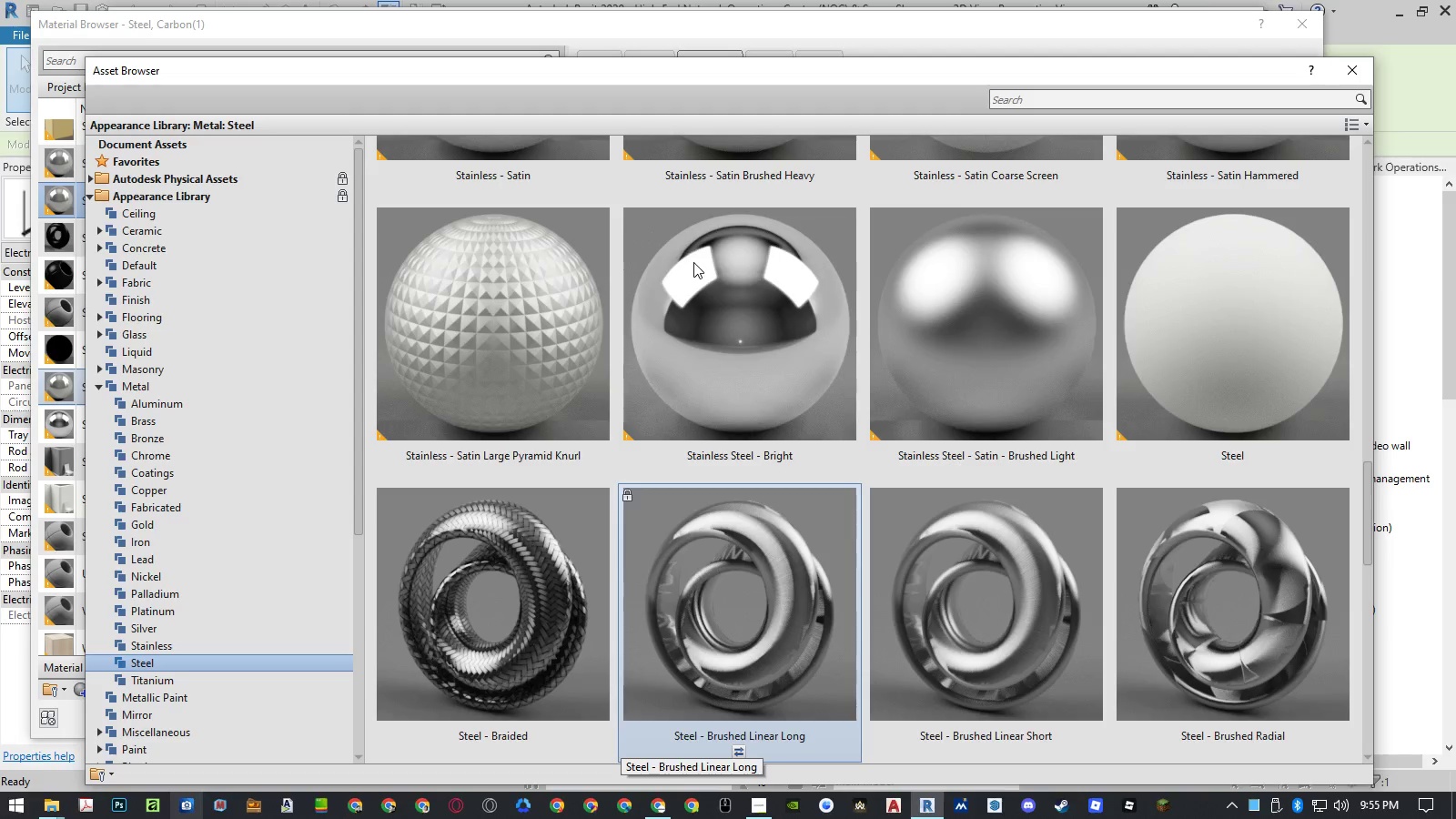 
key(ArrowDown)
 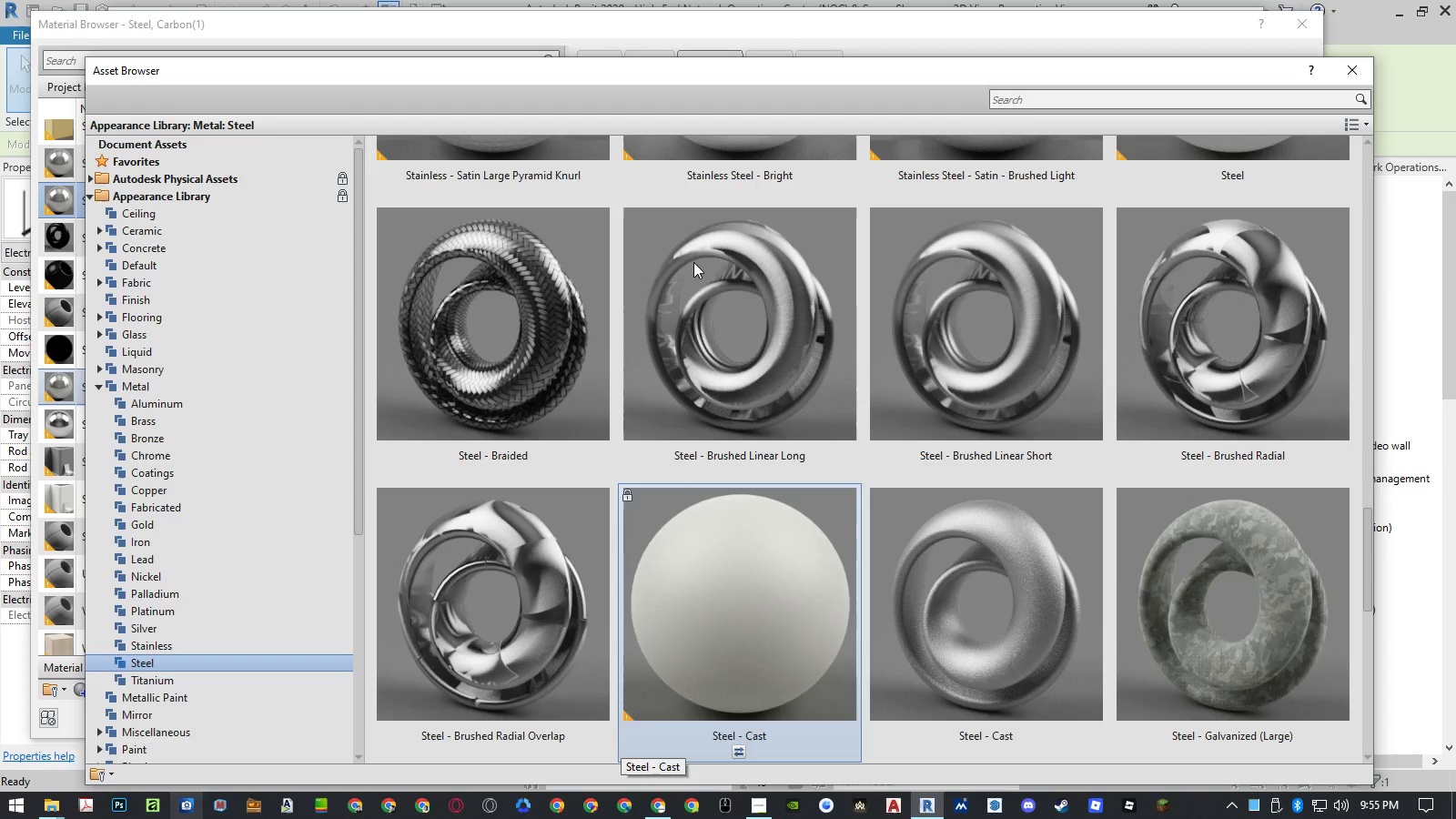 
key(ArrowUp)
 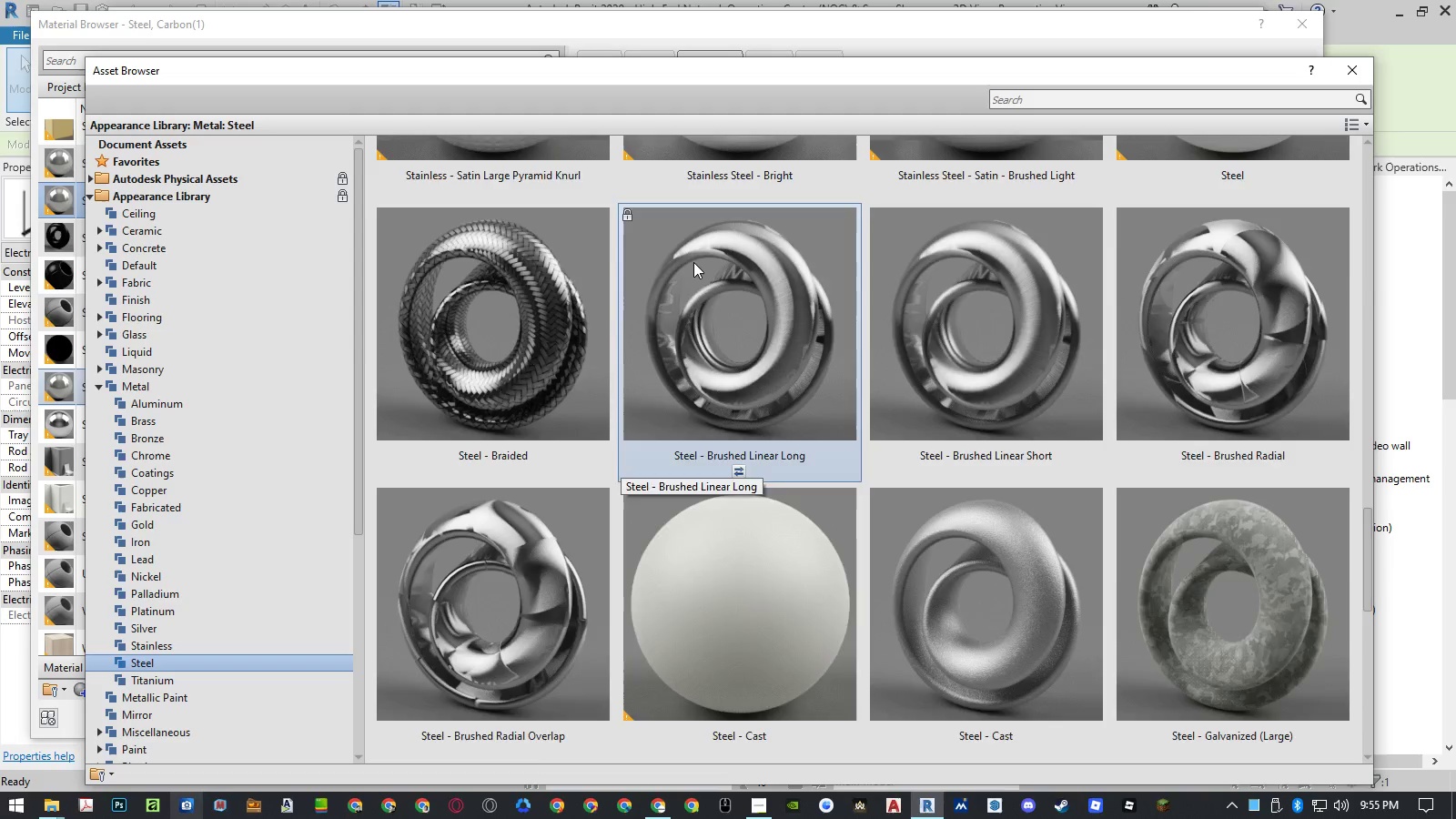 
key(ArrowUp)
 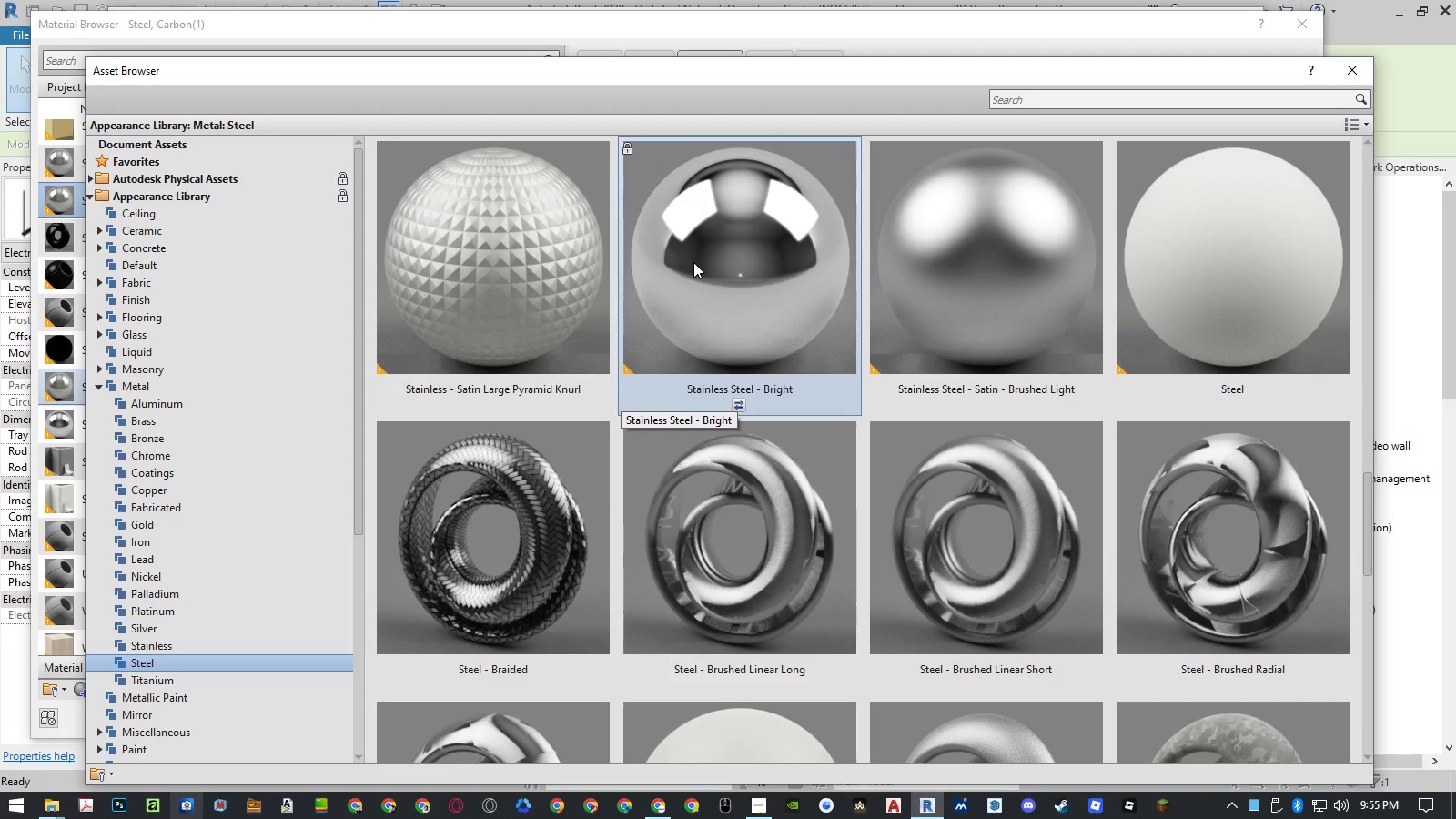 
key(ArrowDown)
 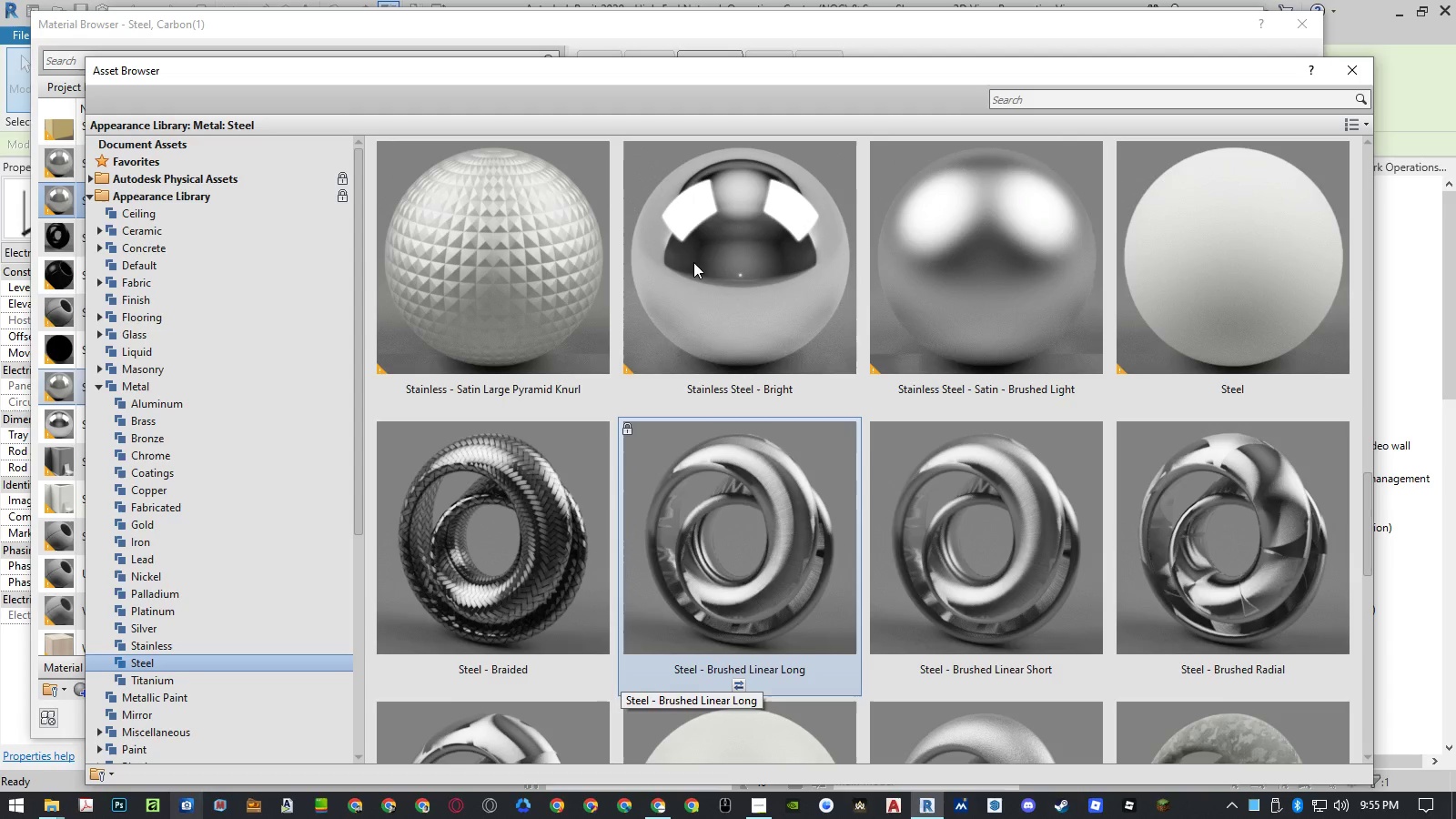 
key(ArrowLeft)
 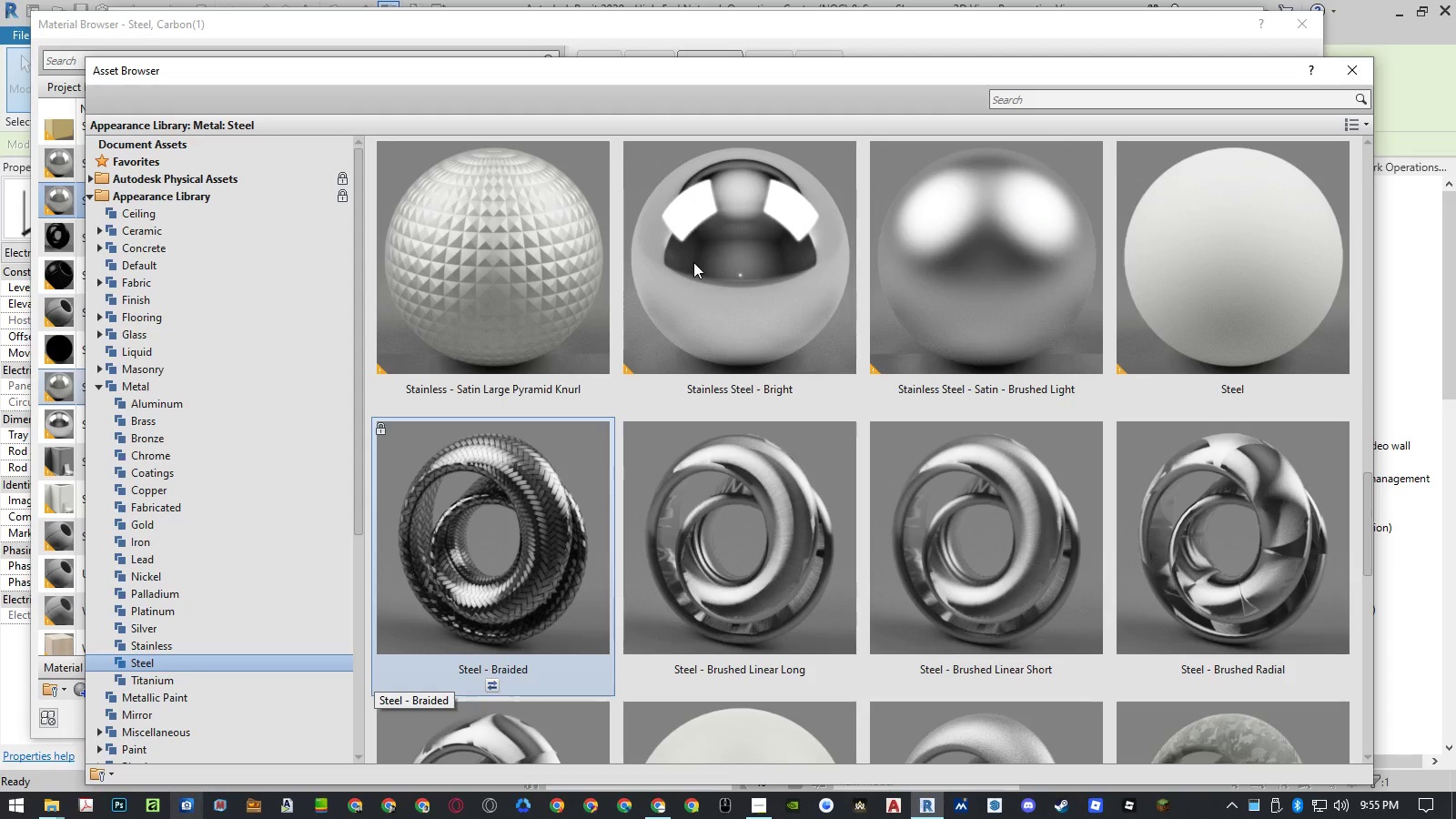 
key(ArrowDown)
 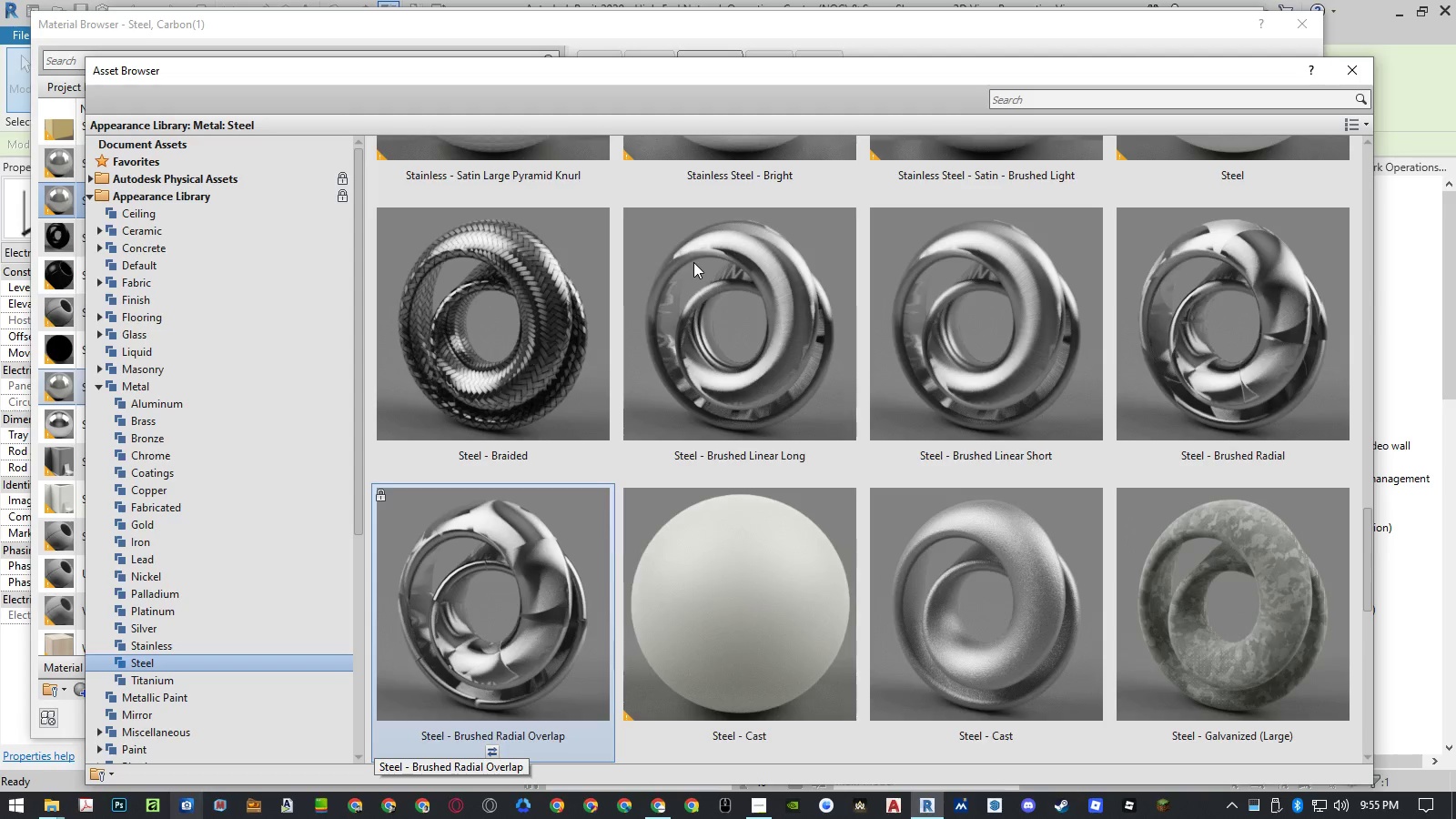 
key(ArrowDown)
 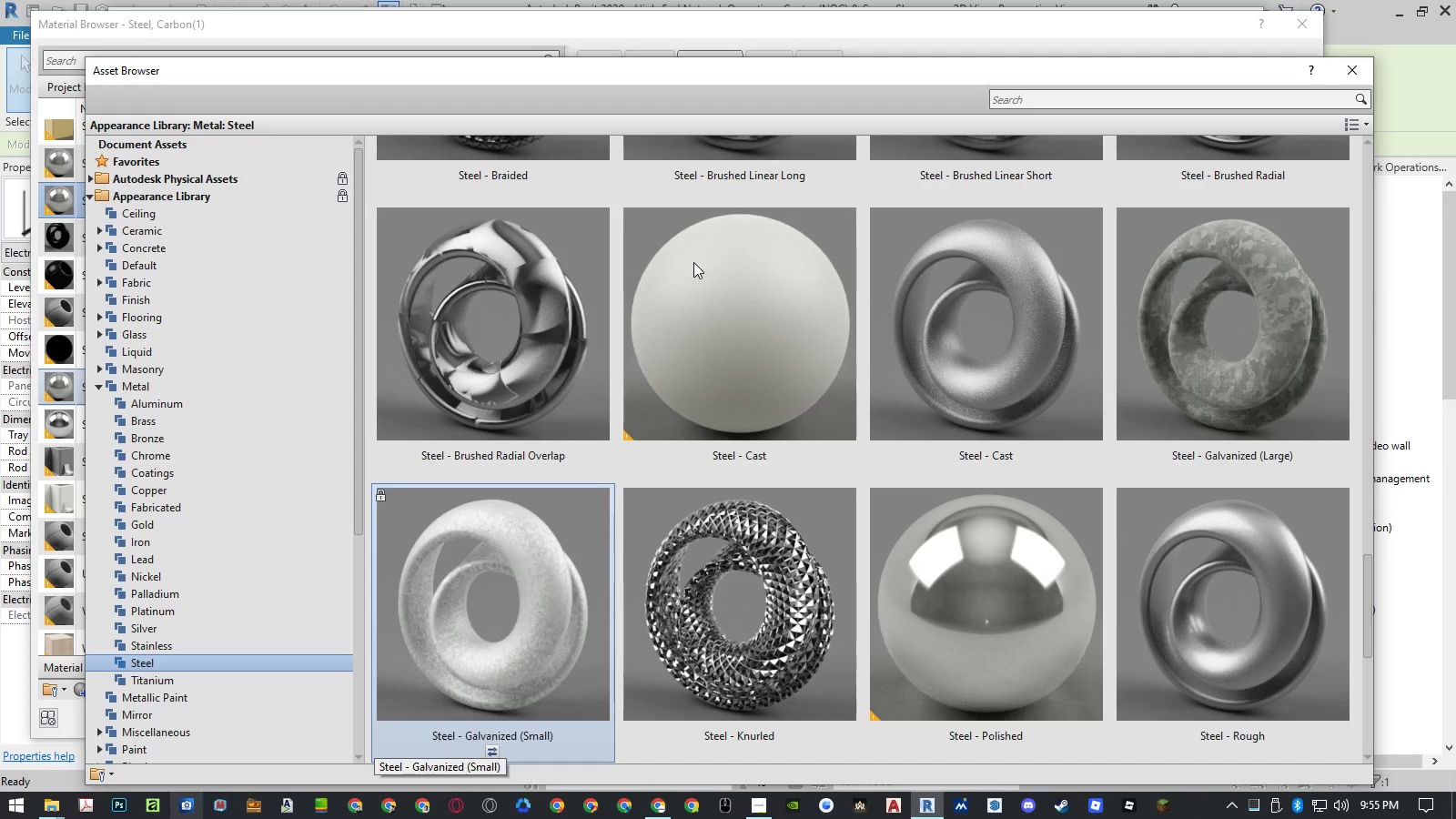 
key(ArrowDown)
 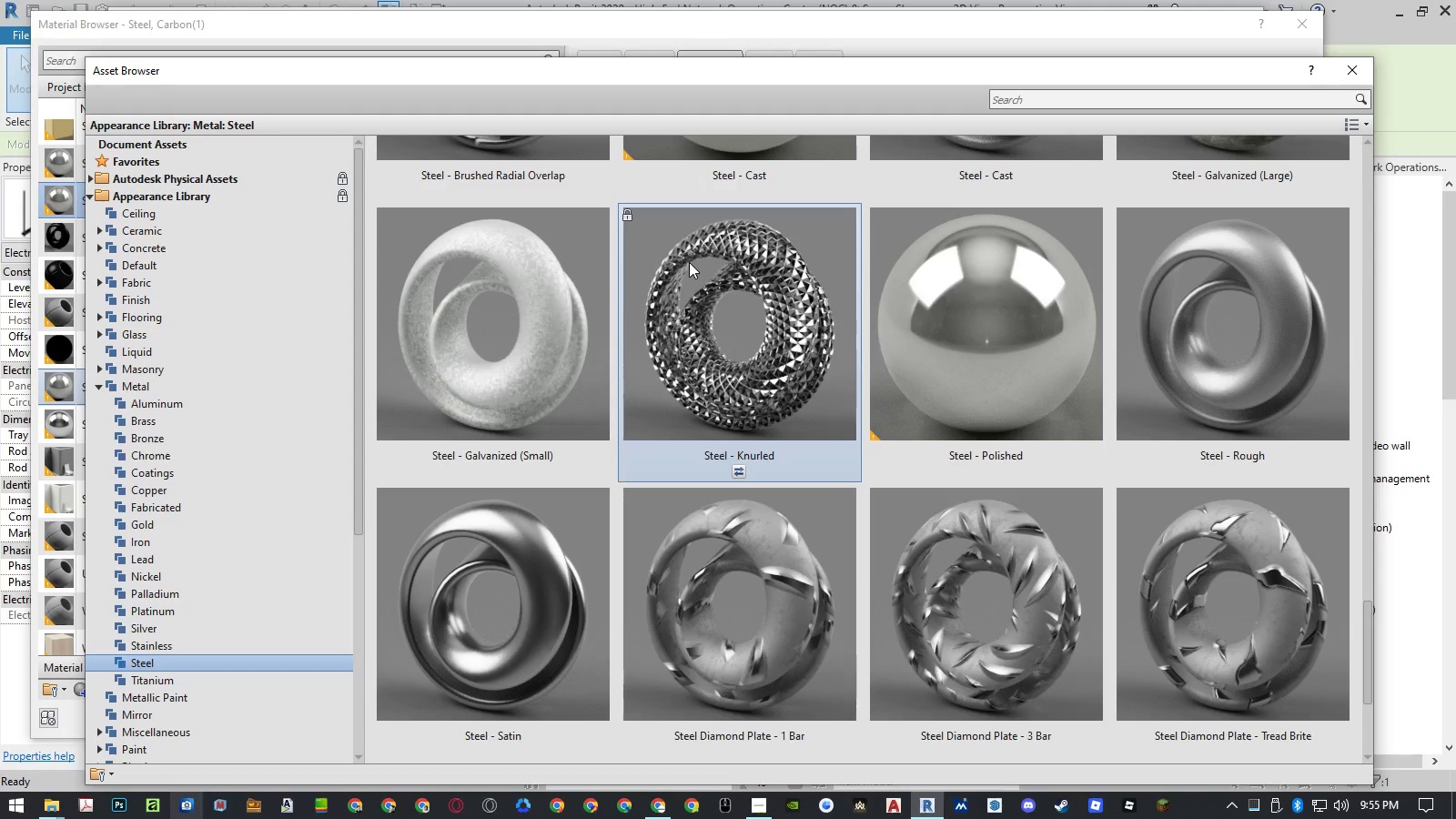 
wait(5.83)
 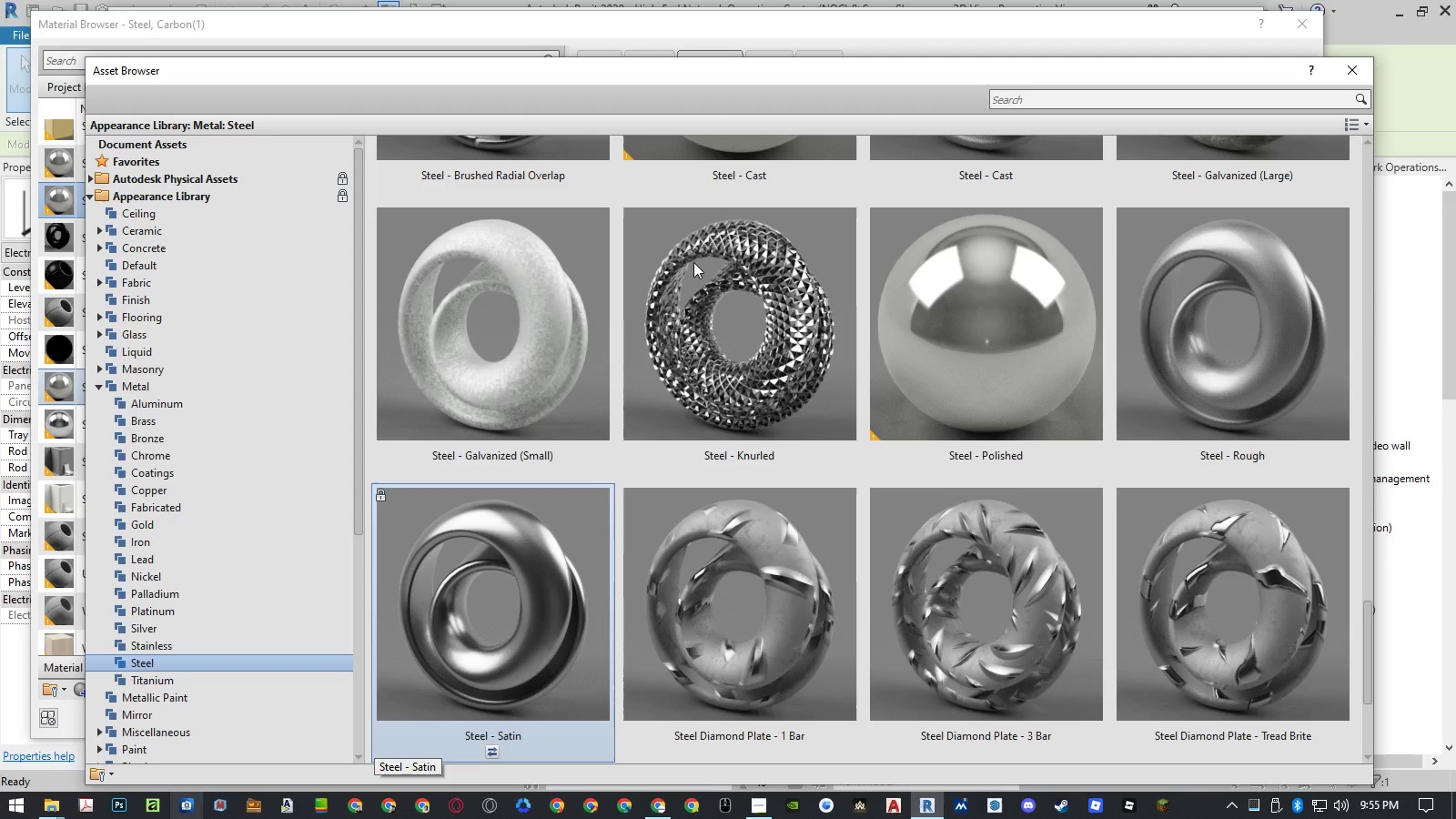 
key(ArrowDown)
 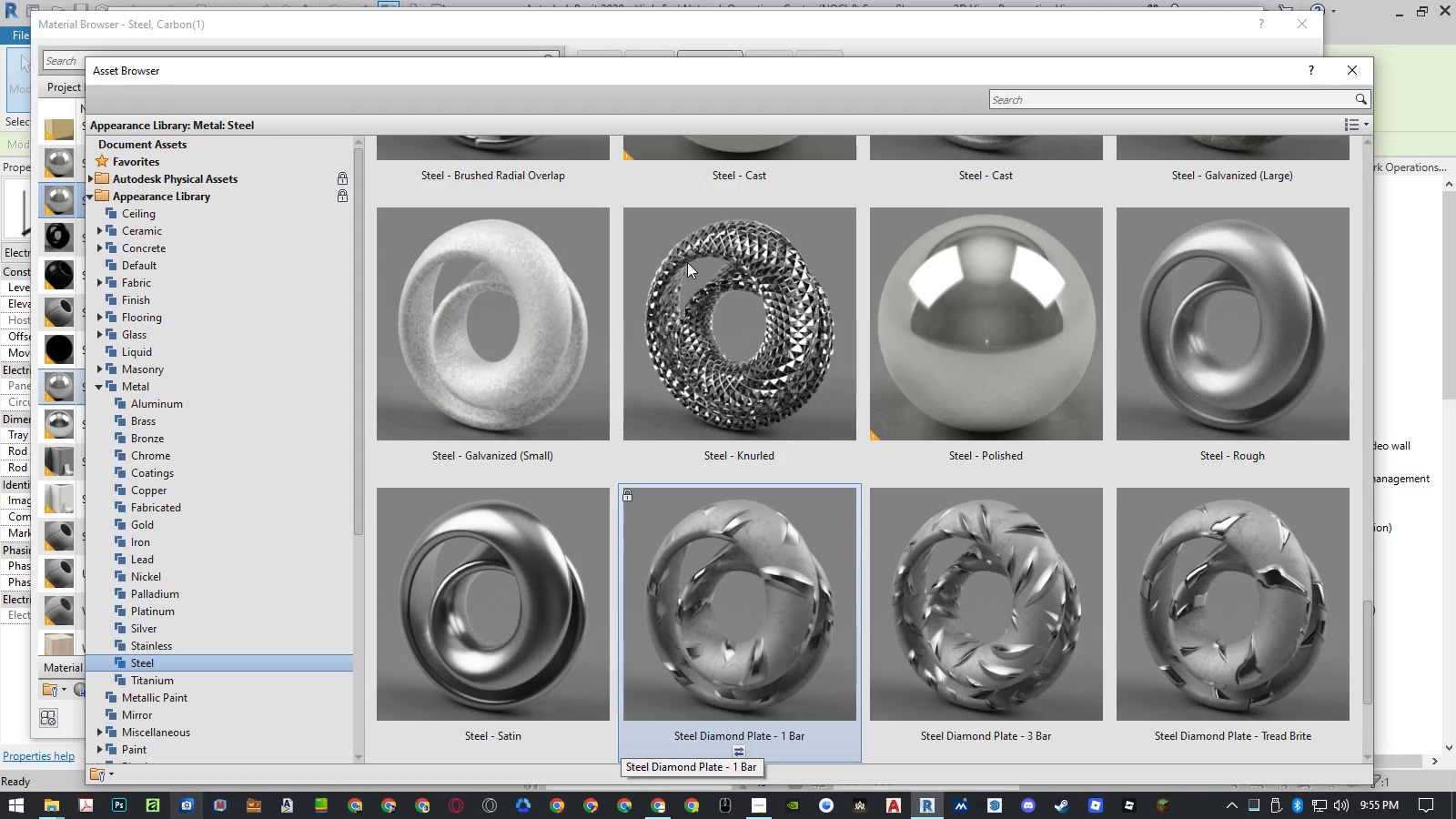 
key(ArrowLeft)
 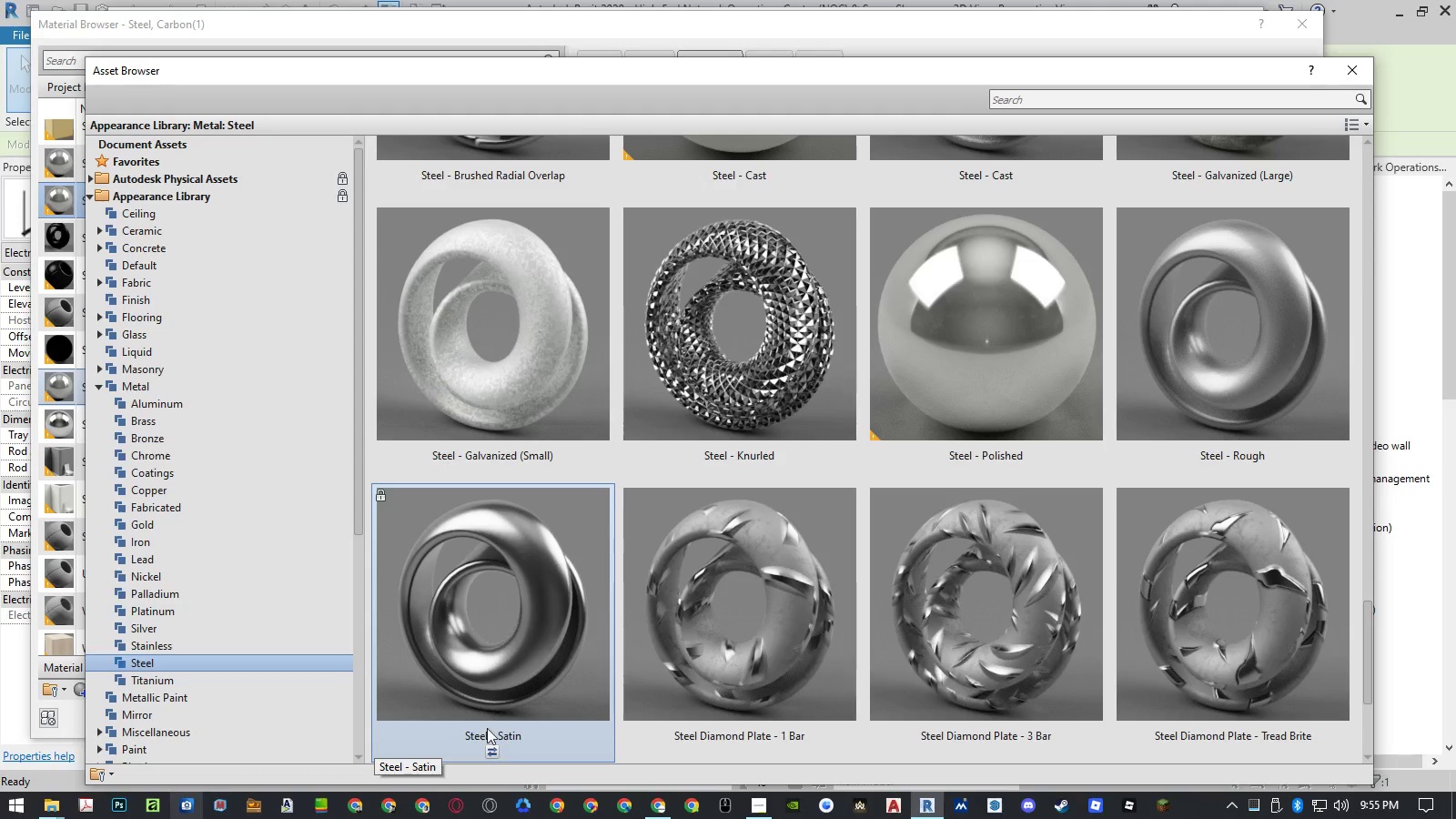 
left_click([492, 752])
 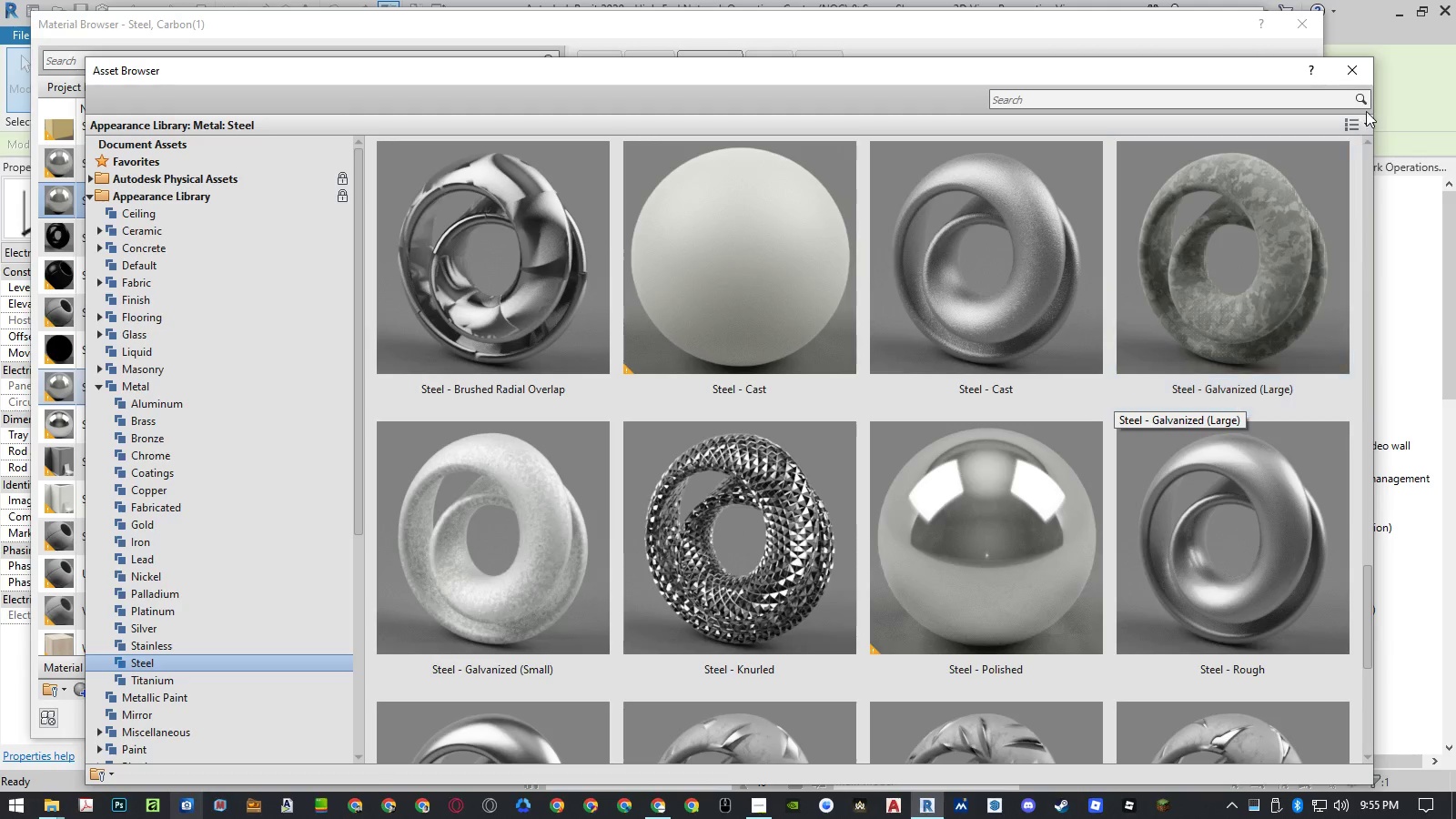 
left_click([1352, 70])
 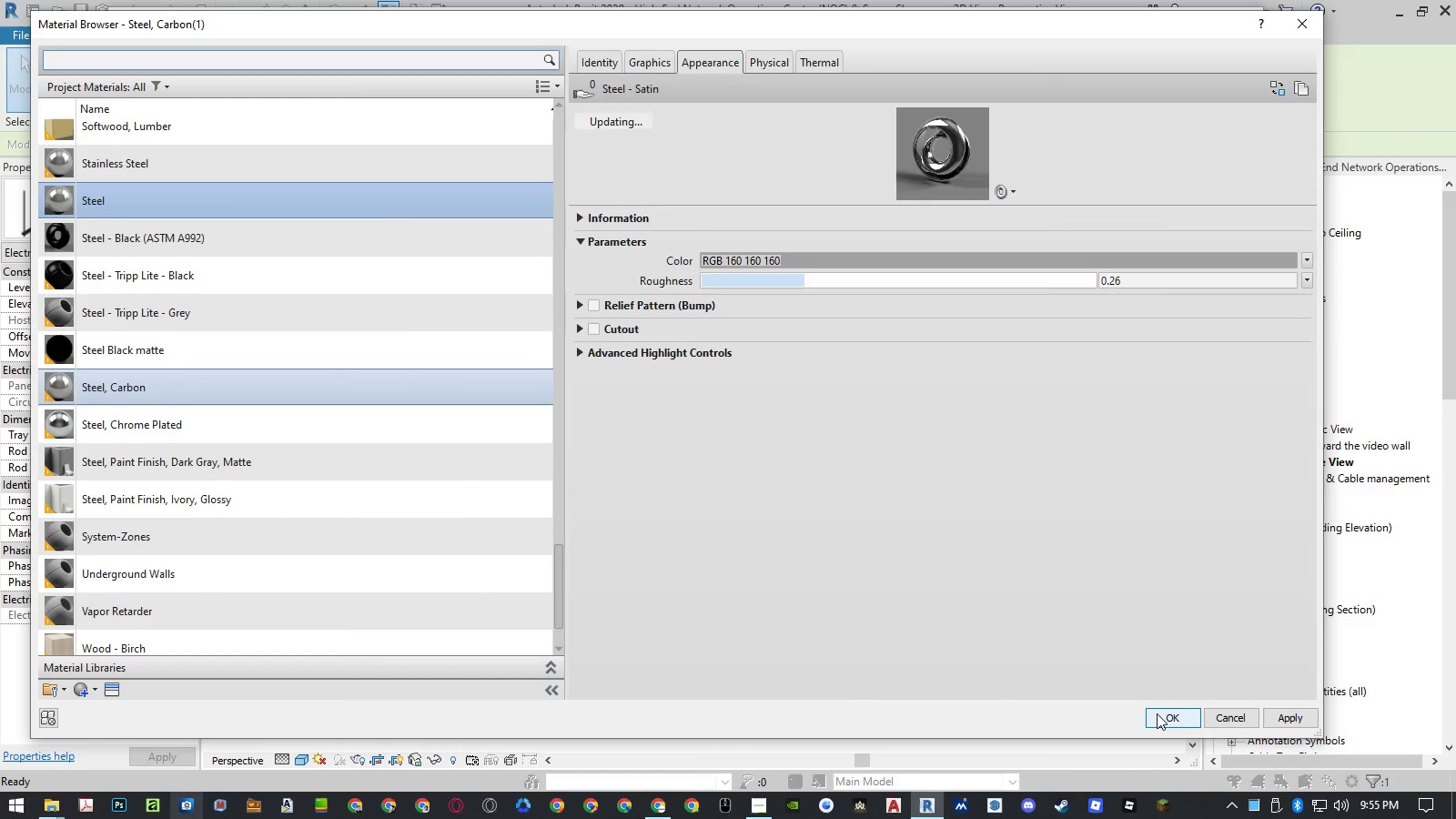 
left_click([1157, 713])
 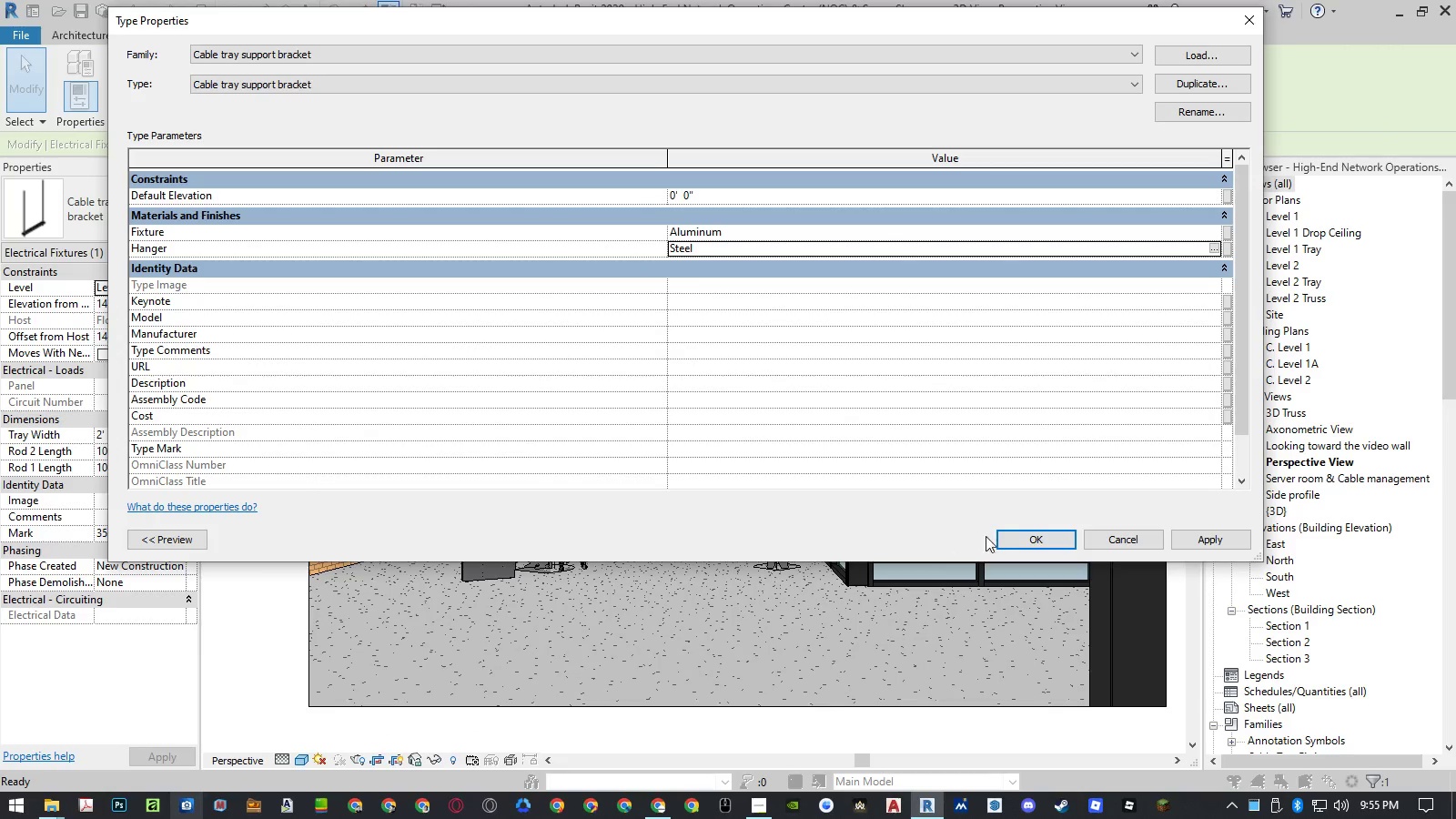 
left_click([1044, 534])
 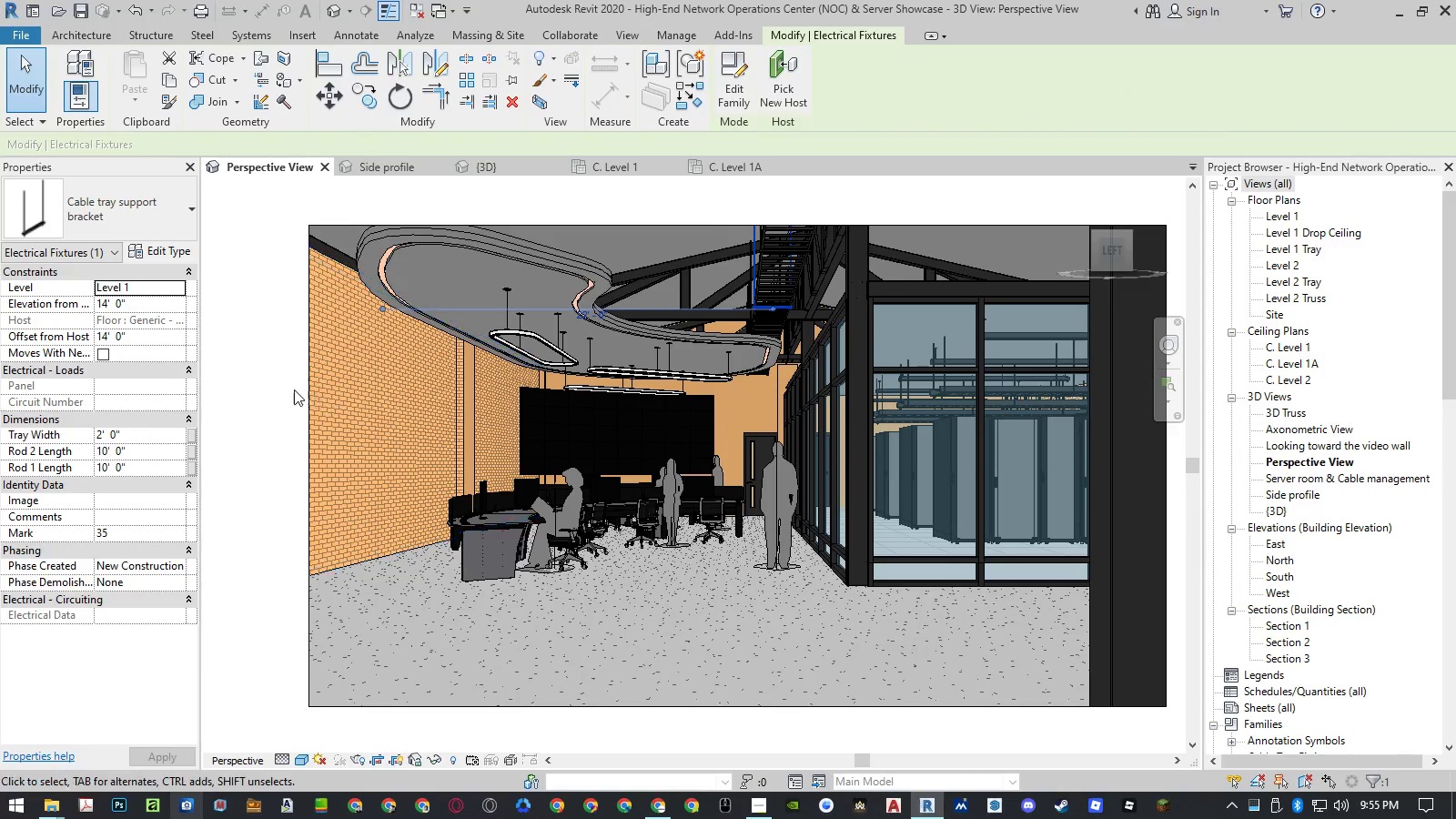 
left_click([280, 387])
 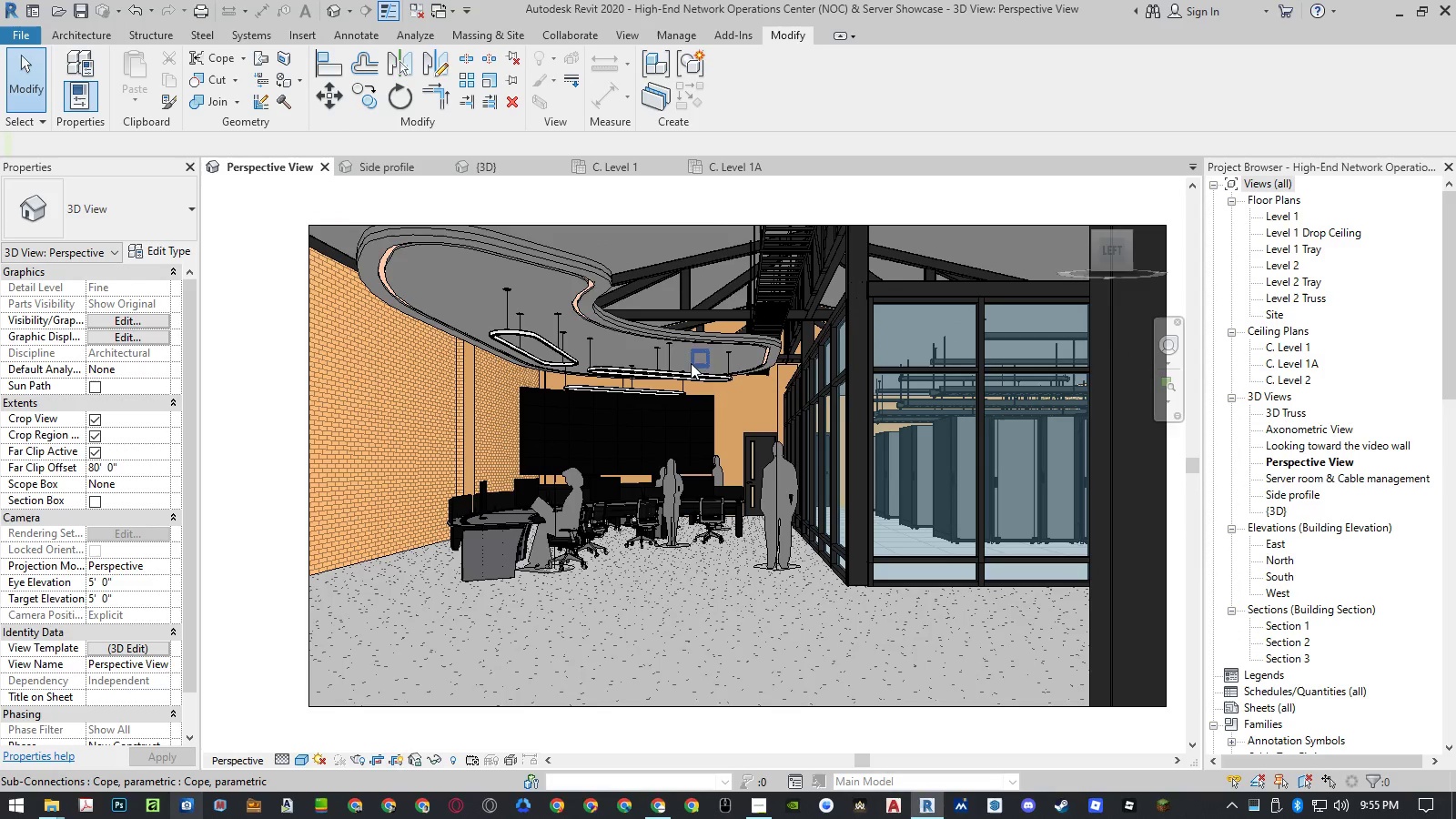 
scroll: coordinate [721, 497], scroll_direction: up, amount: 20.0
 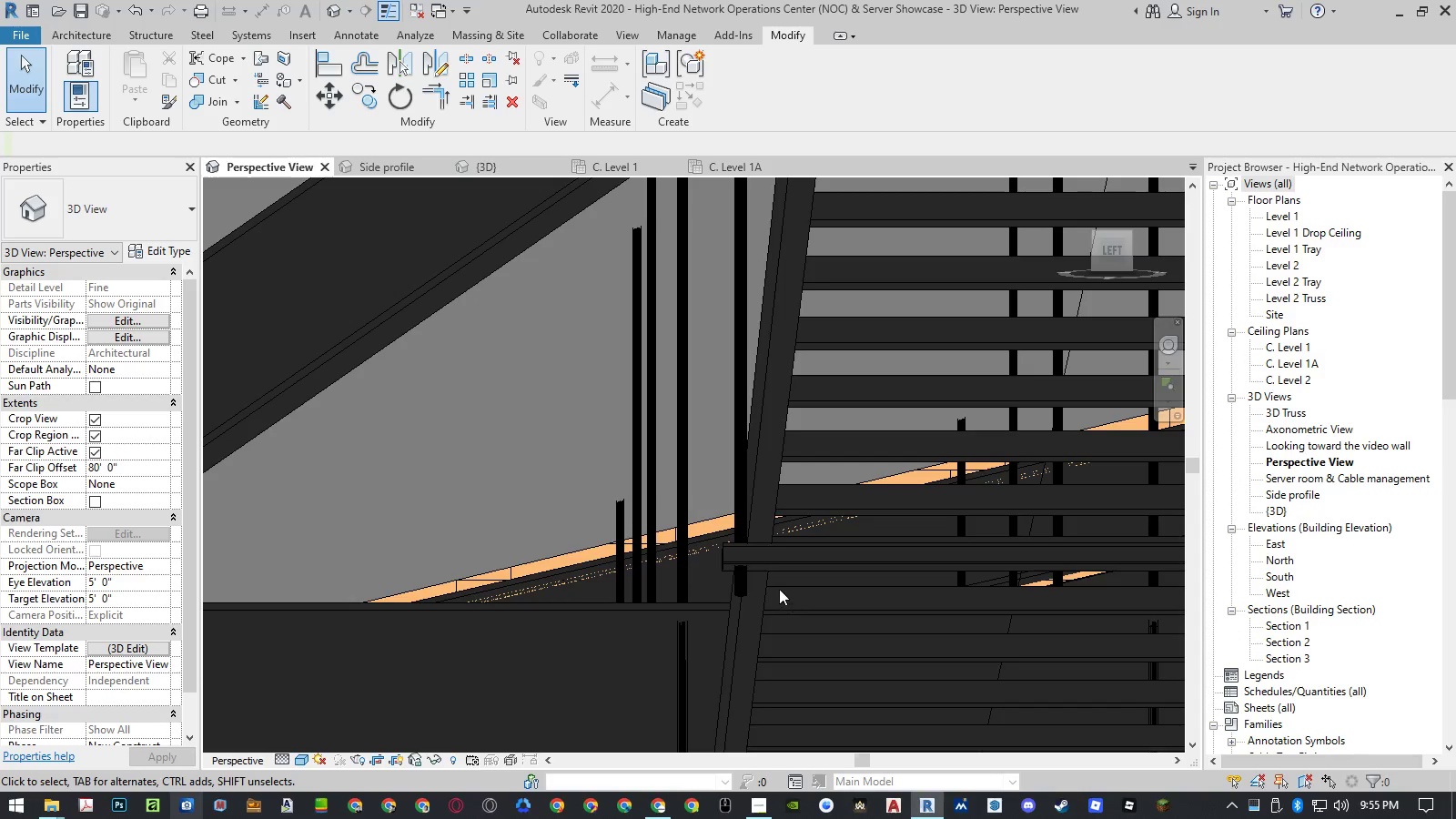 
left_click_drag(start_coordinate=[747, 559], to_coordinate=[687, 37])
 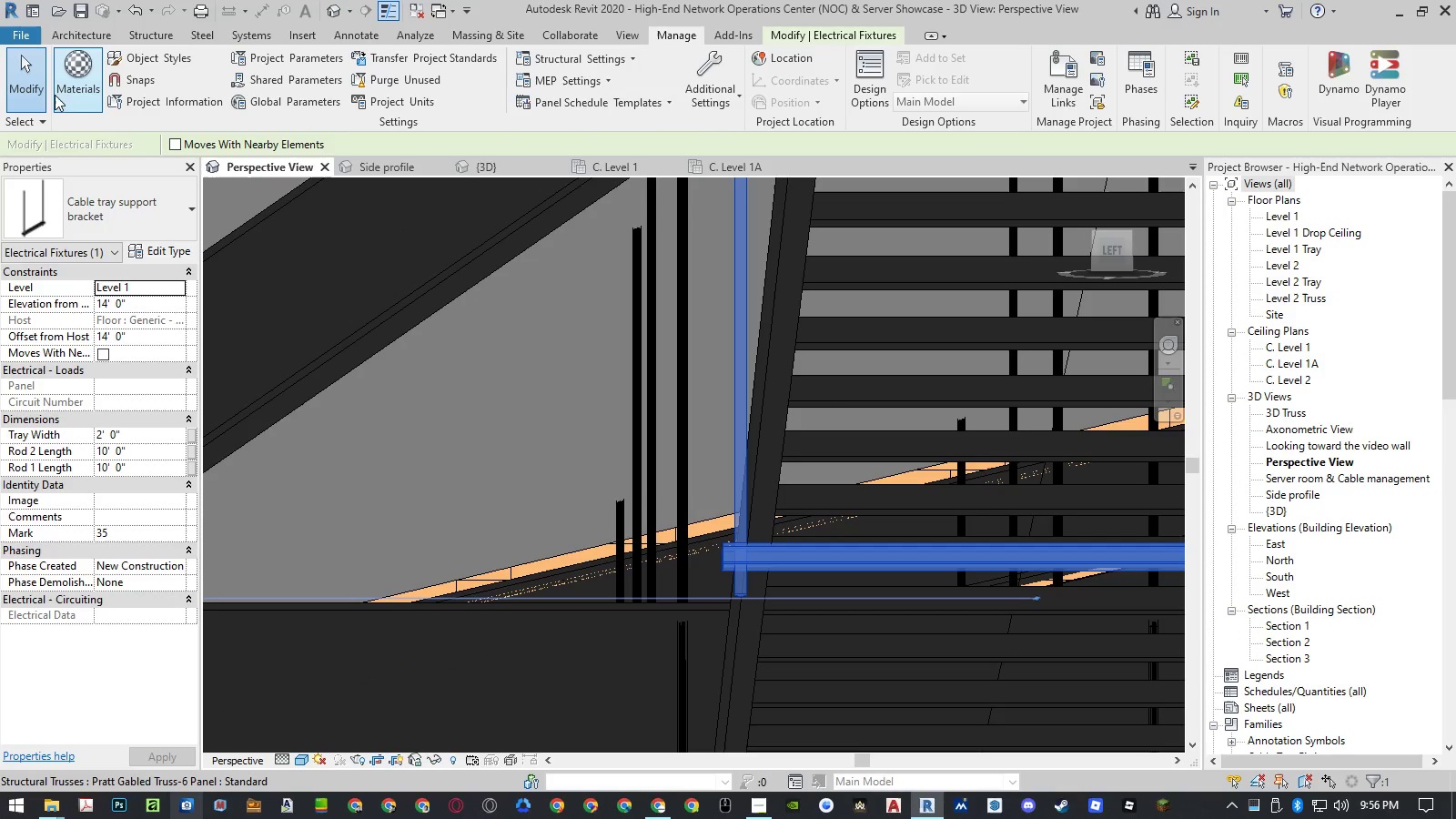 
left_click([687, 37])
 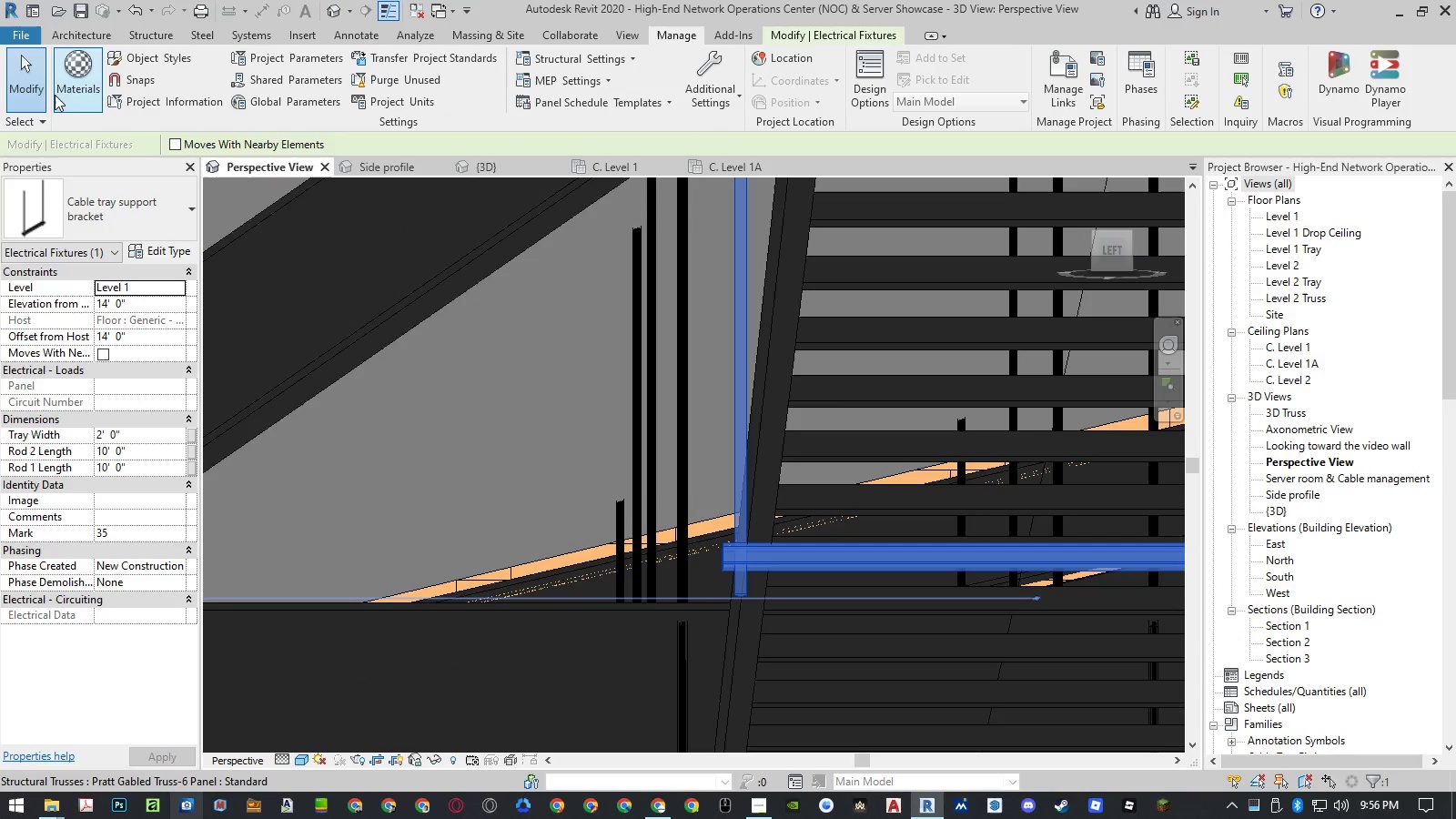 
left_click([67, 90])
 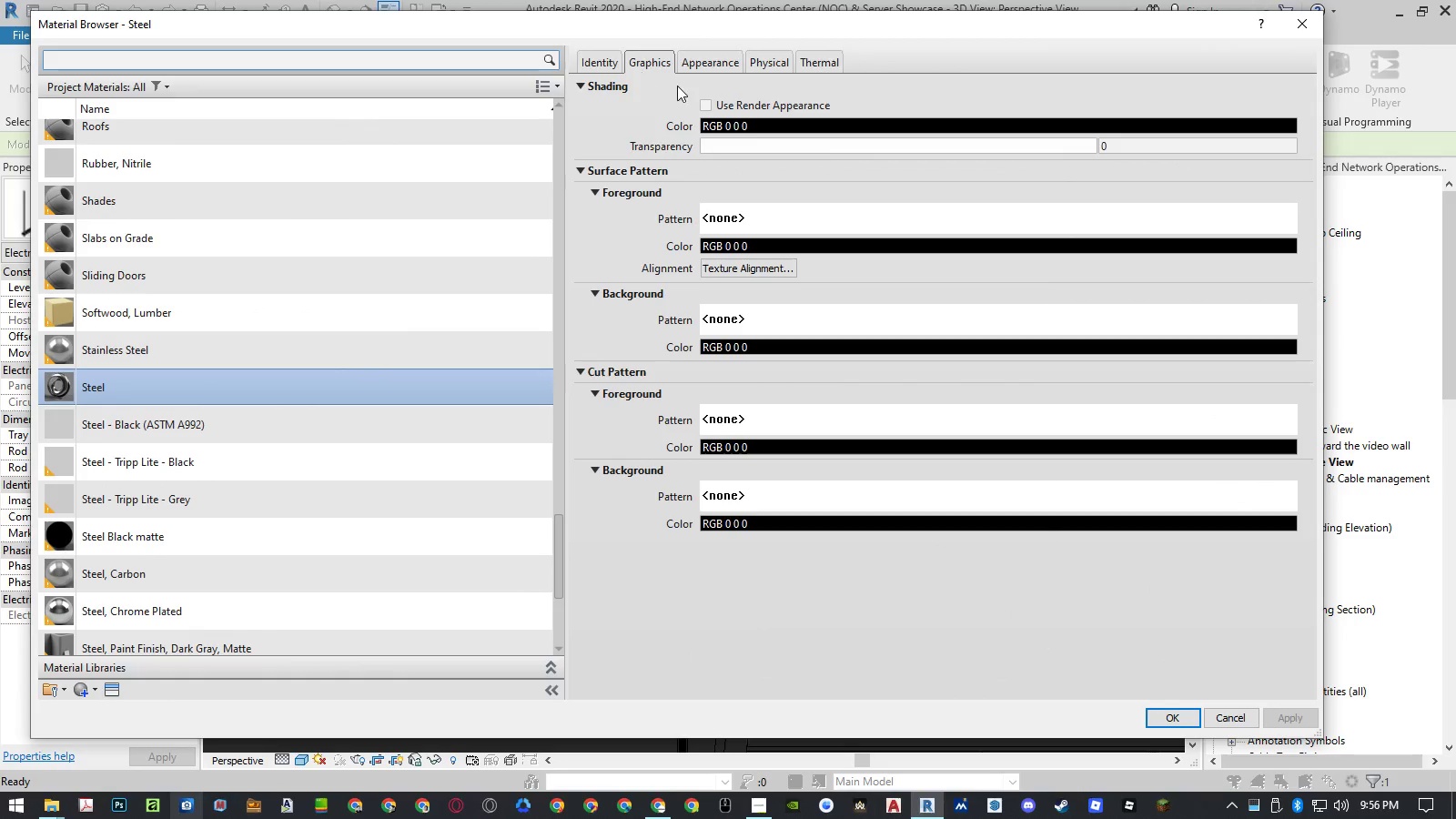 
left_click([750, 109])
 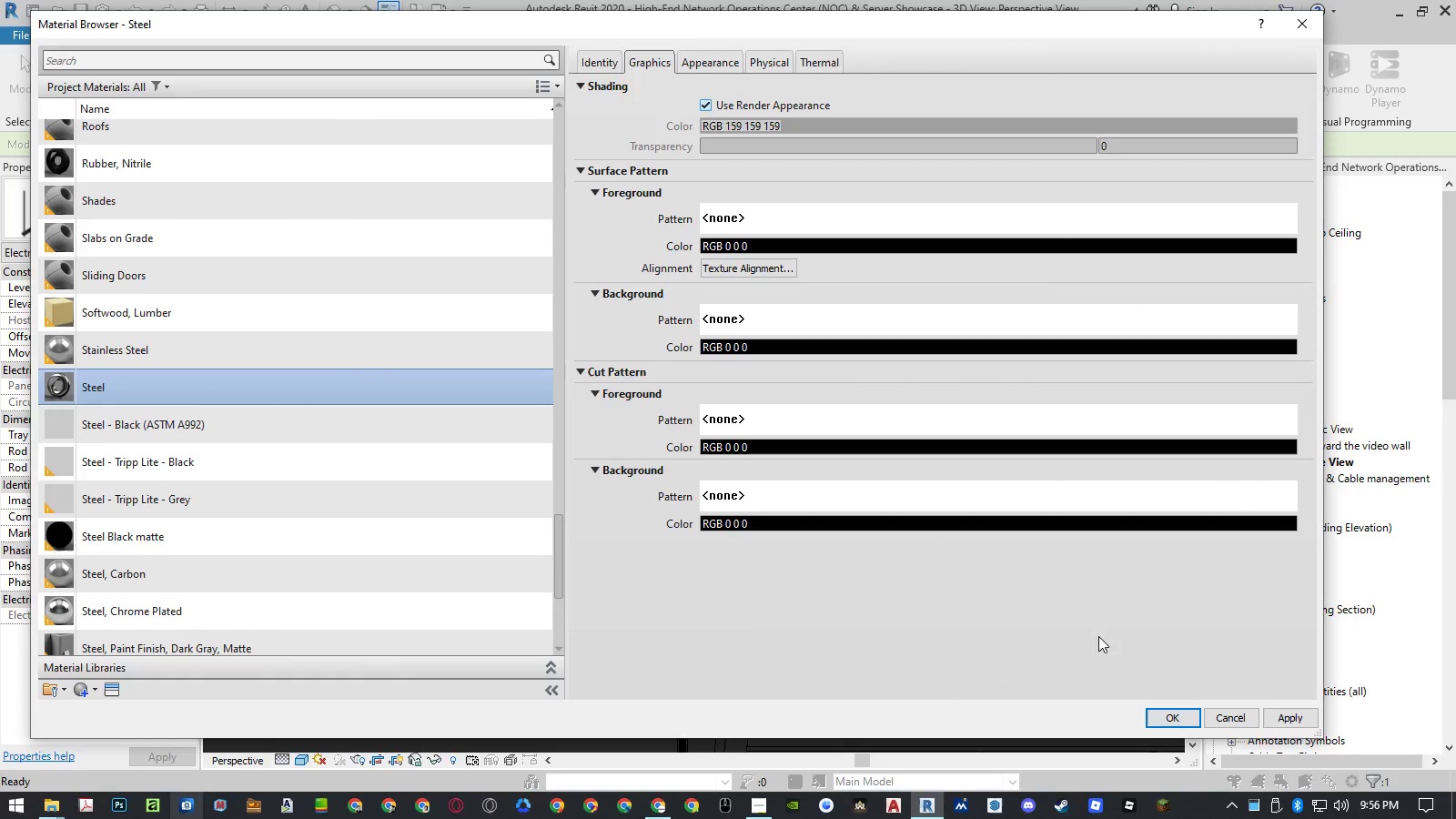 
left_click([1158, 715])
 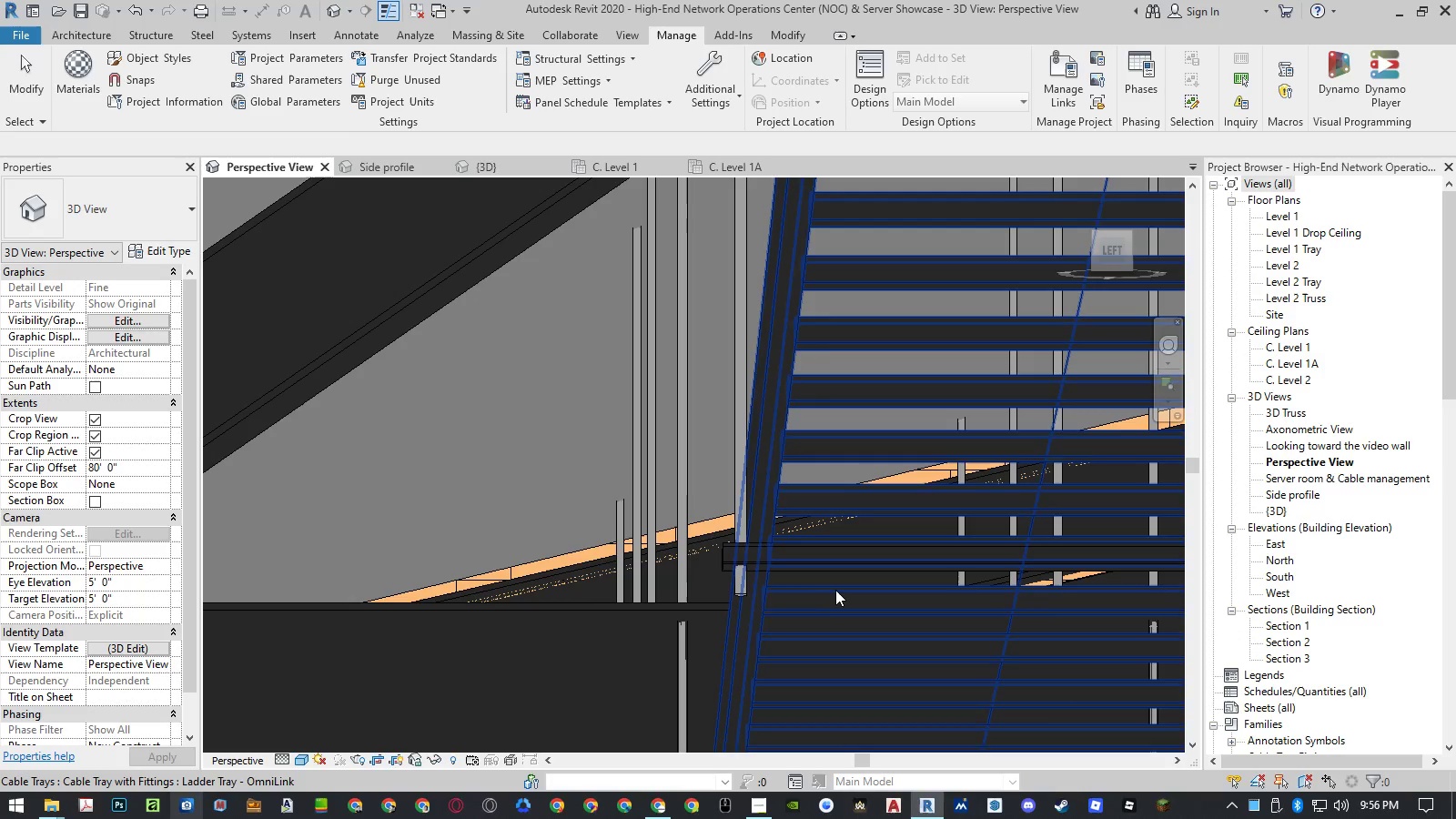 
scroll: coordinate [850, 531], scroll_direction: down, amount: 15.0
 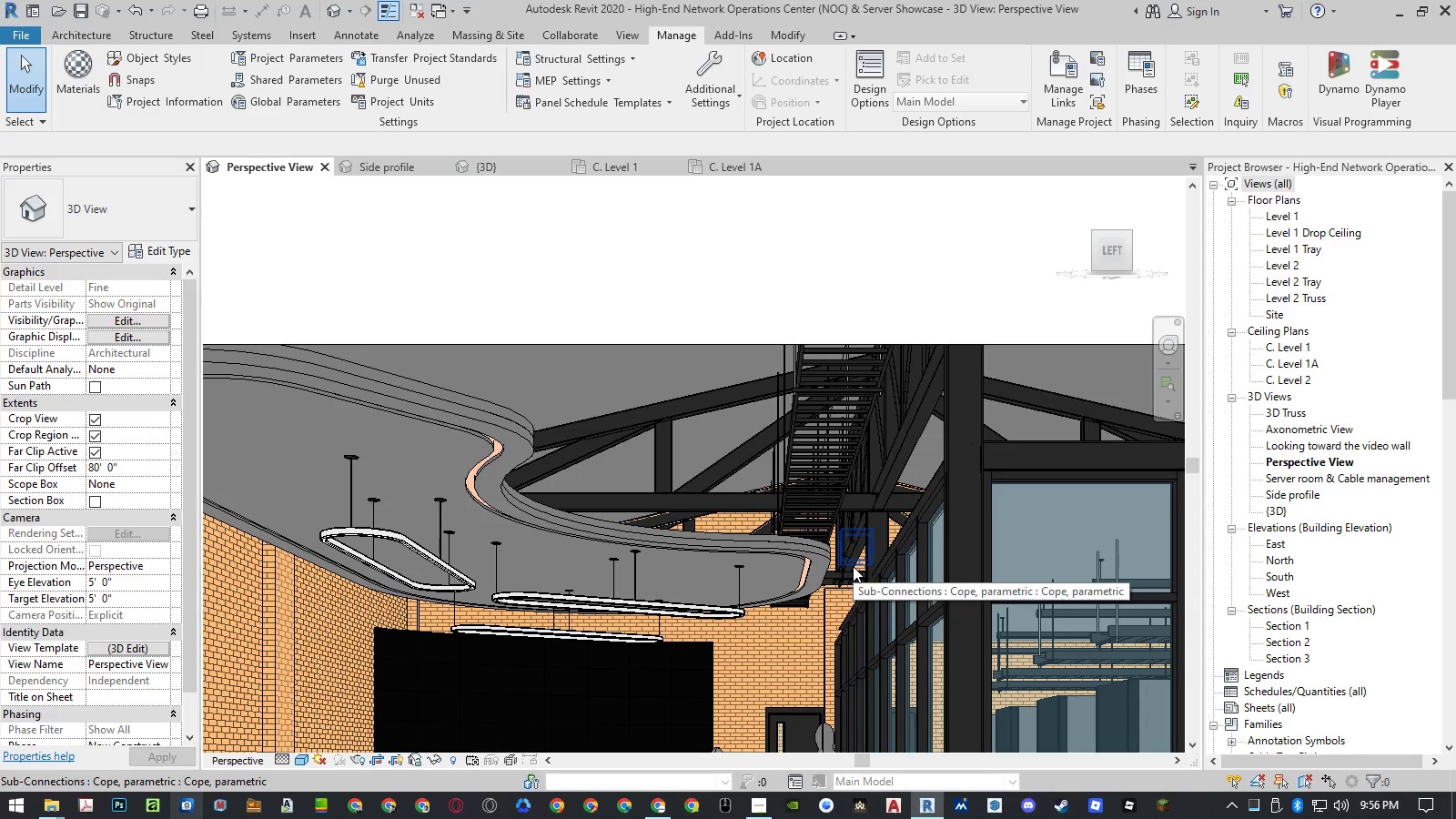 
wait(11.99)
 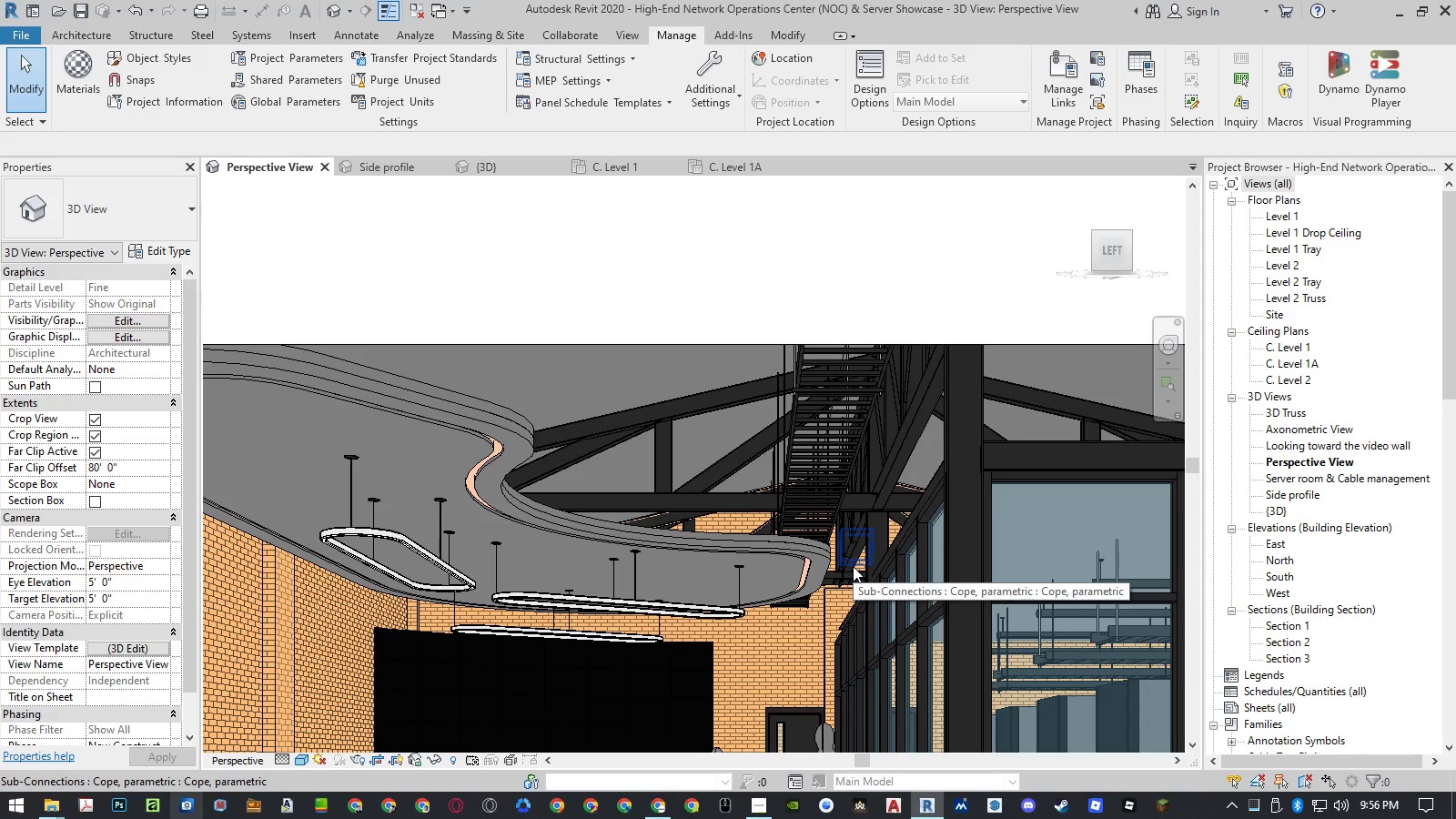 
left_click([424, 556])
 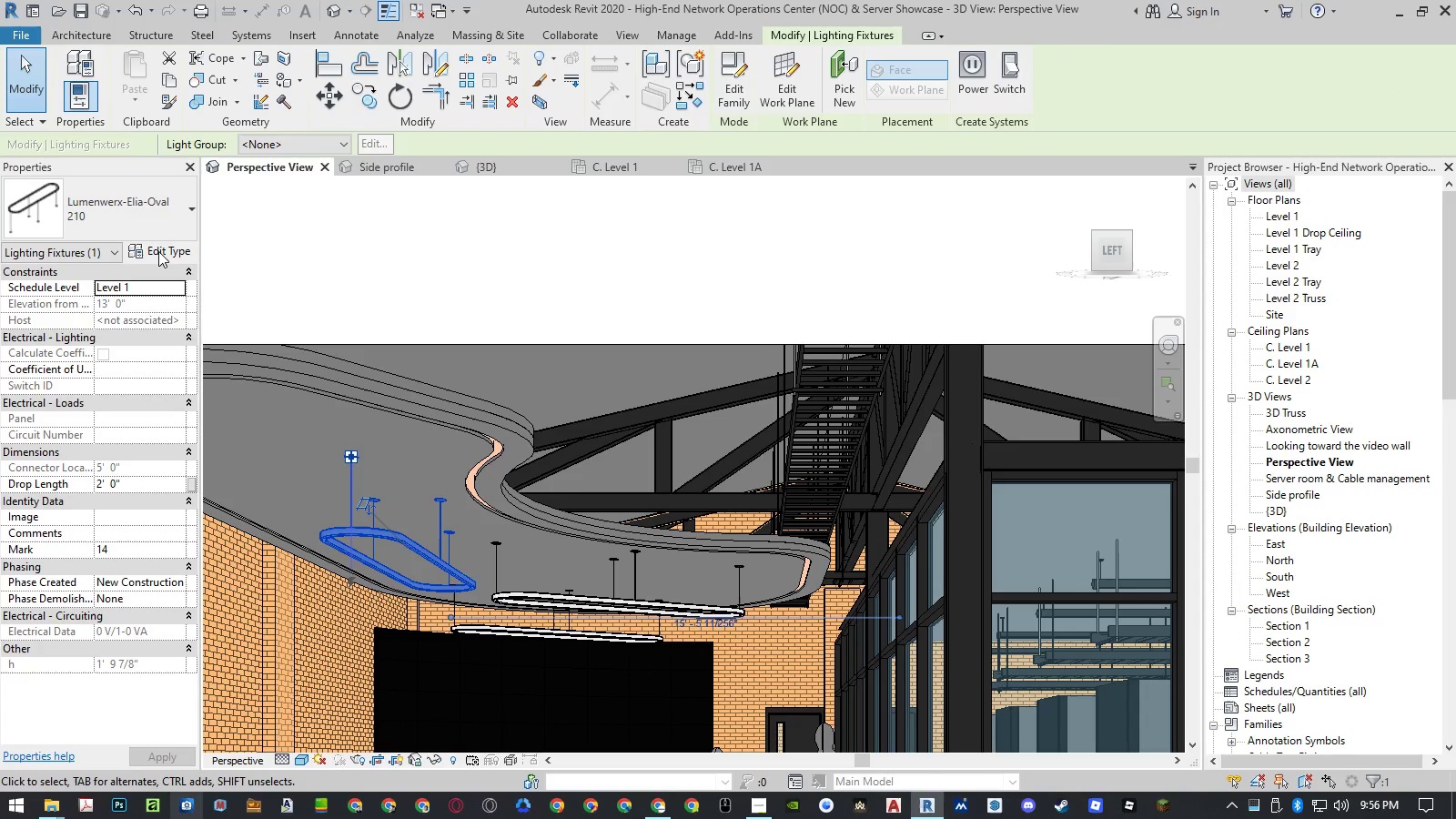 
left_click([159, 251])
 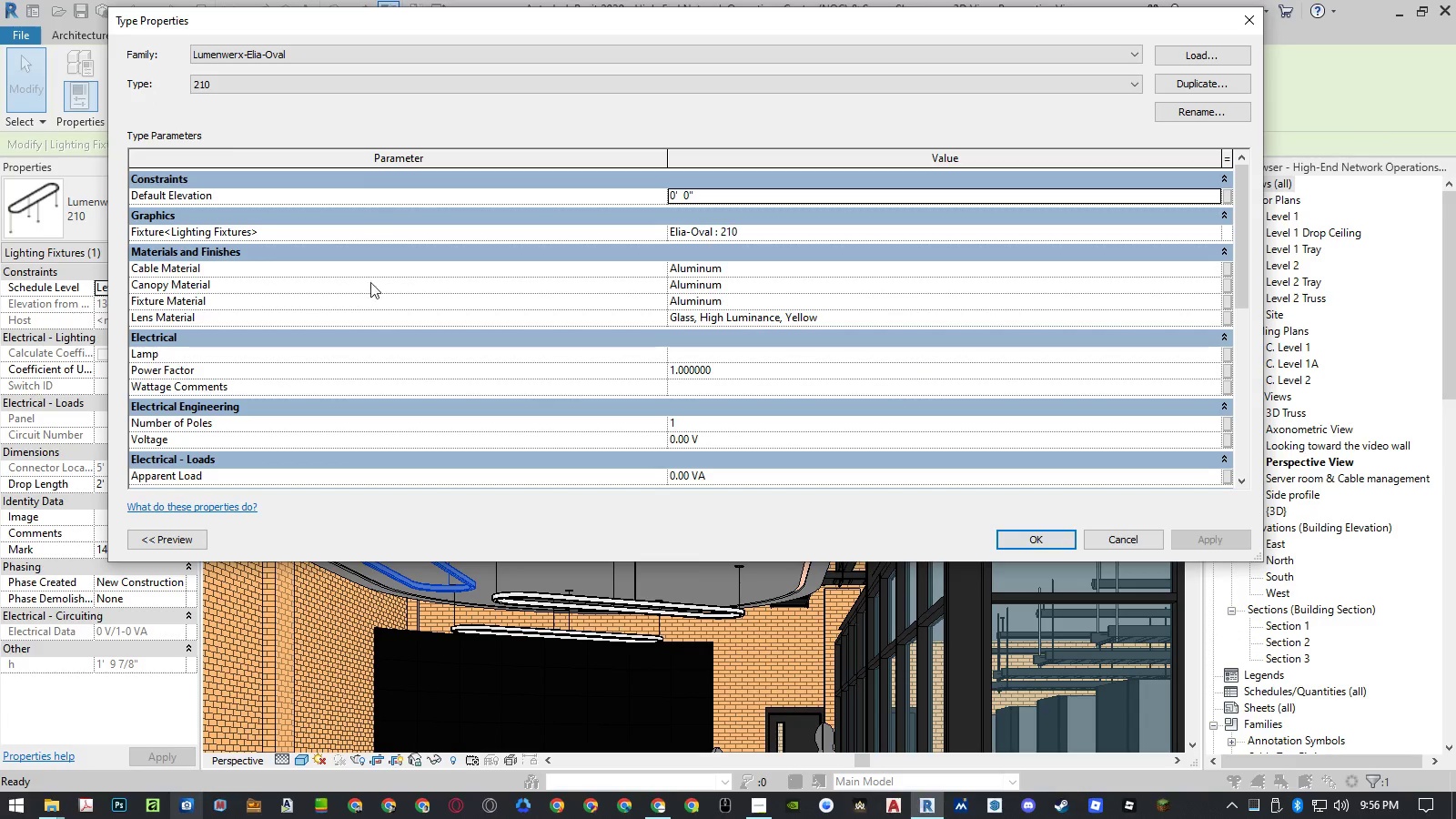 
wait(7.69)
 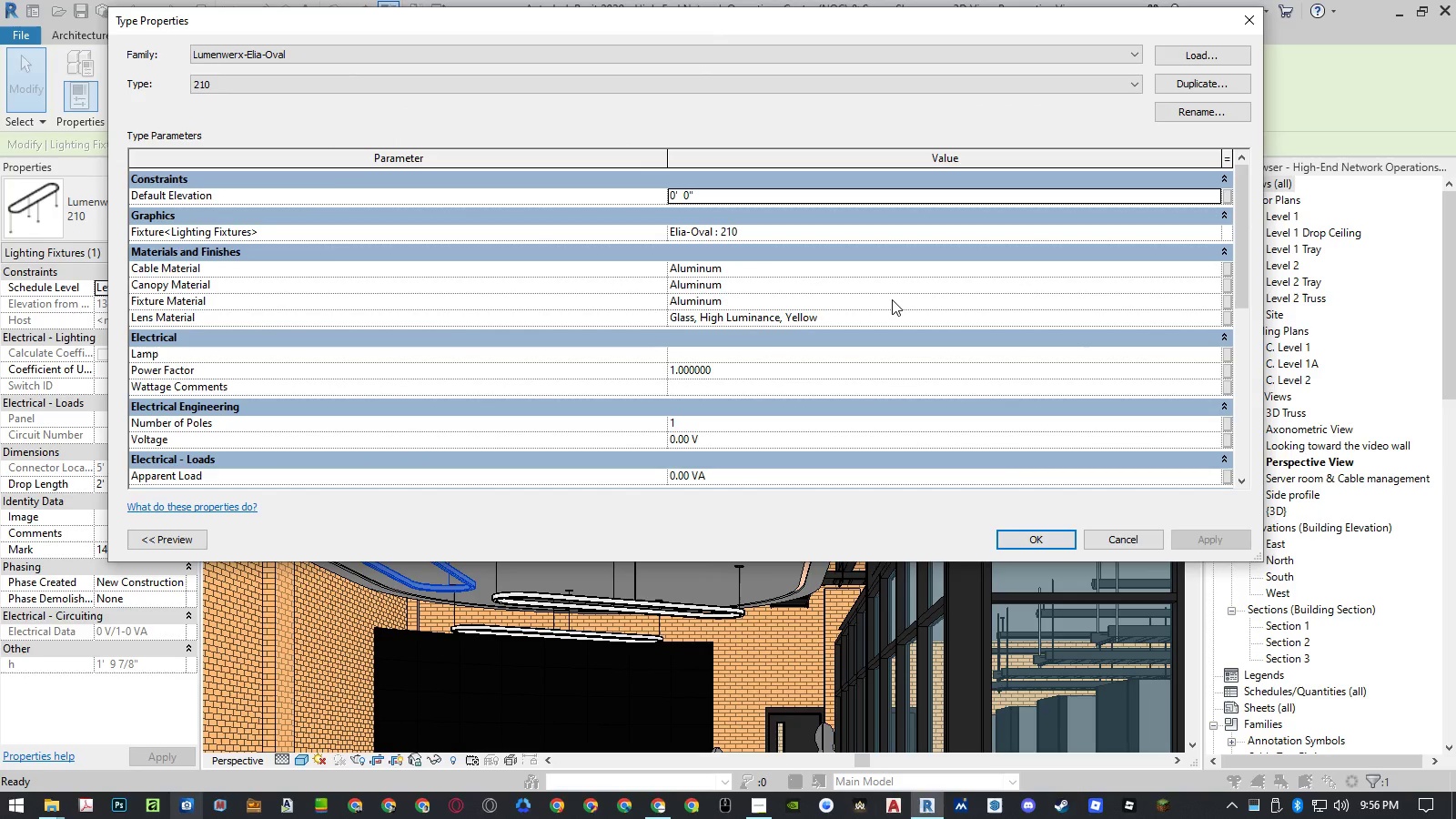 
mouse_move([256, 275])
 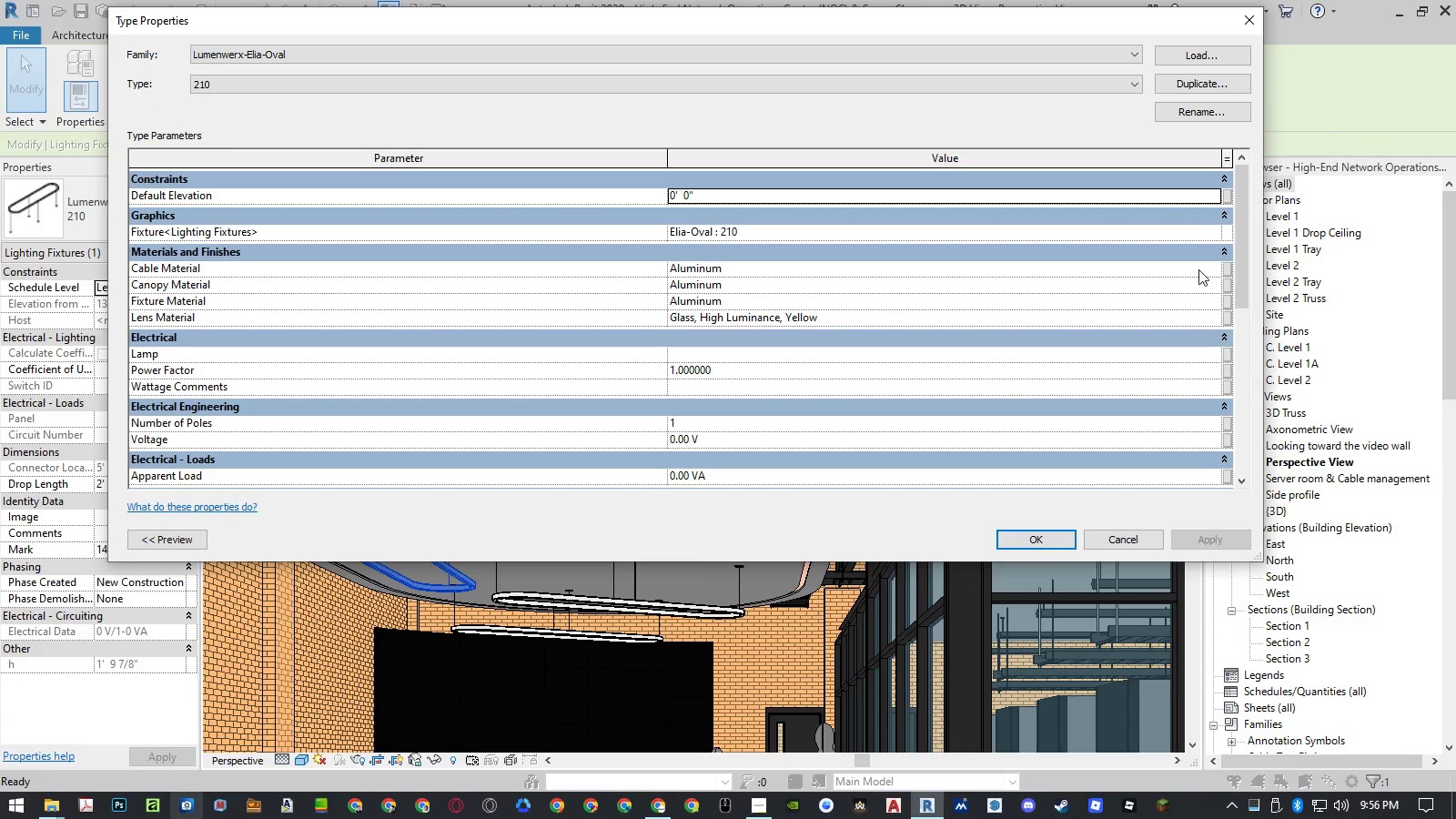 
left_click([1192, 268])
 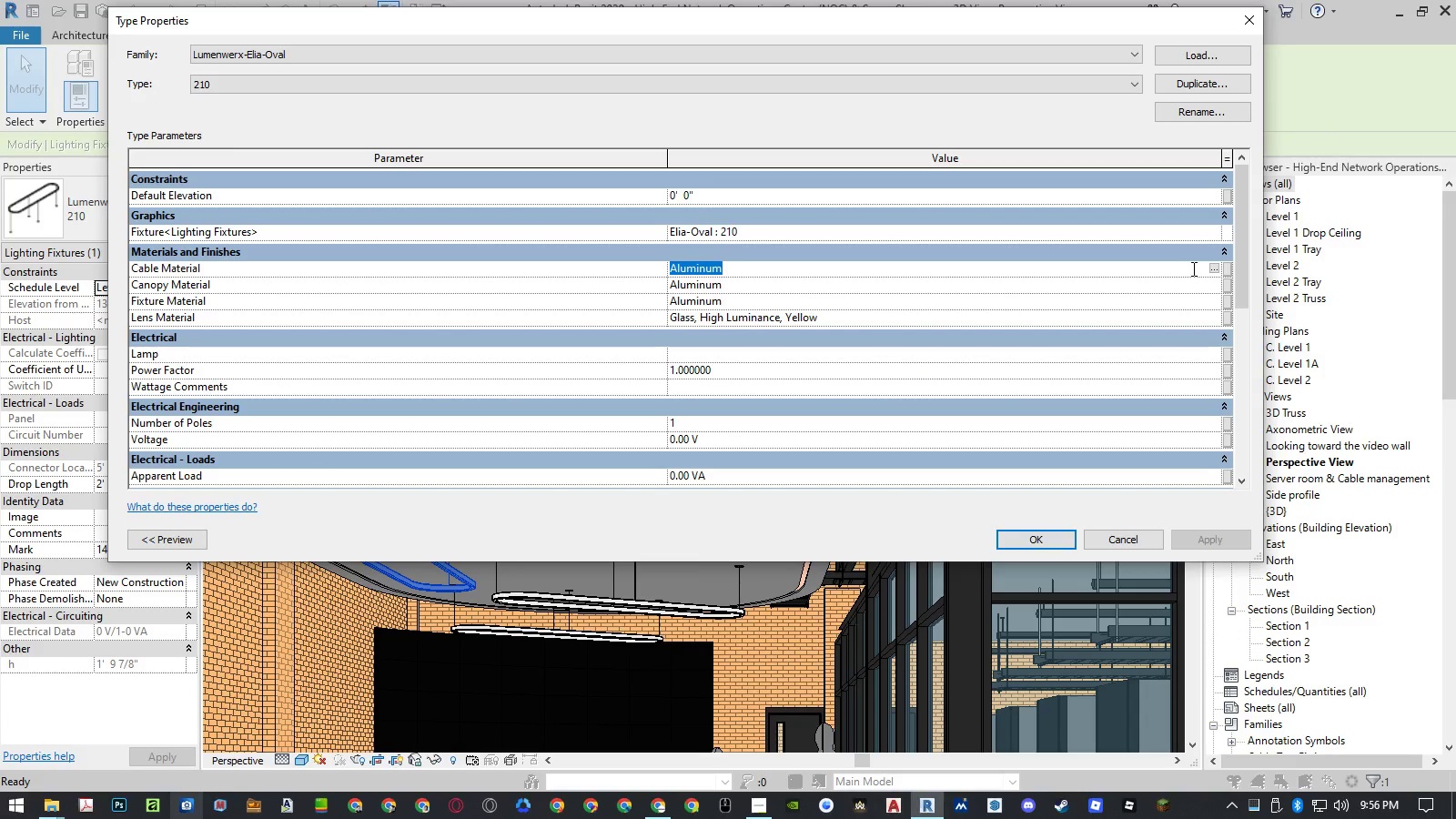 
type(Steel)
 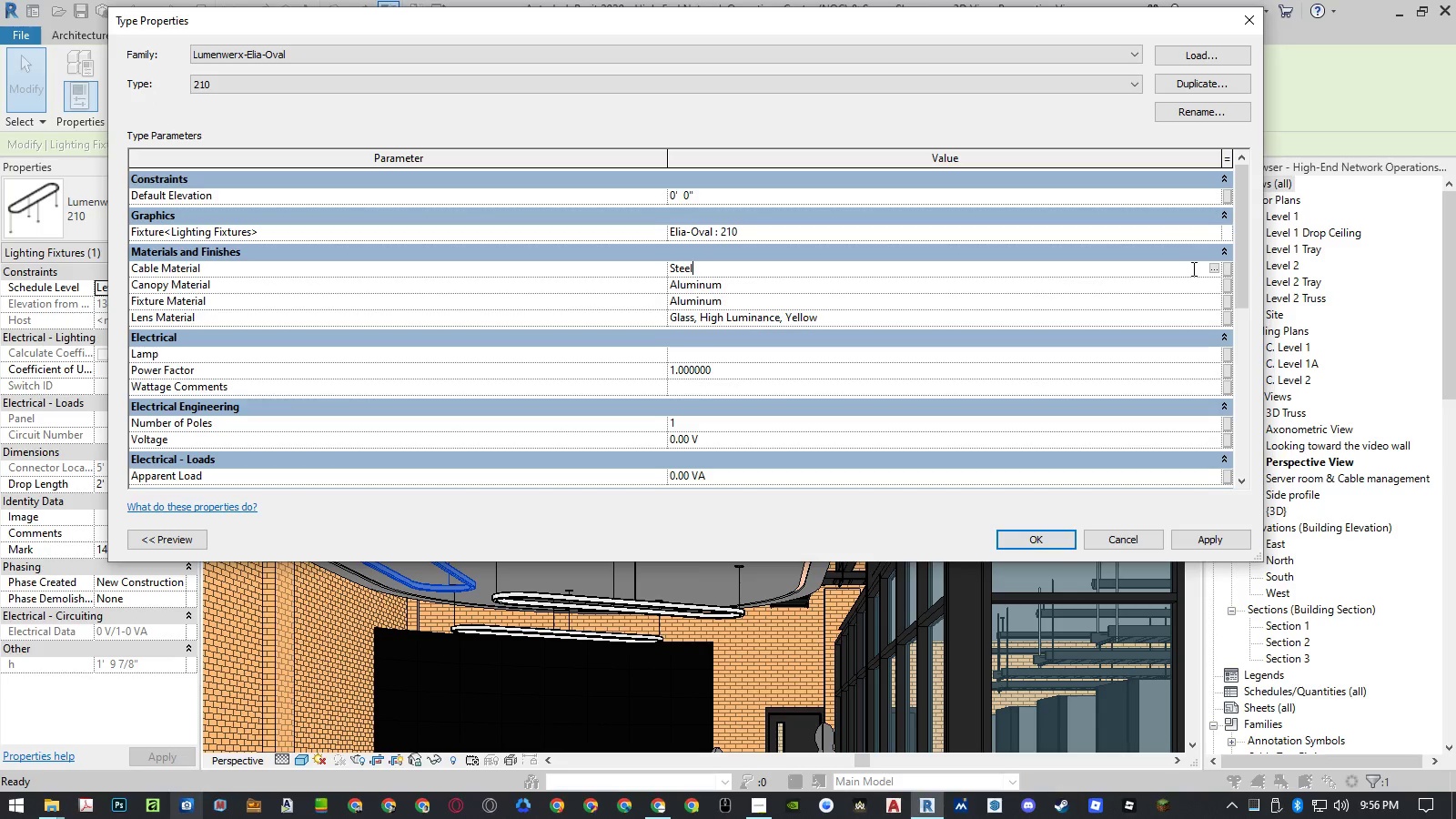 
key(Enter)
 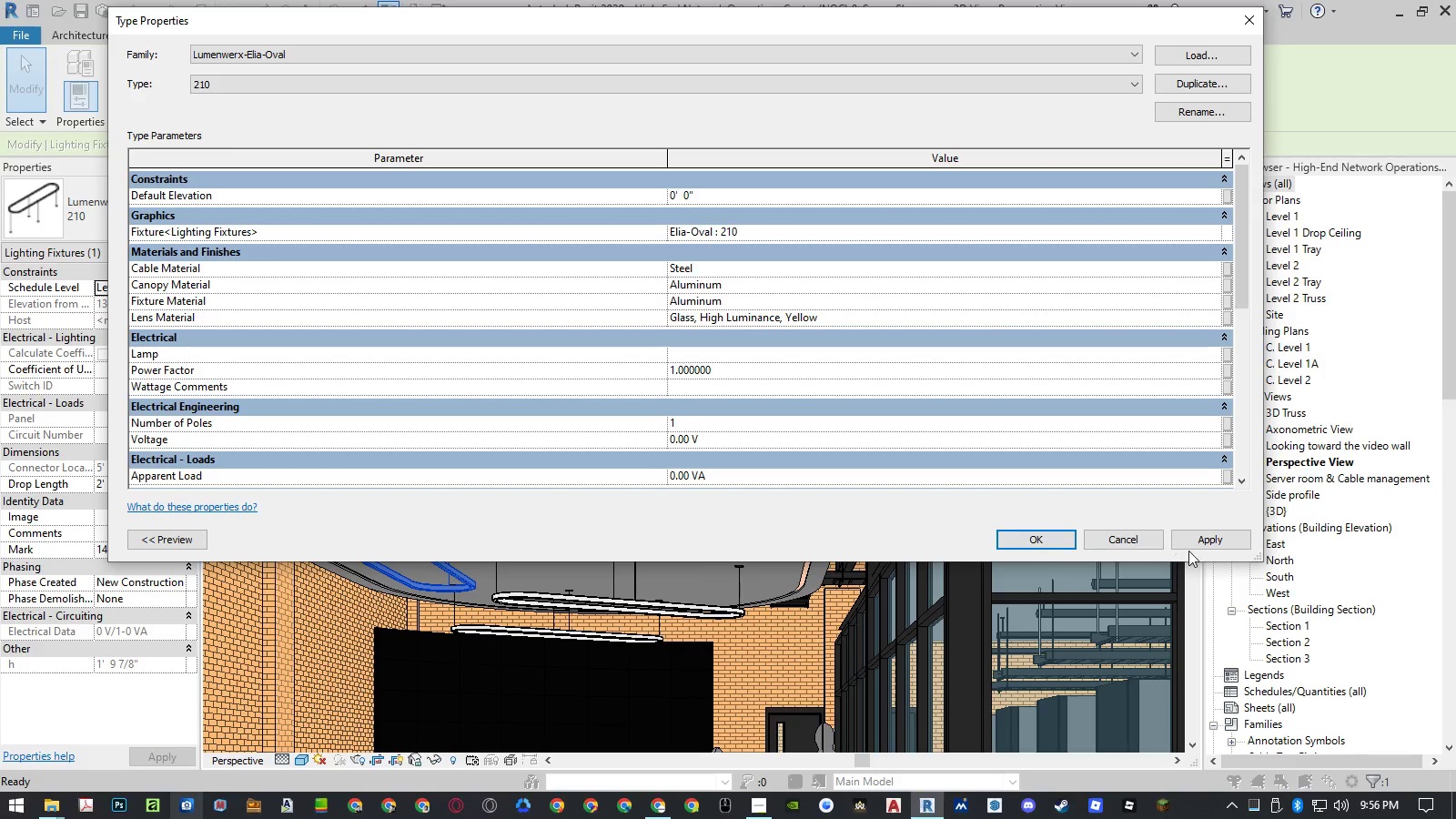 
left_click([1194, 541])
 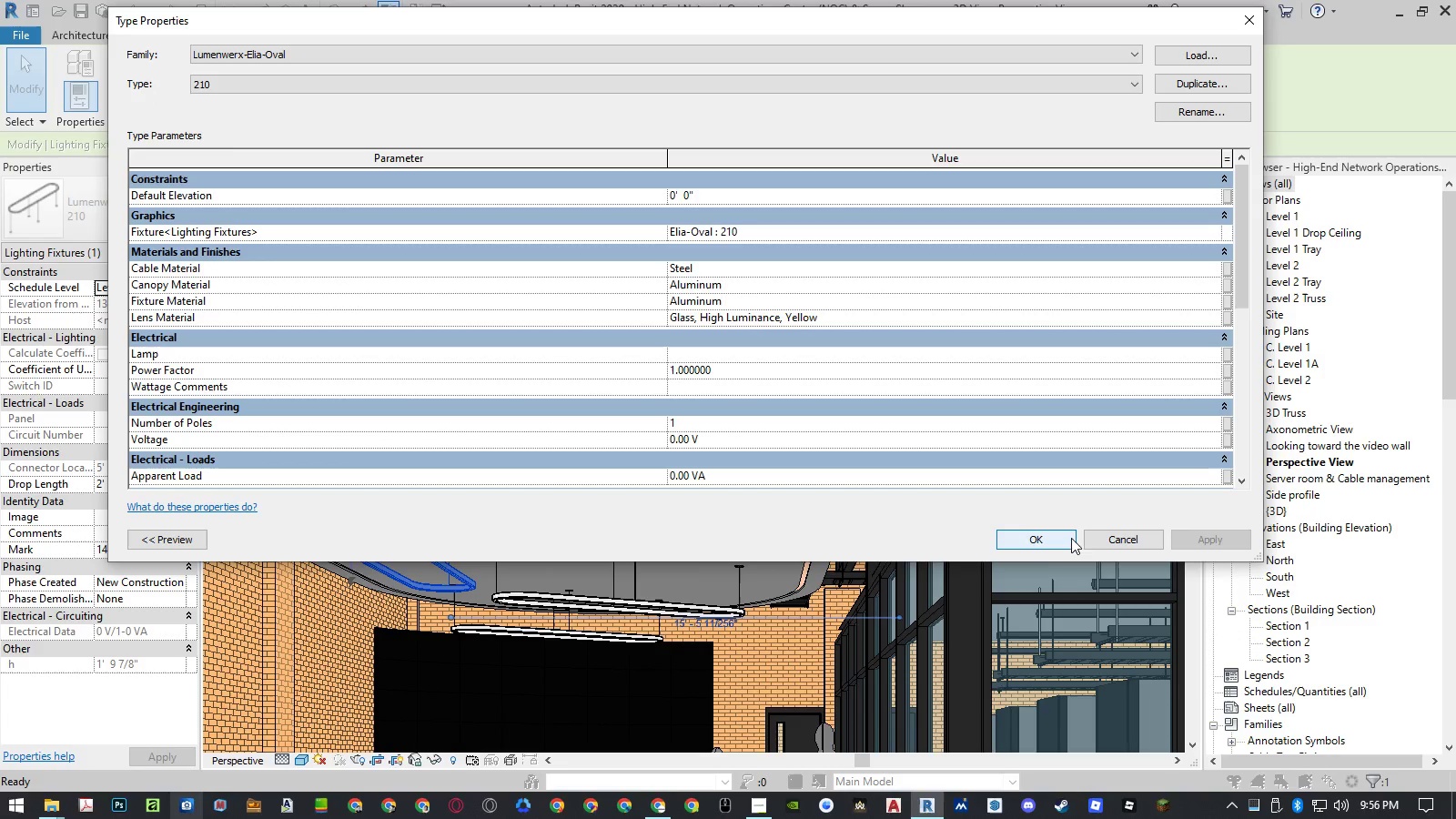 
wait(9.58)
 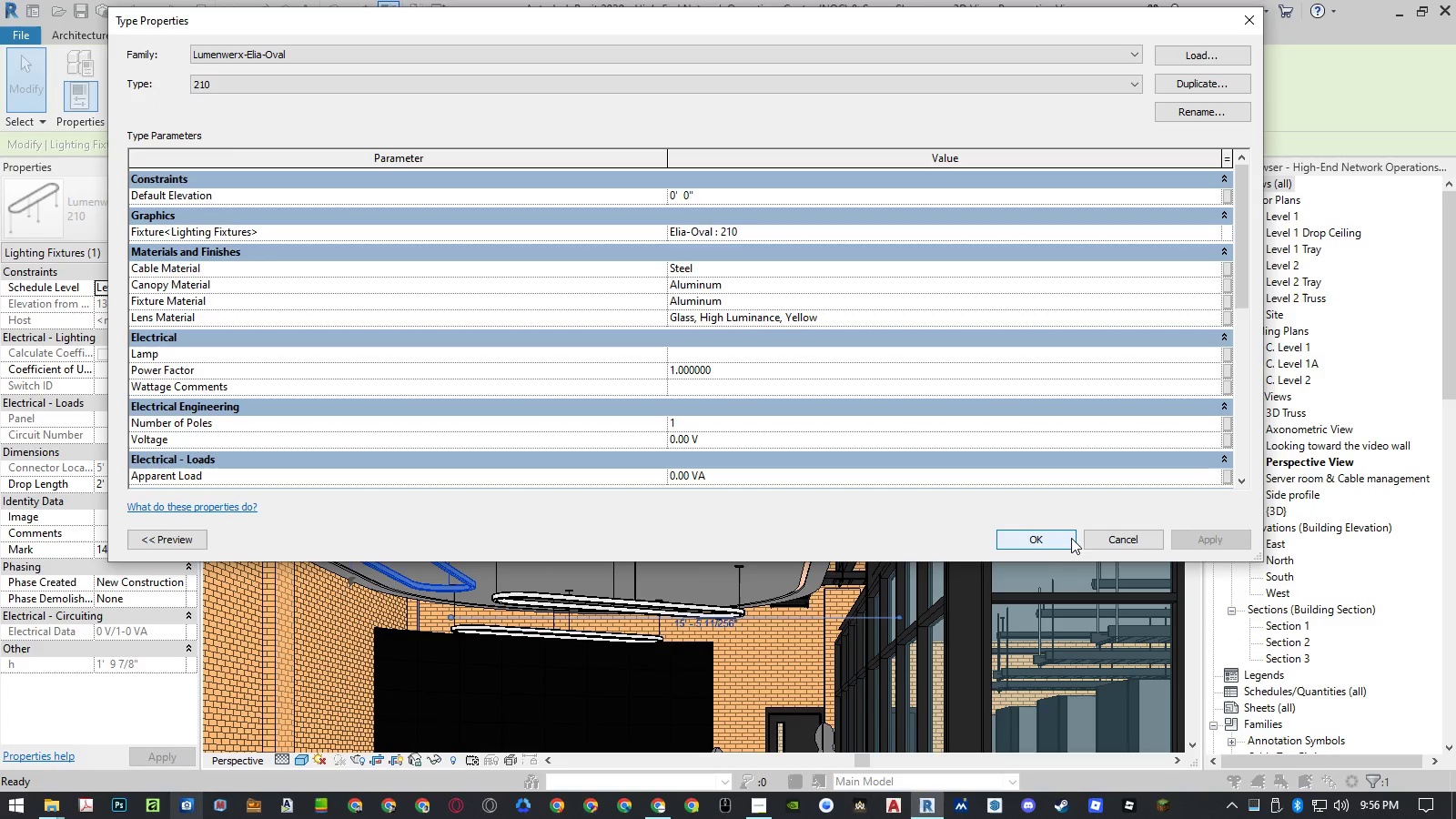 
left_click([1067, 539])
 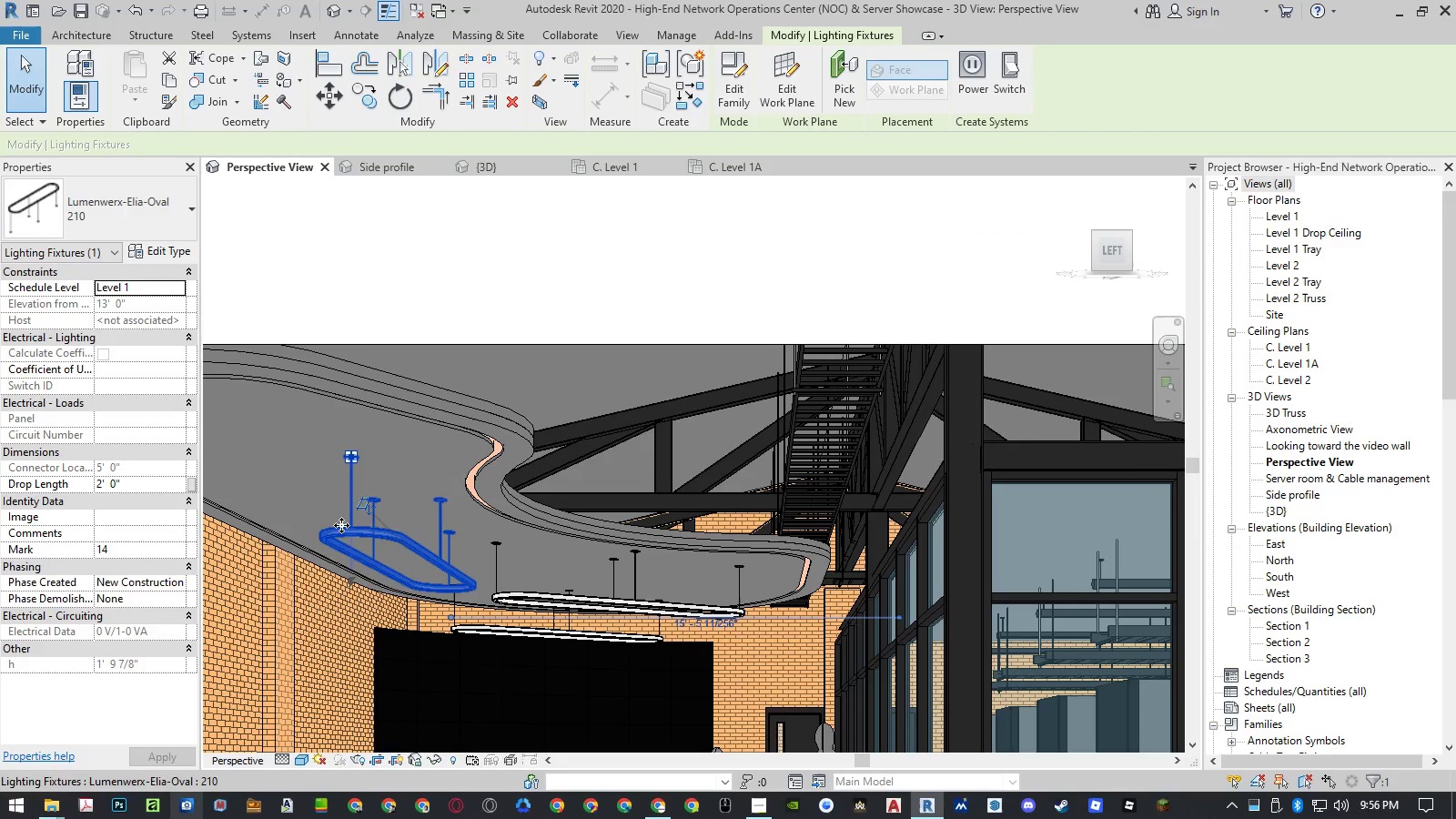 
left_click([519, 397])
 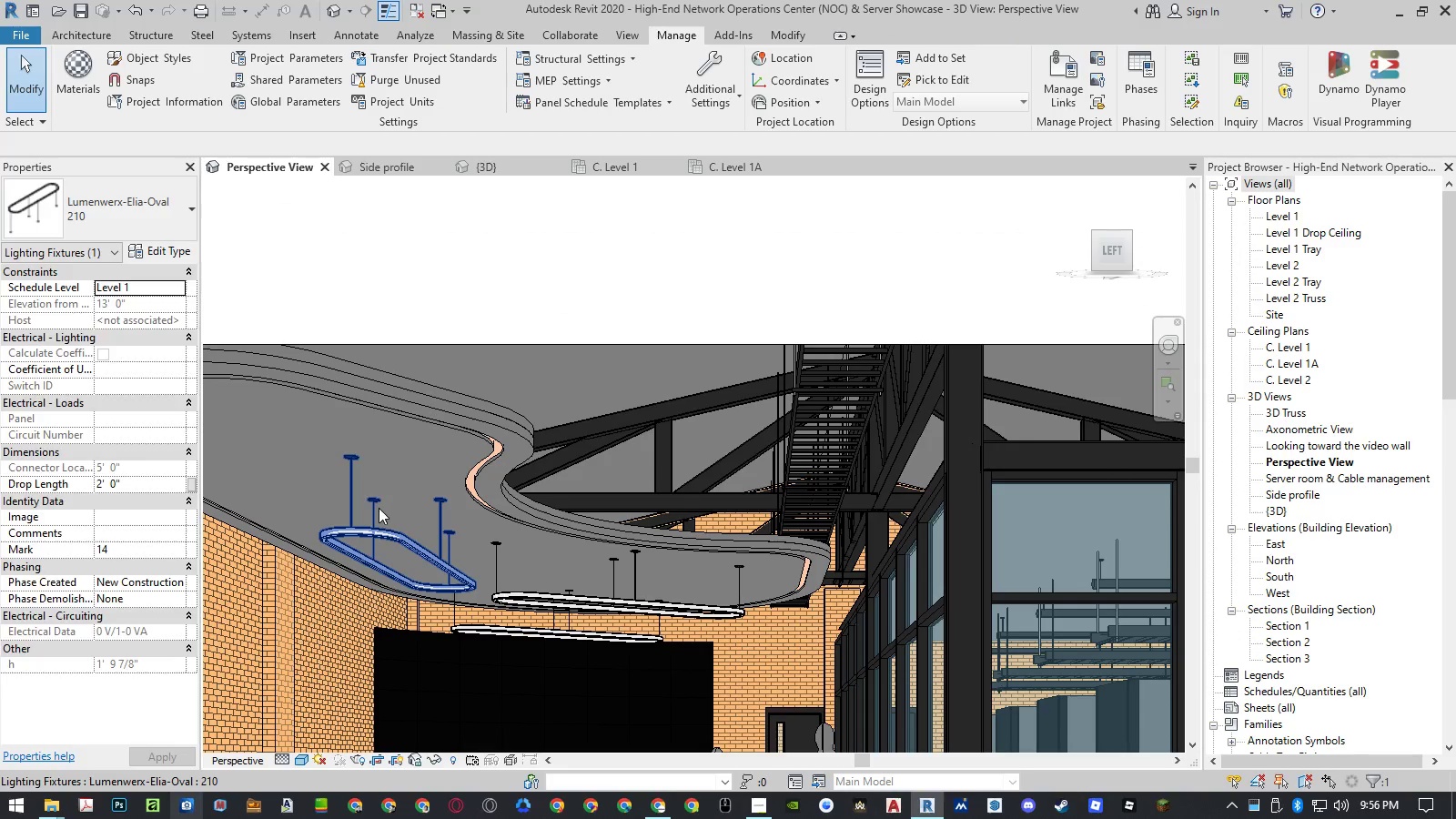 
scroll: coordinate [349, 573], scroll_direction: up, amount: 10.0
 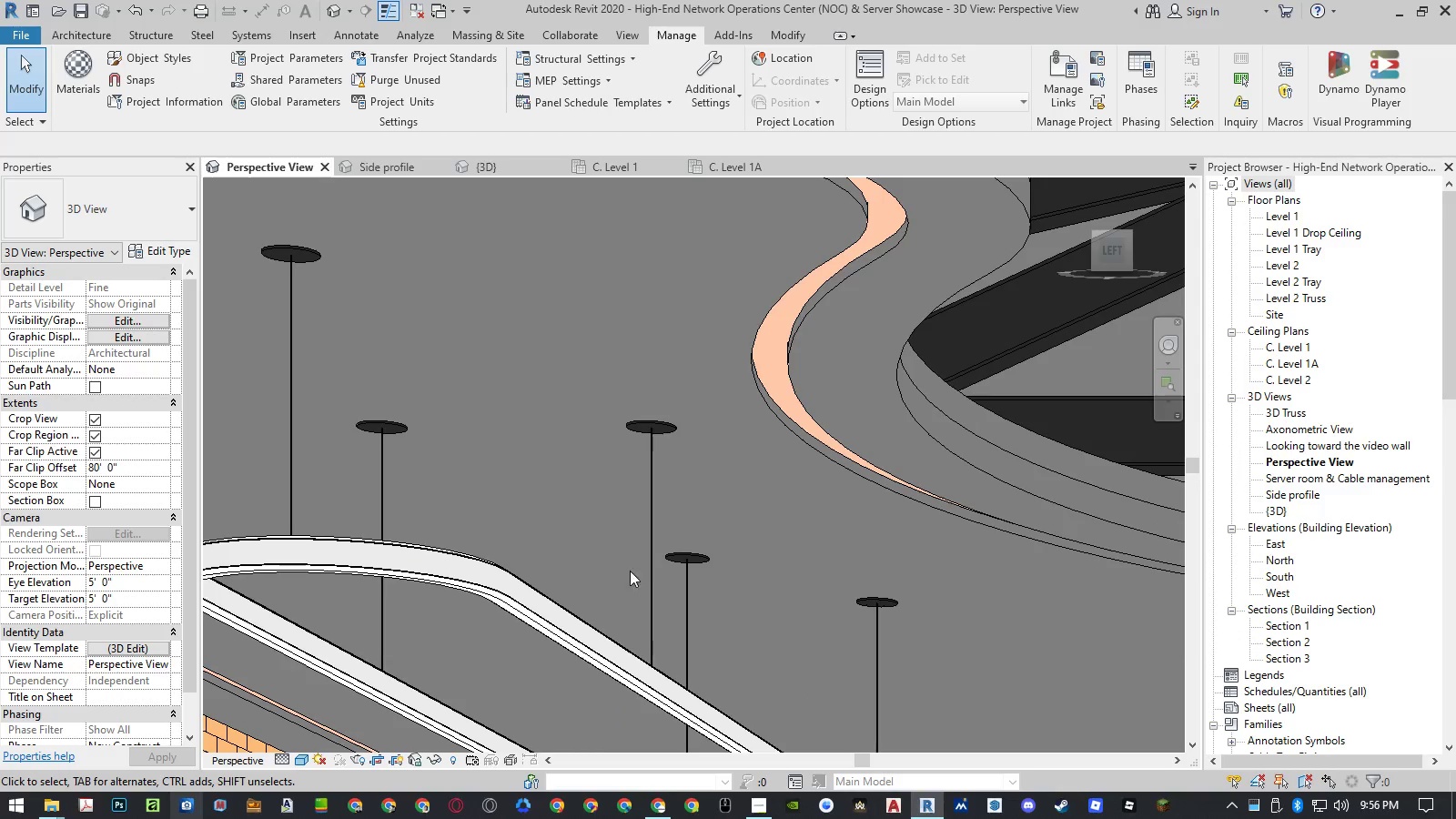 
scroll: coordinate [696, 359], scroll_direction: down, amount: 19.0
 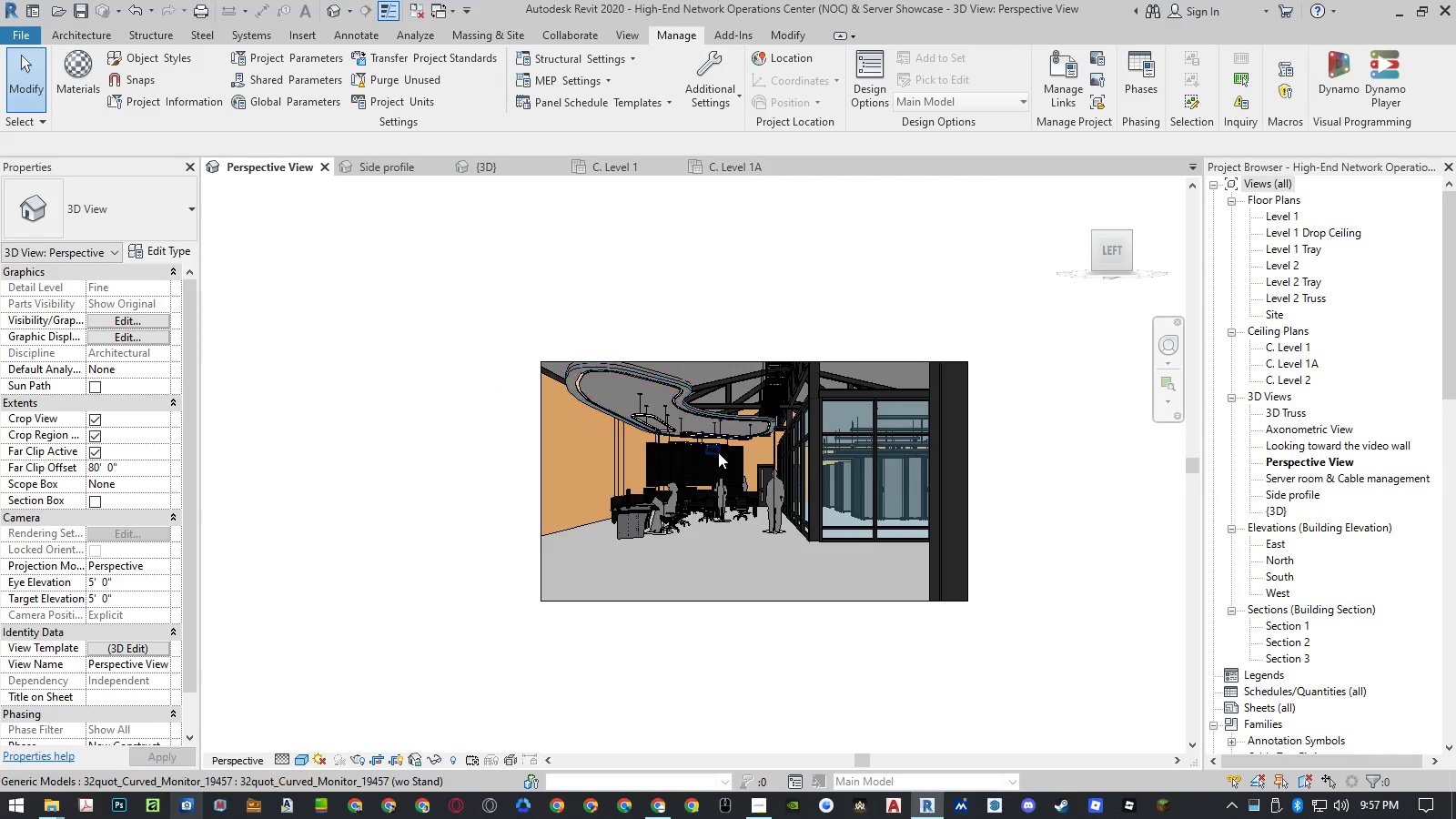 
scroll: coordinate [1091, 455], scroll_direction: up, amount: 4.0
 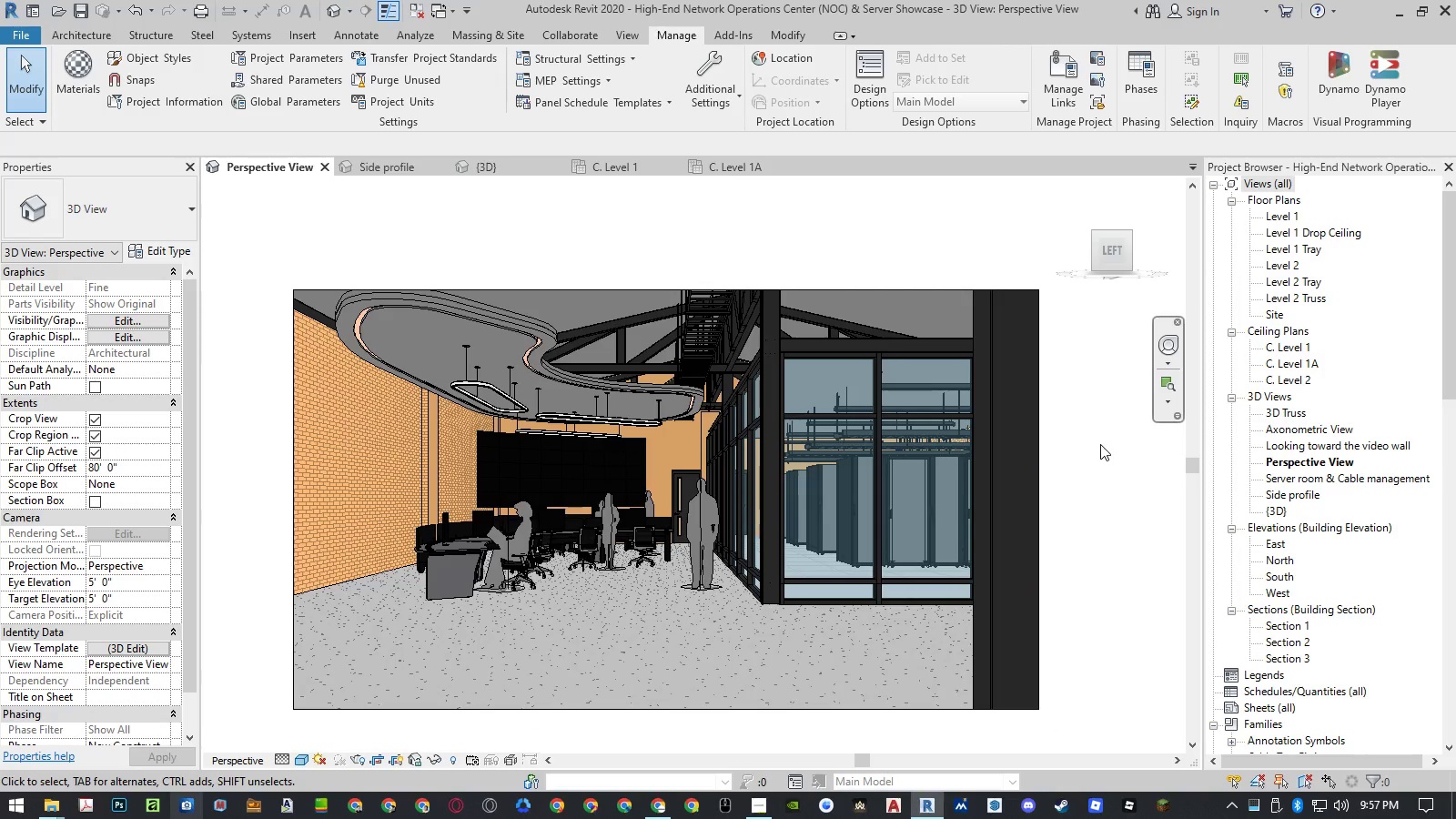 
key(Control+S)
 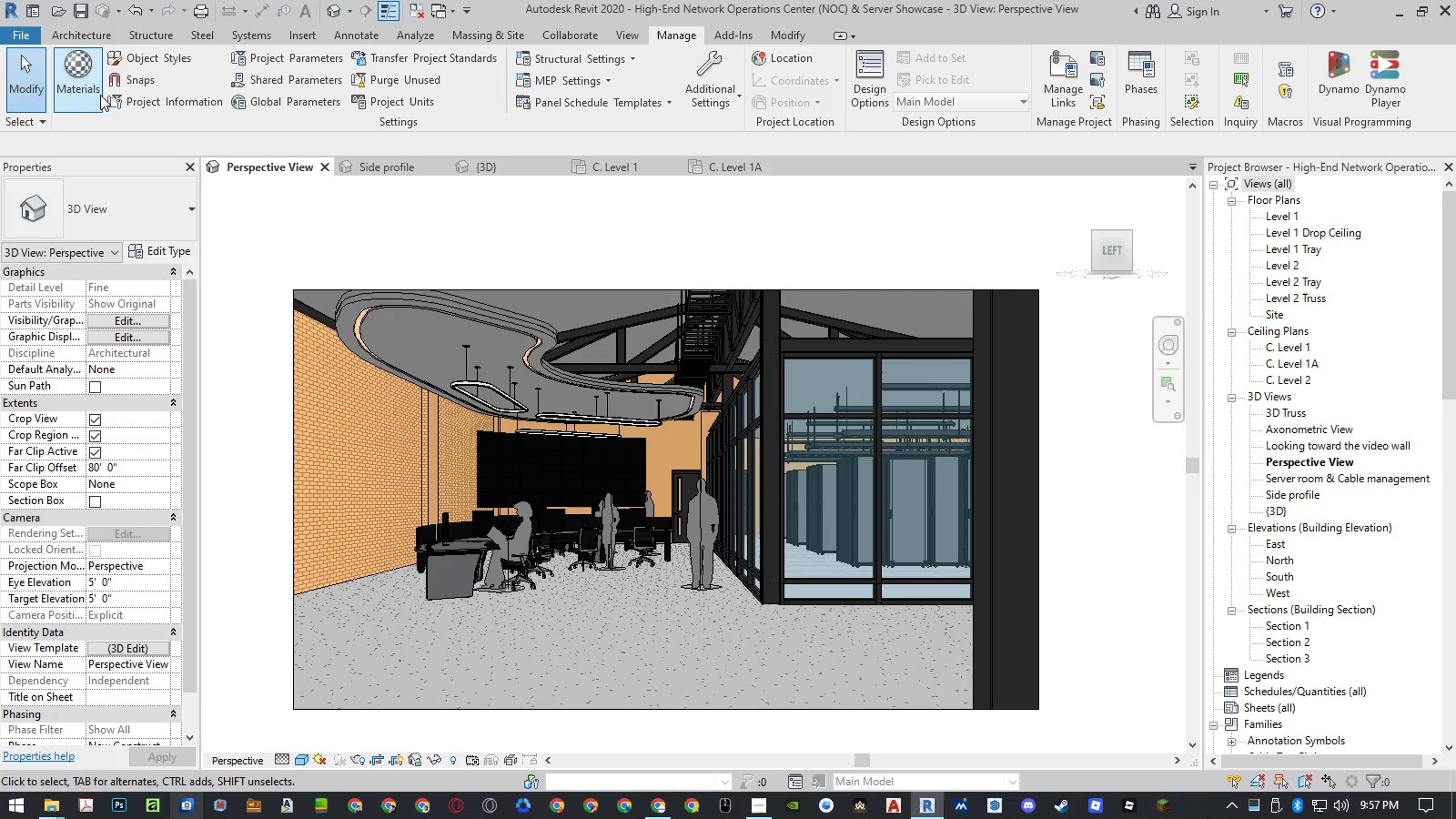 
wait(7.0)
 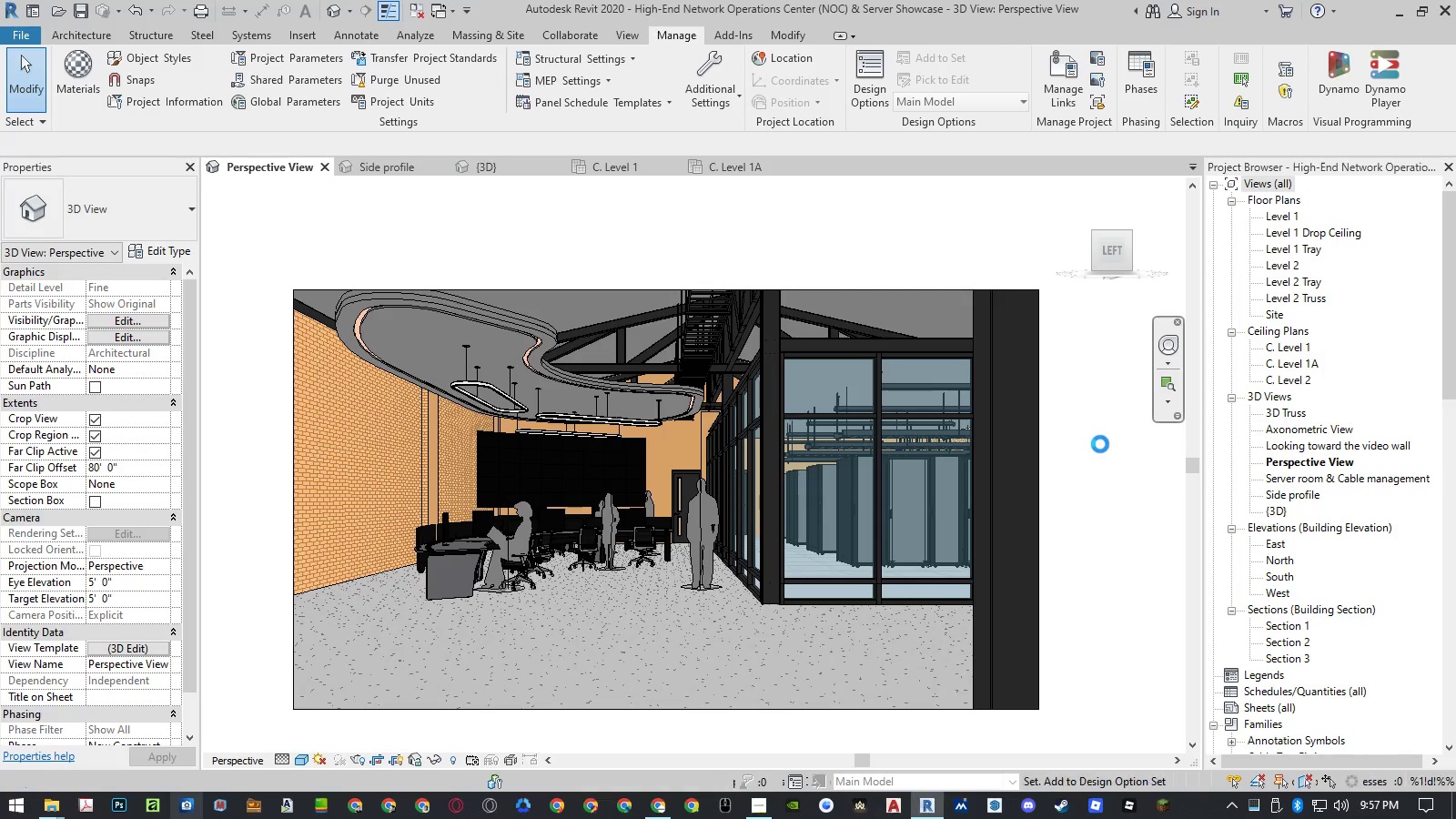 
left_click([96, 90])
 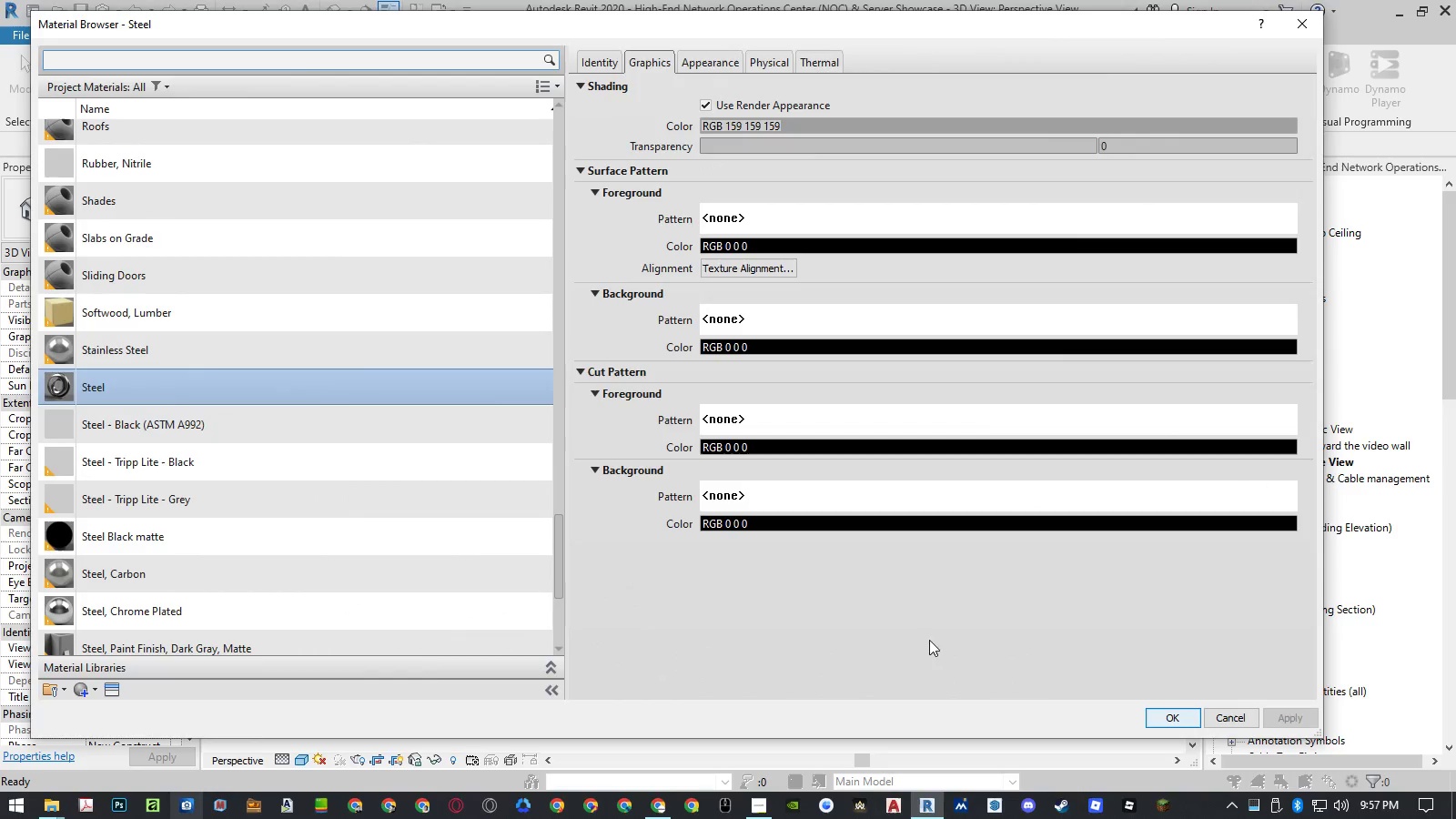 
left_click([398, 296])
 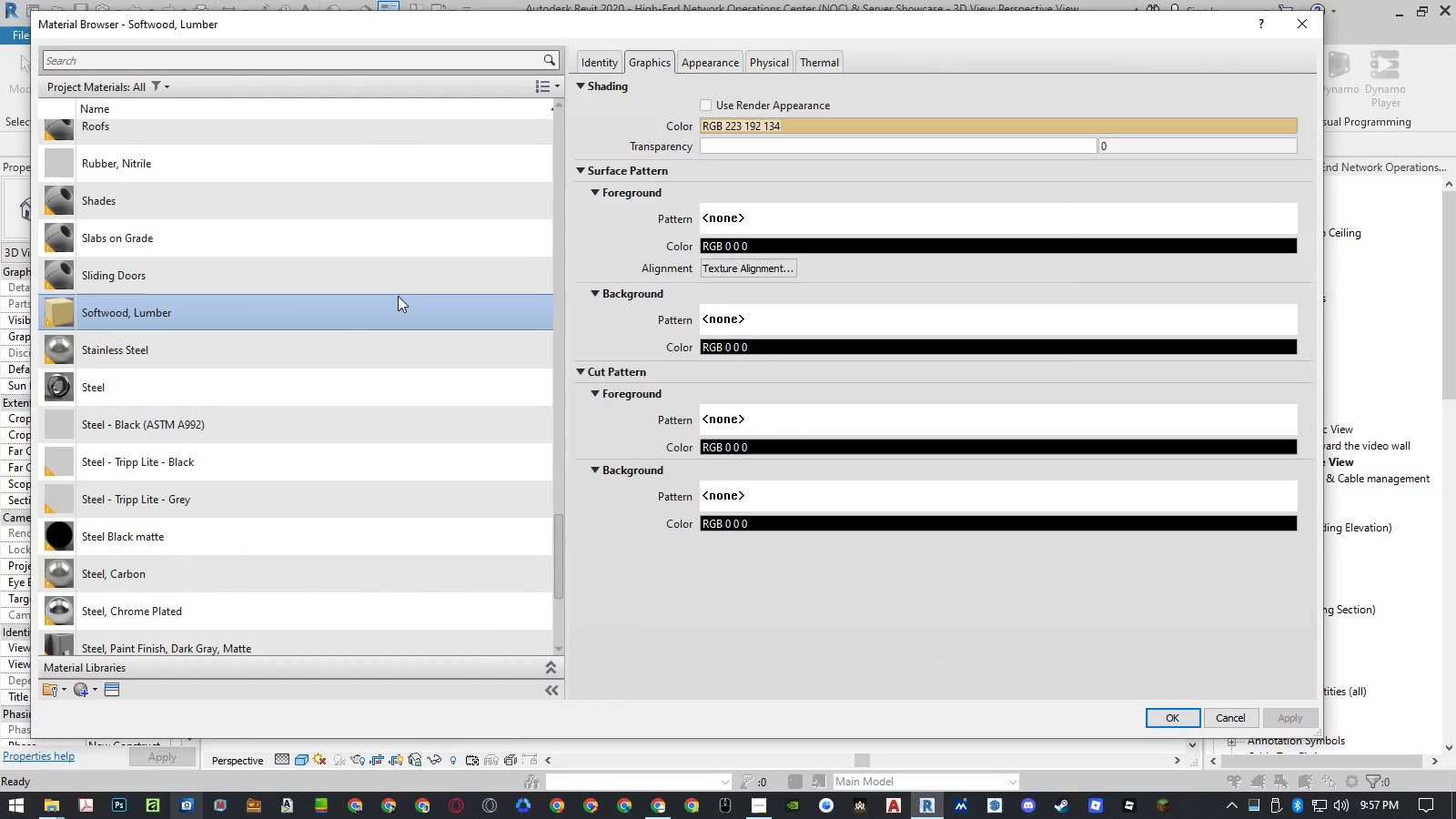 
type(br)
 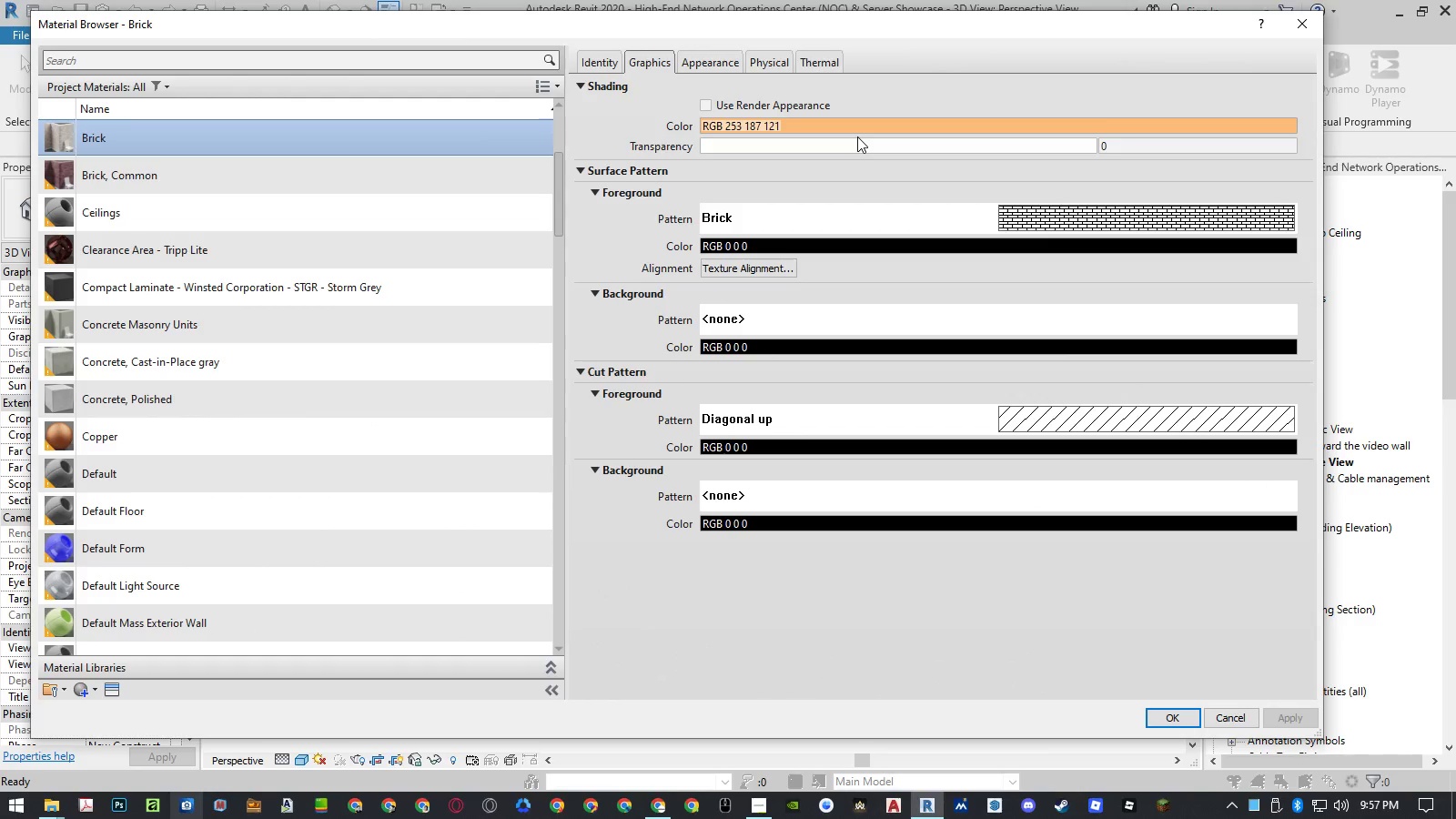 
wait(6.01)
 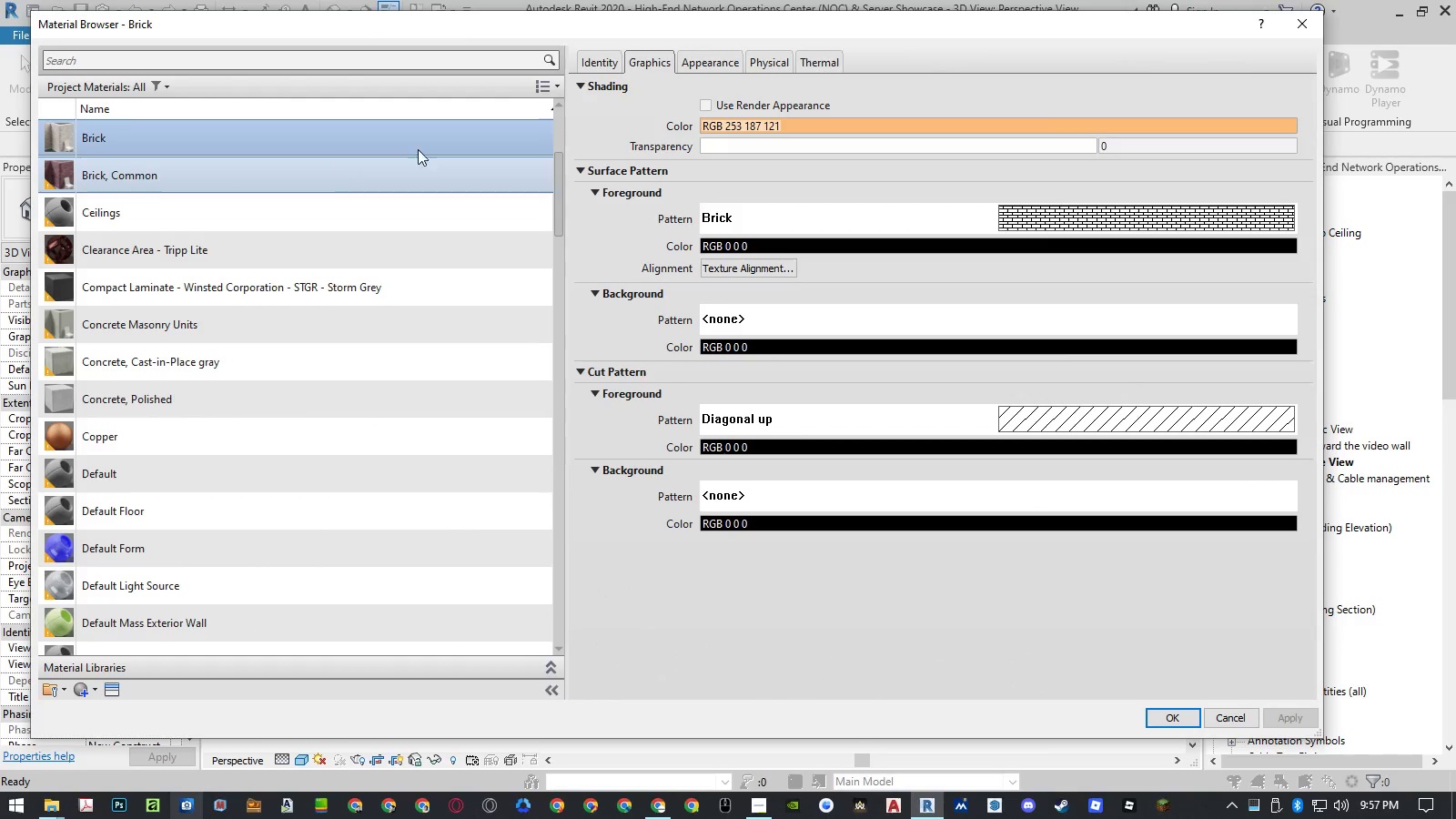 
left_click([720, 58])
 